 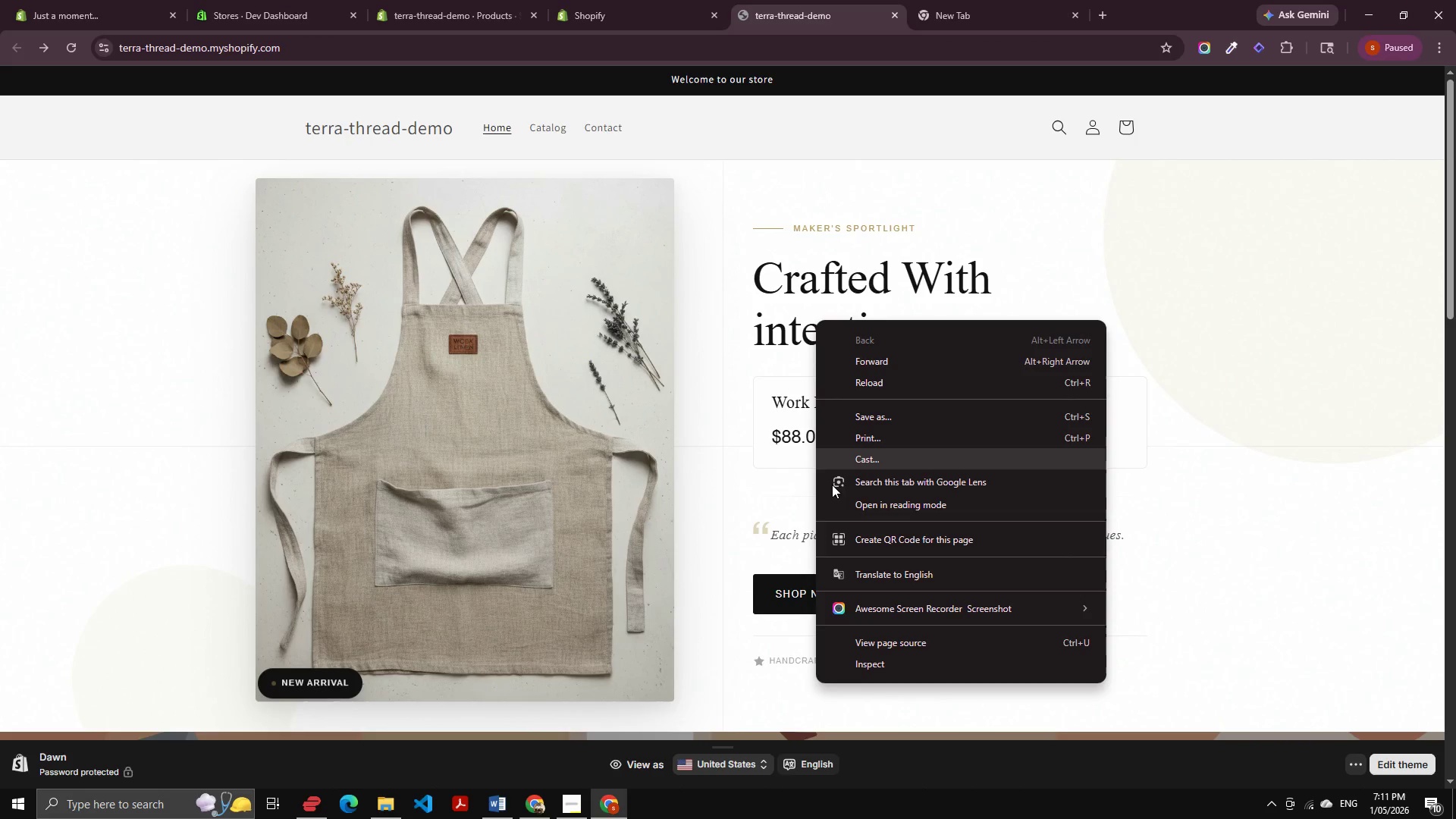 
left_click([920, 663])
 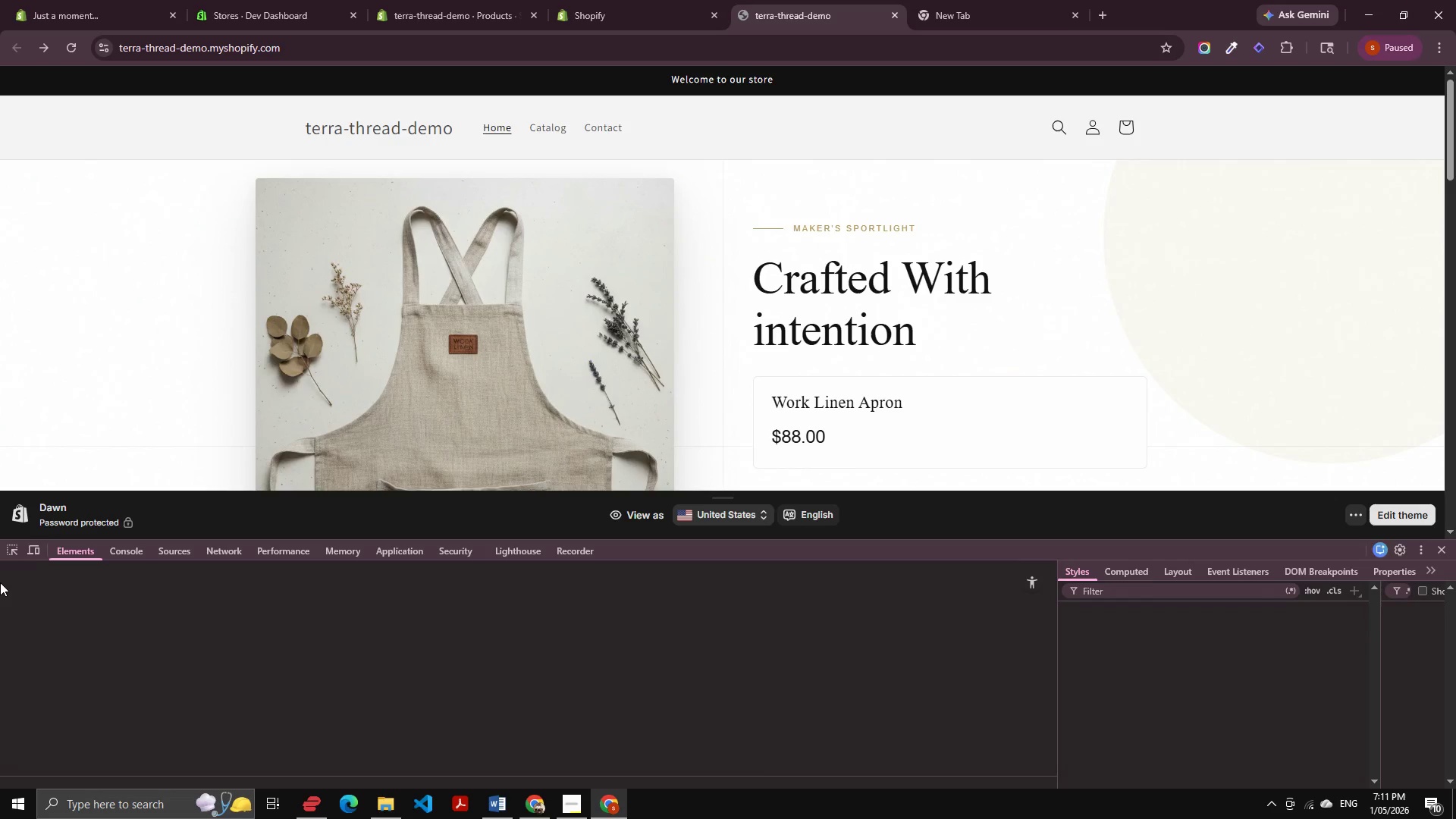 
left_click([28, 555])
 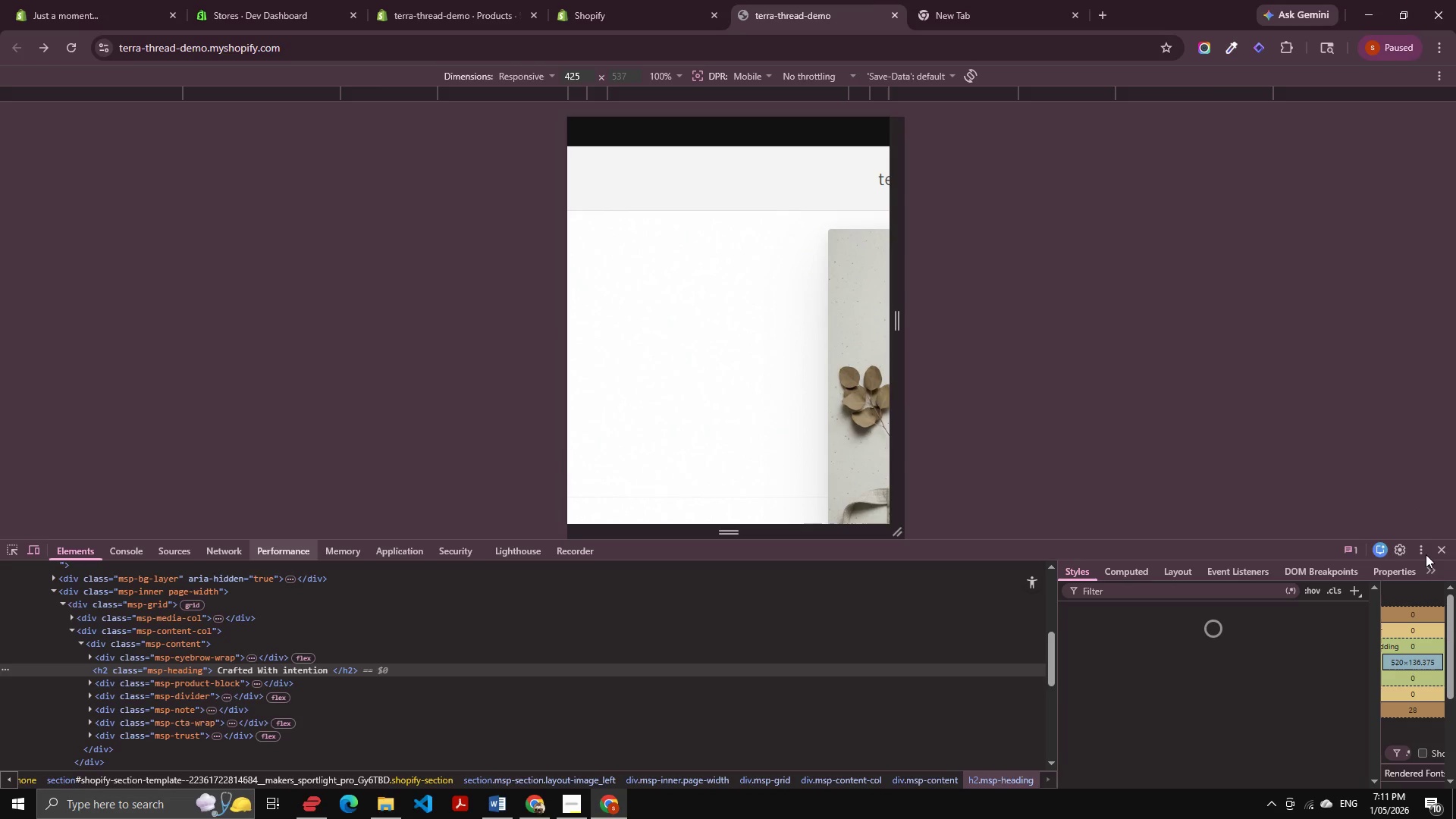 
left_click([1423, 553])
 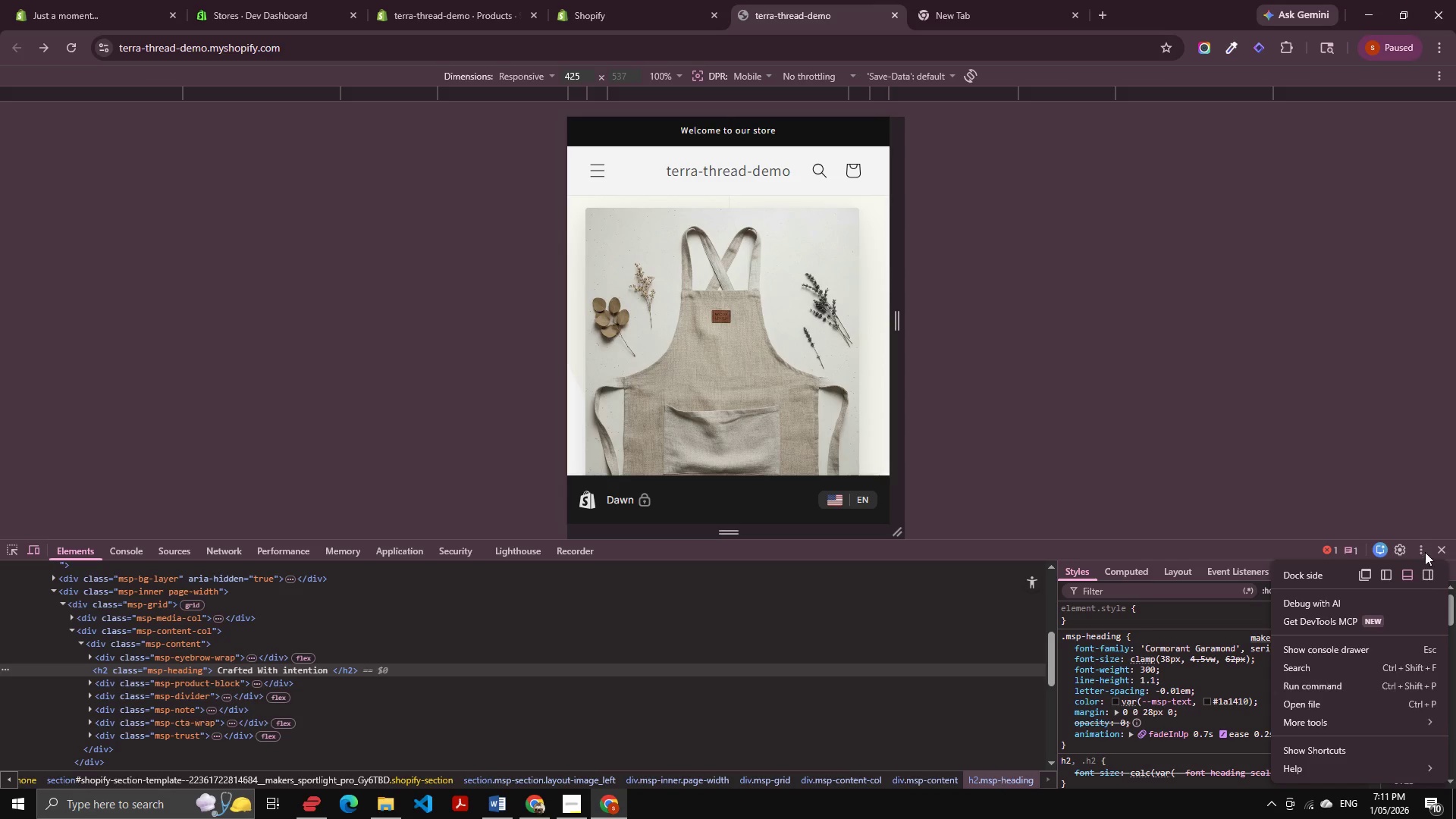 
left_click([1433, 570])
 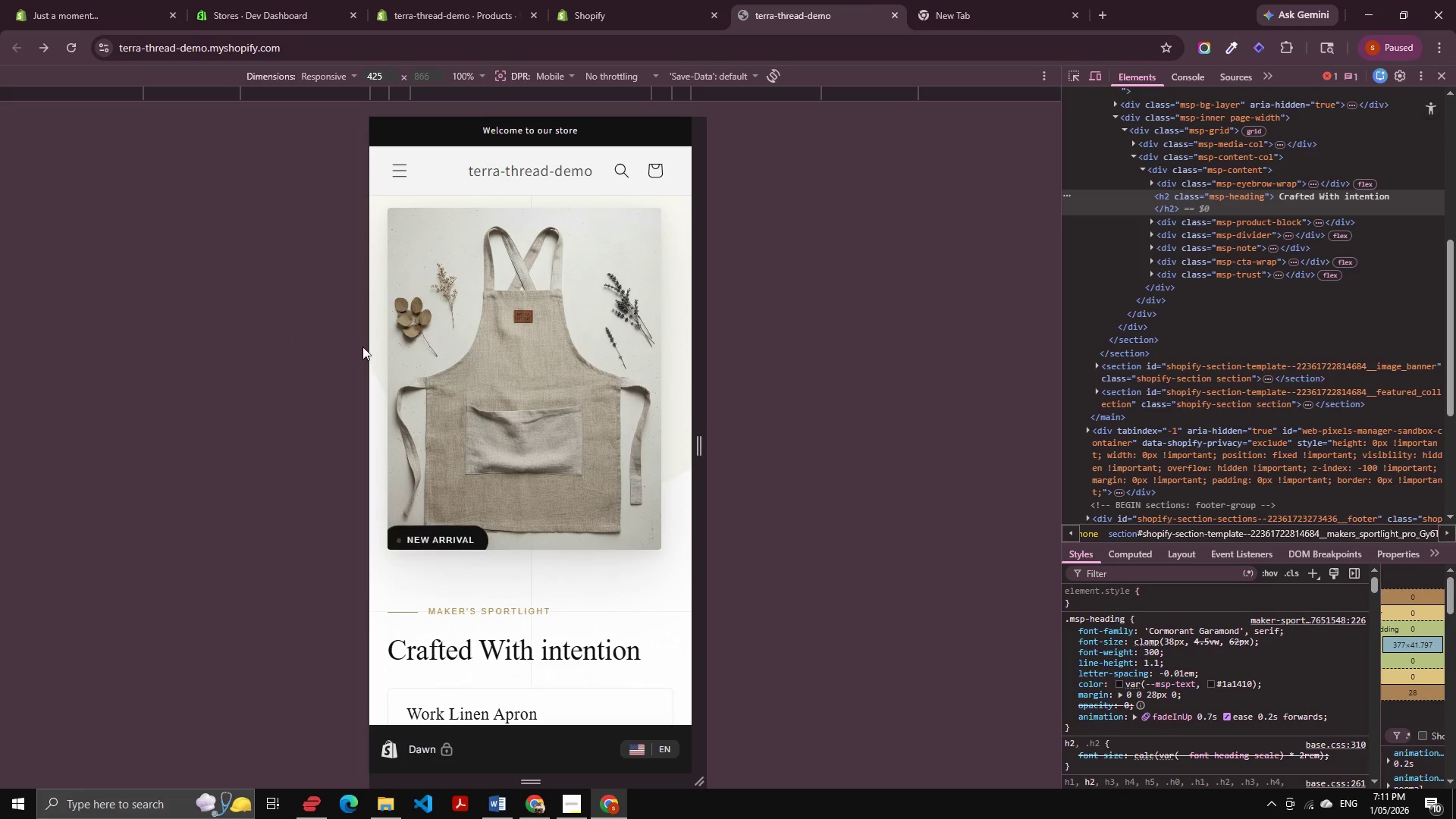 
scroll: coordinate [561, 344], scroll_direction: down, amount: 10.0
 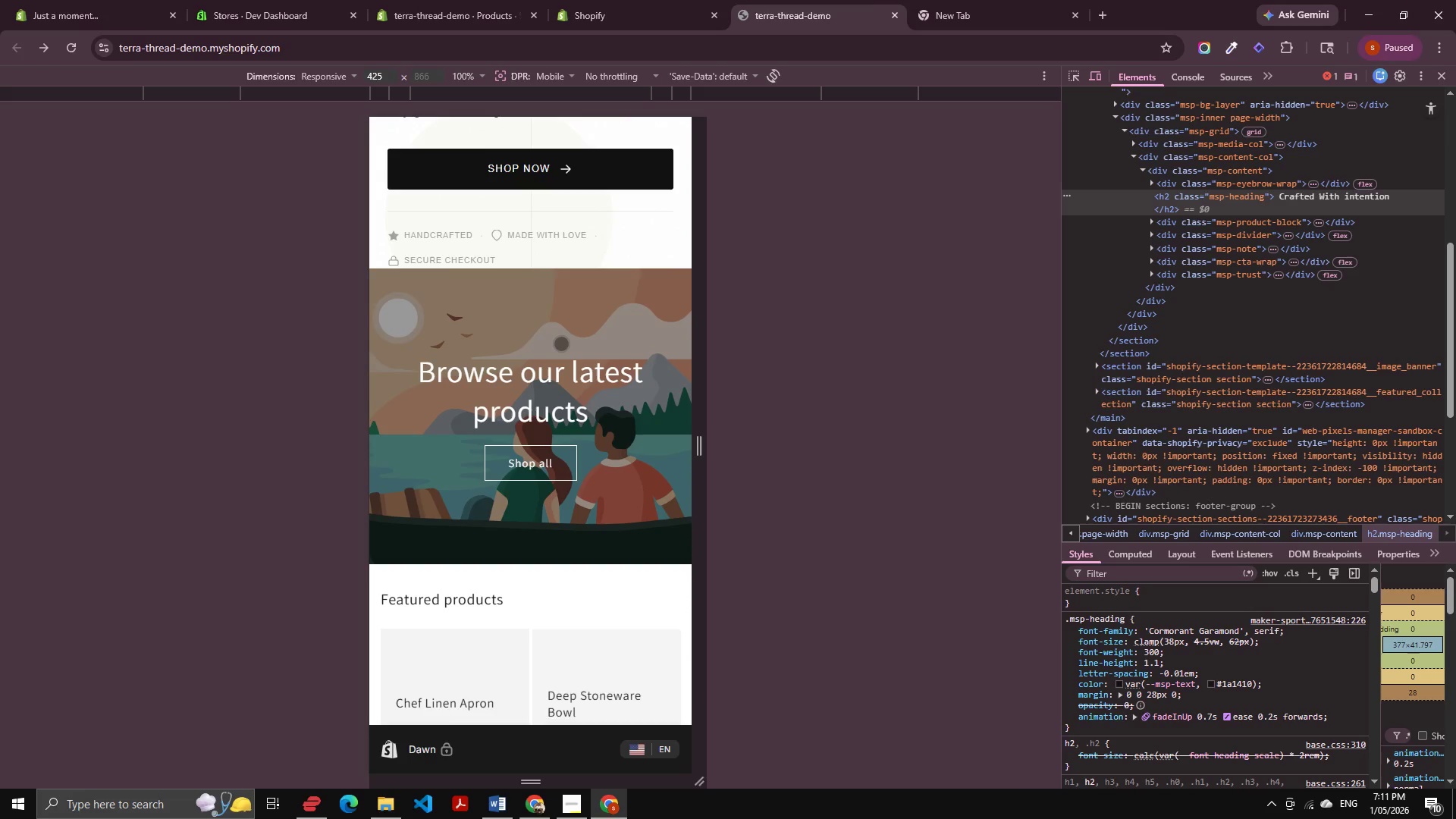 
scroll: coordinate [520, 368], scroll_direction: up, amount: 4.0
 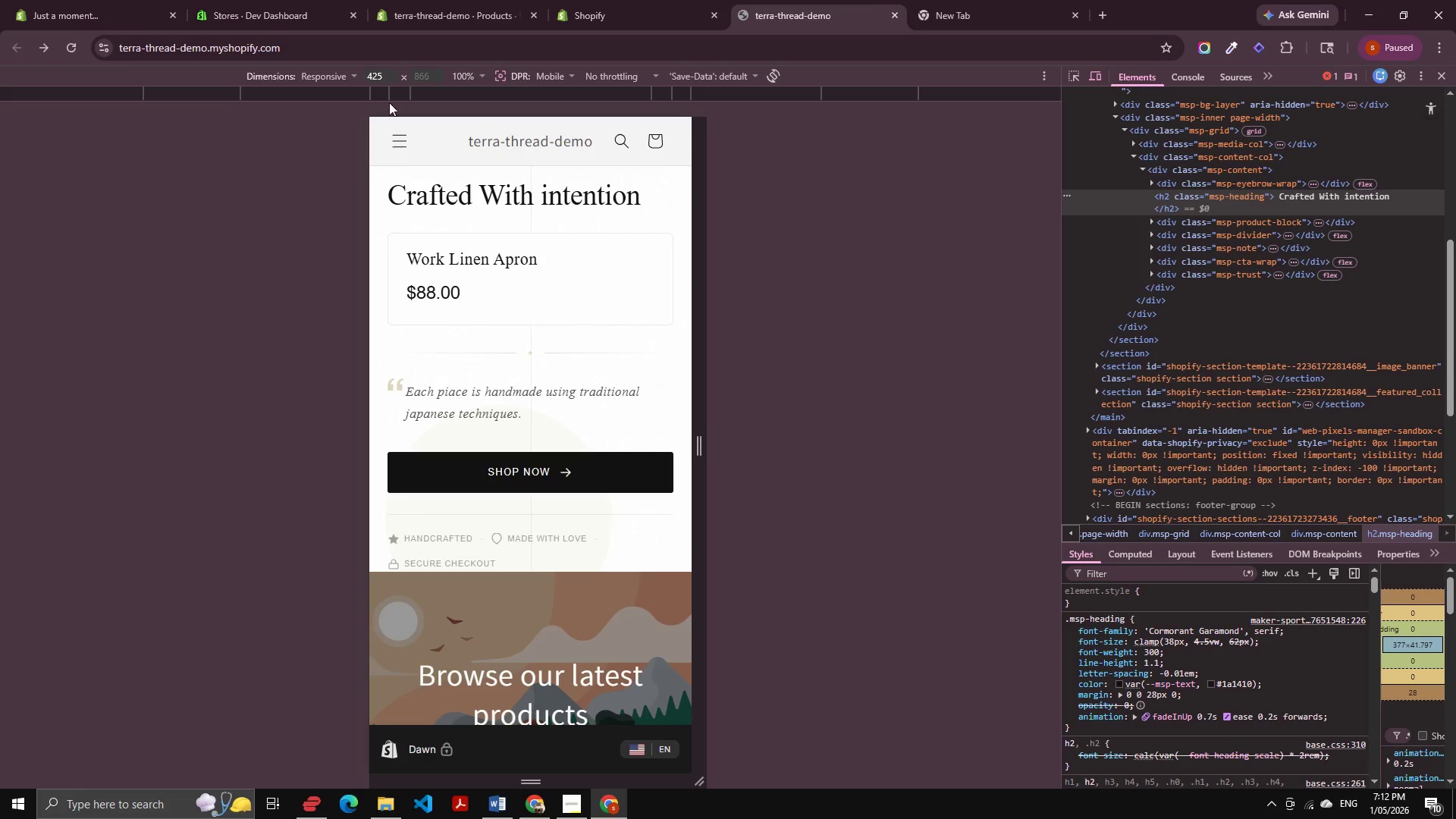 
left_click([393, 86])
 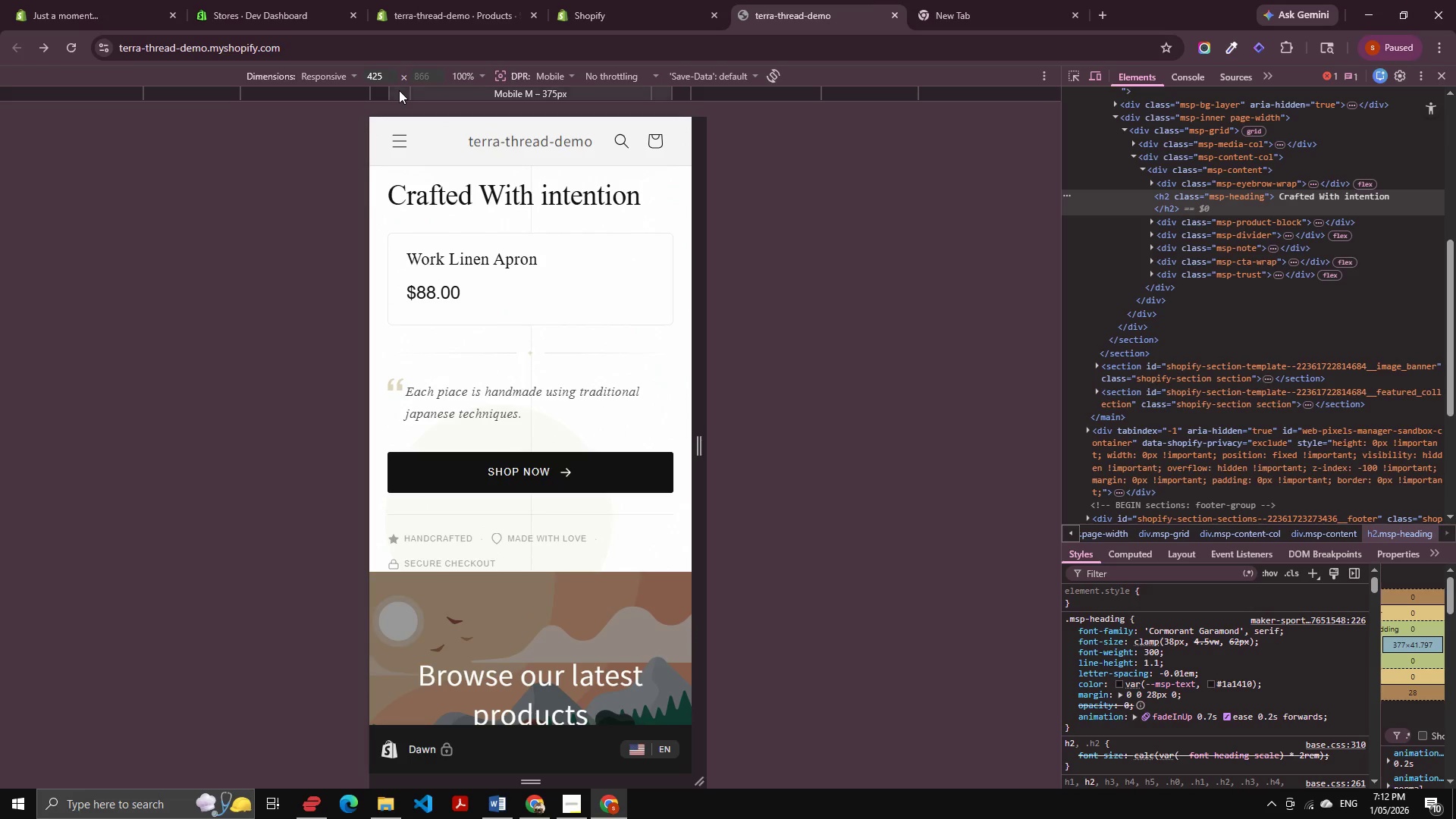 
left_click([399, 90])
 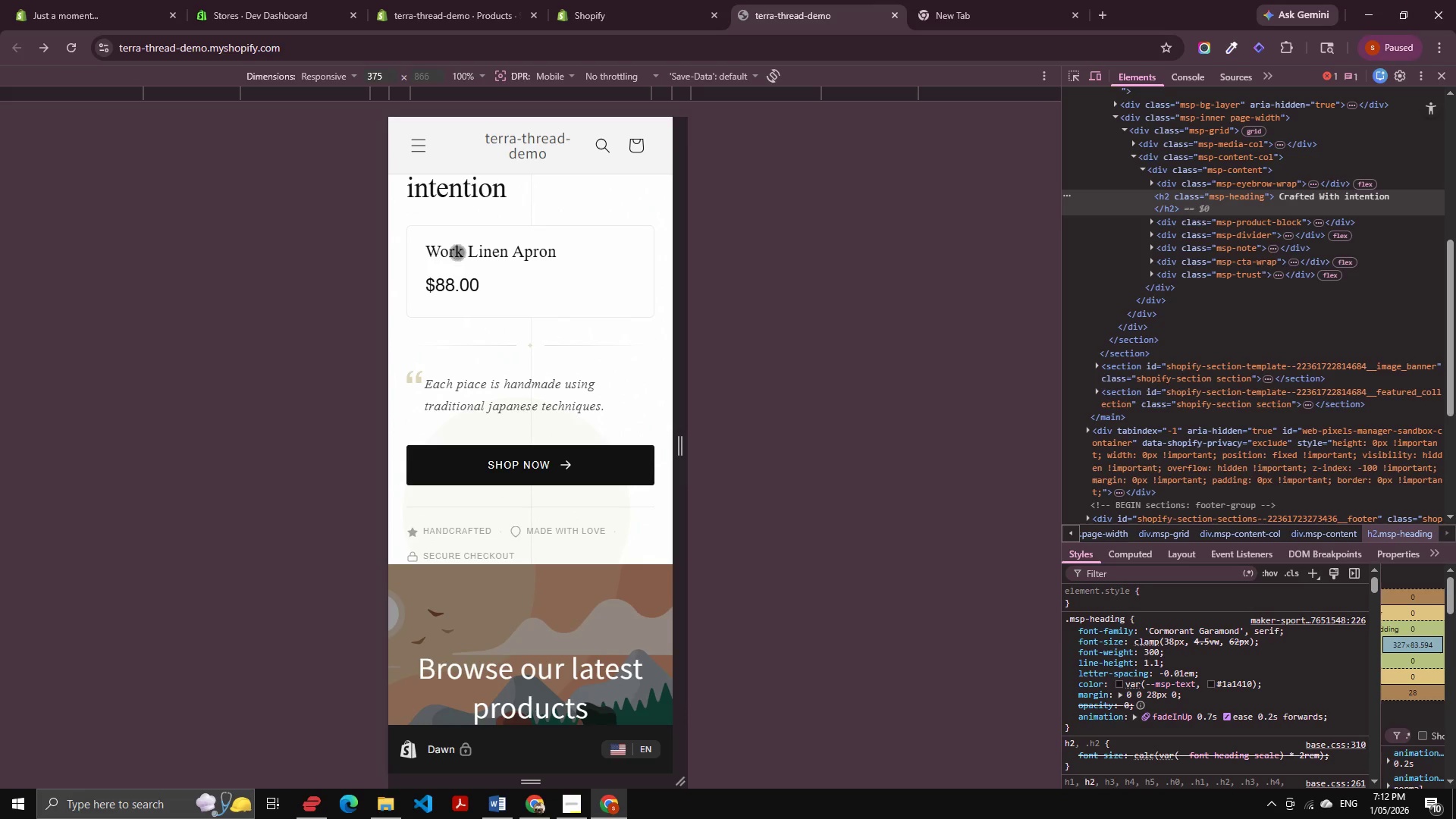 
scroll: coordinate [459, 318], scroll_direction: down, amount: 2.0
 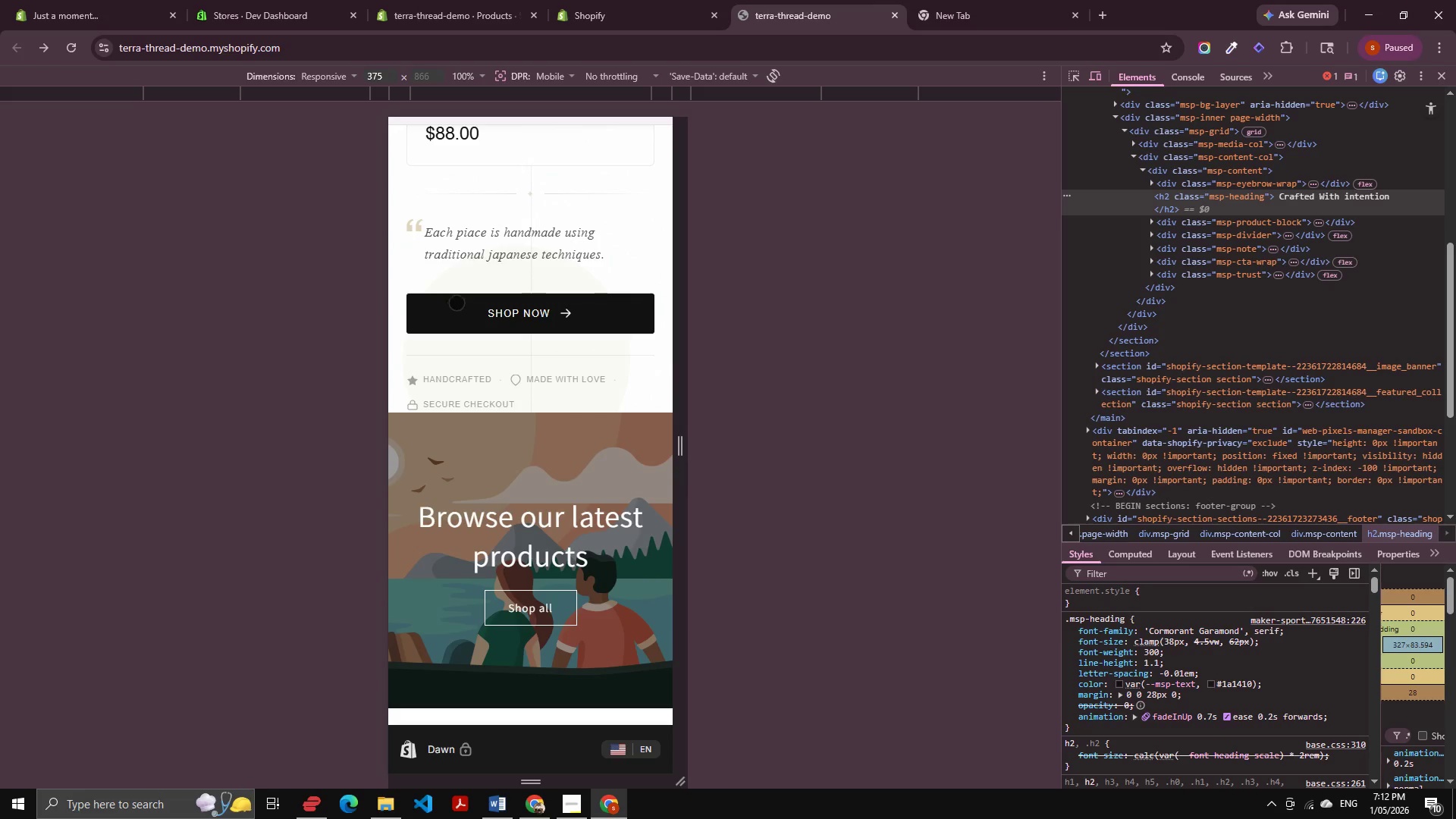 
scroll: coordinate [460, 297], scroll_direction: up, amount: 6.0
 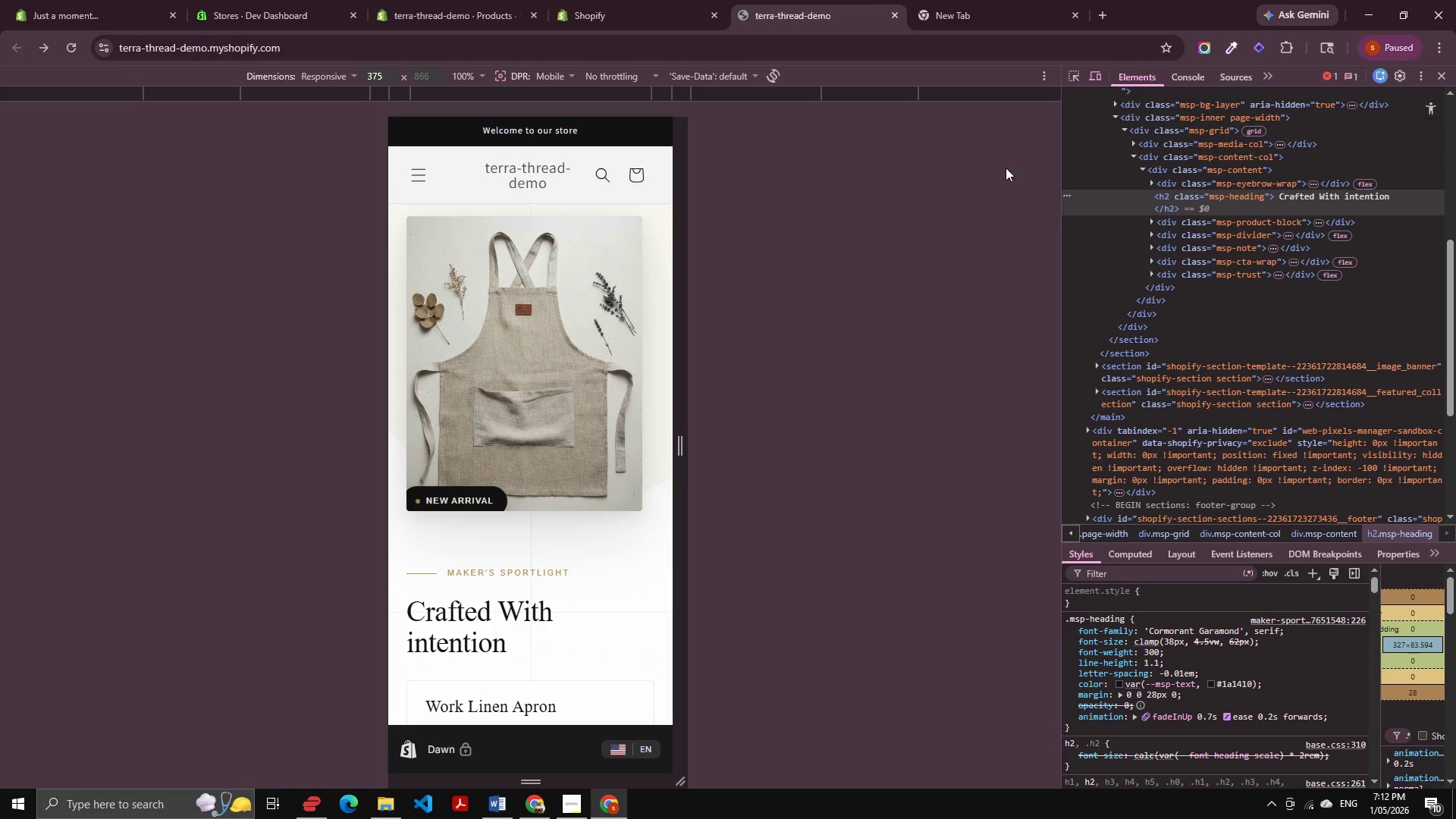 
scroll: coordinate [584, 279], scroll_direction: down, amount: 2.0
 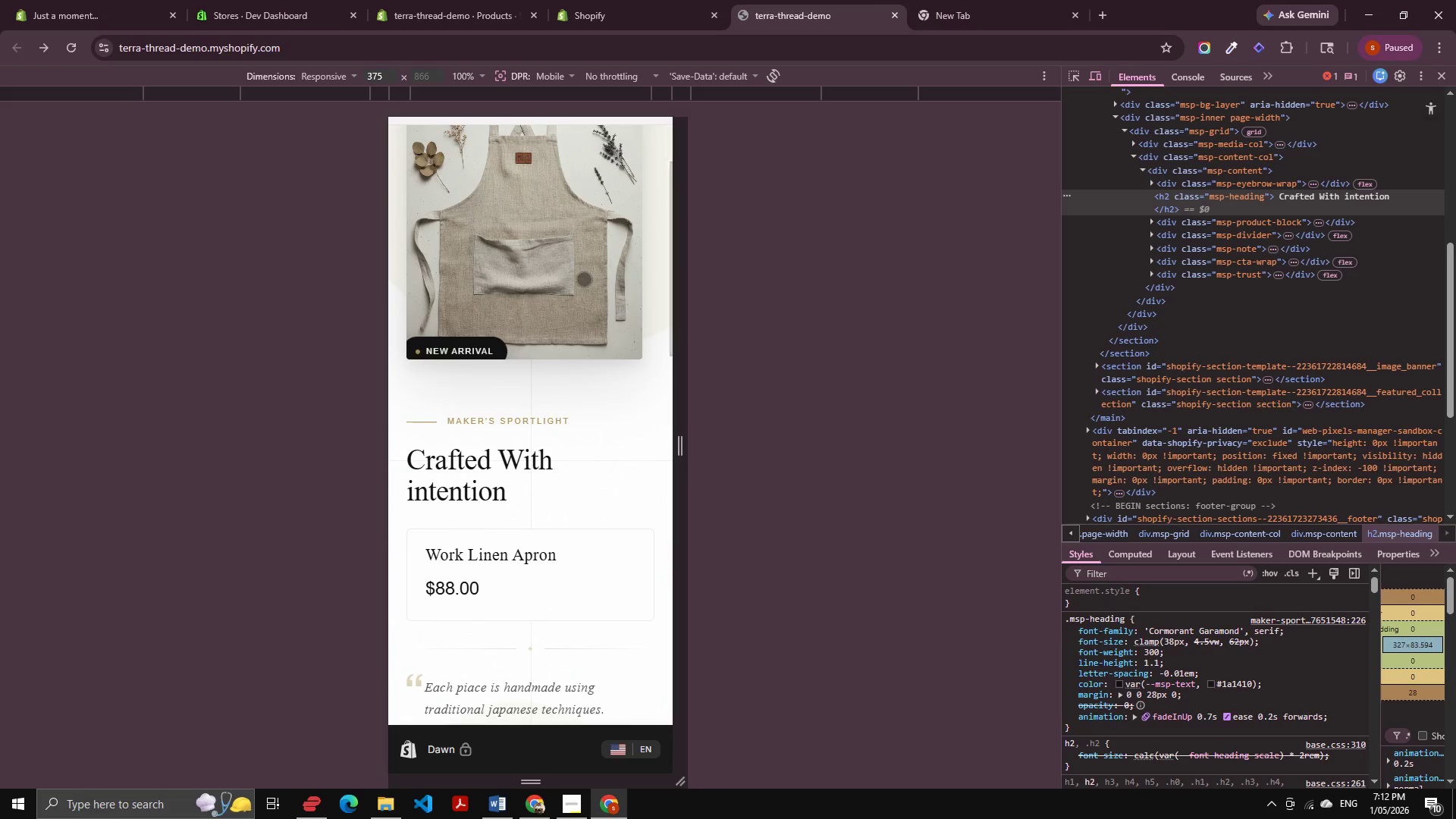 
scroll: coordinate [584, 279], scroll_direction: up, amount: 3.0
 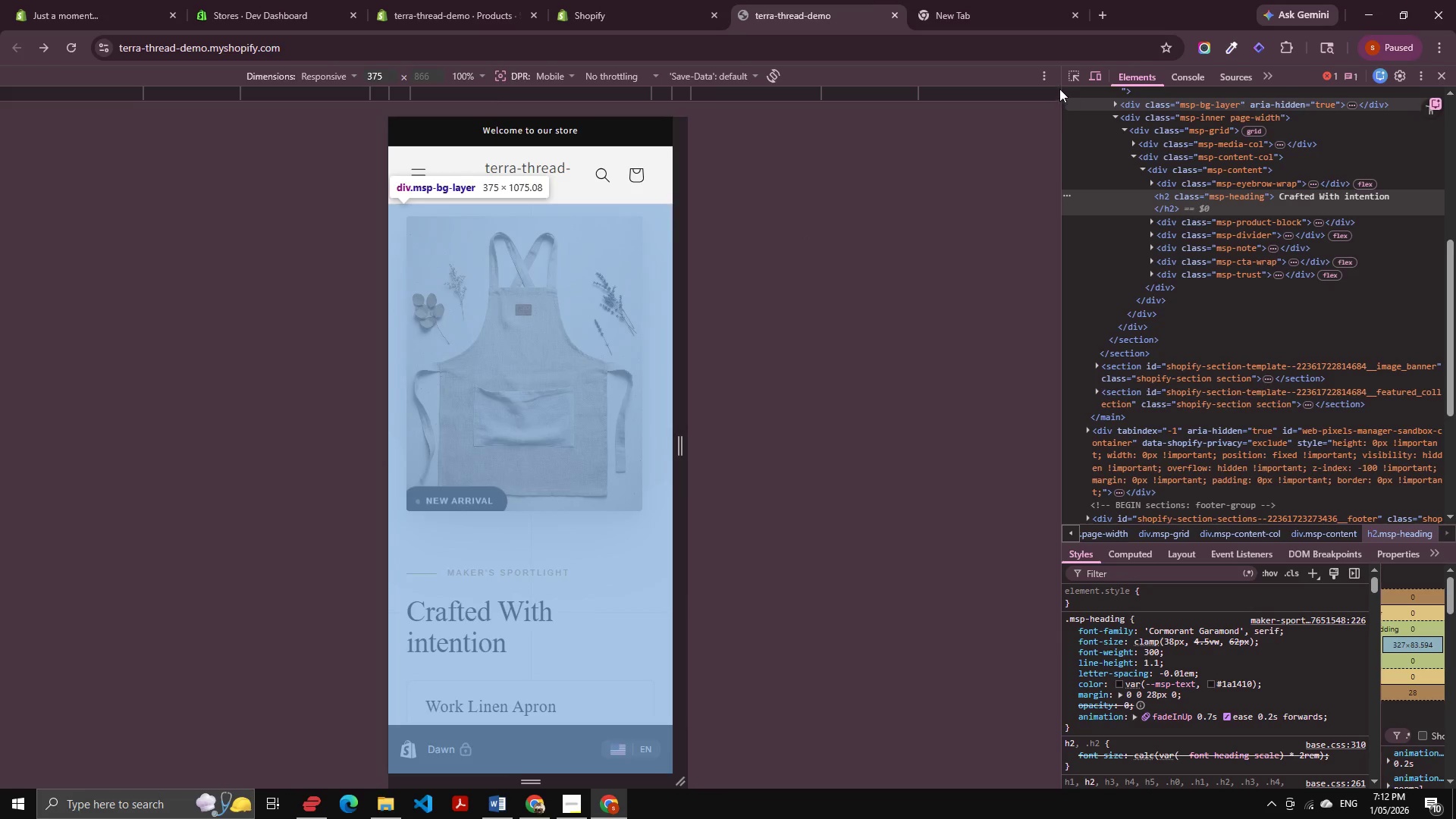 
left_click([1070, 75])
 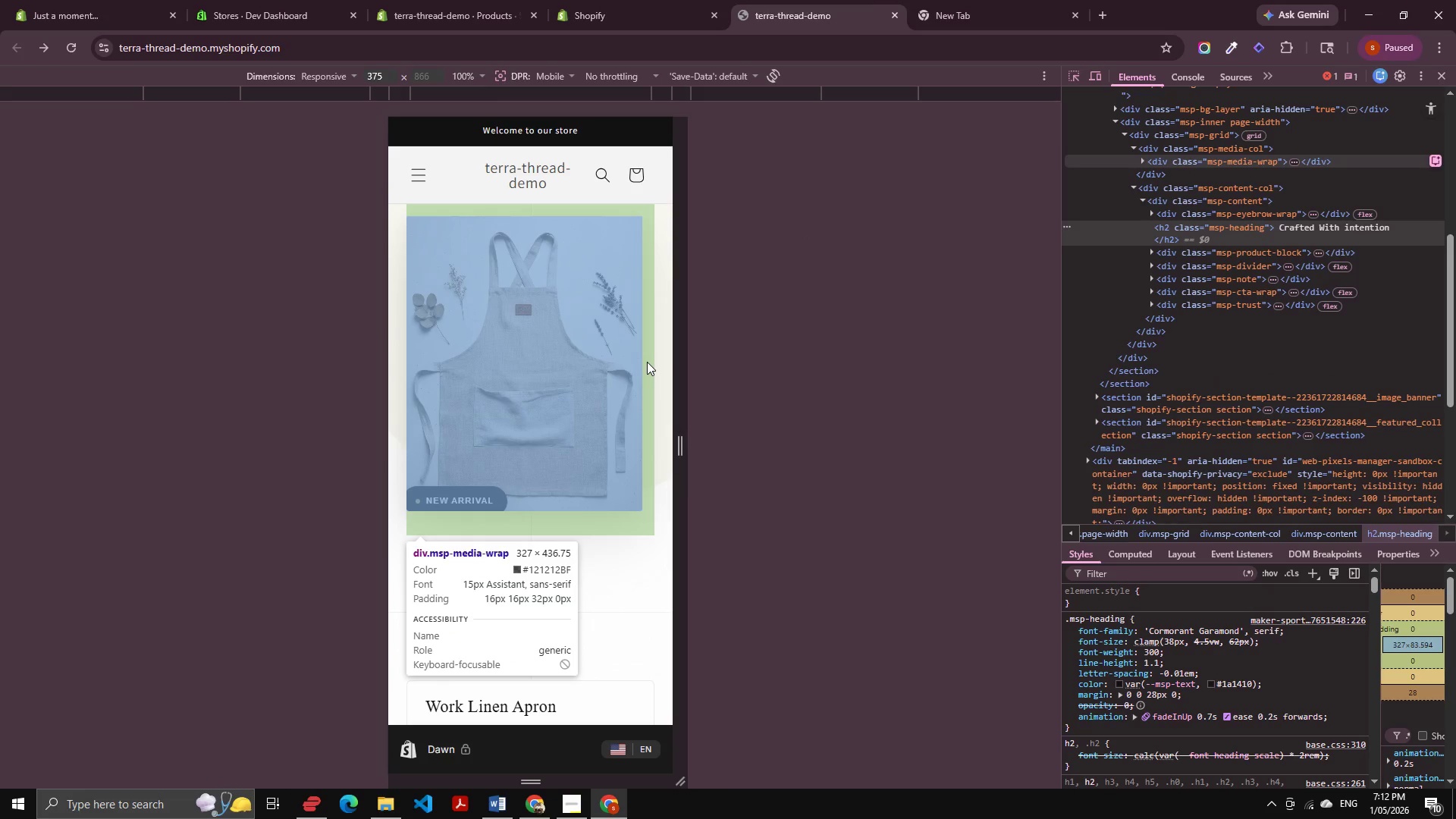 
left_click([647, 362])
 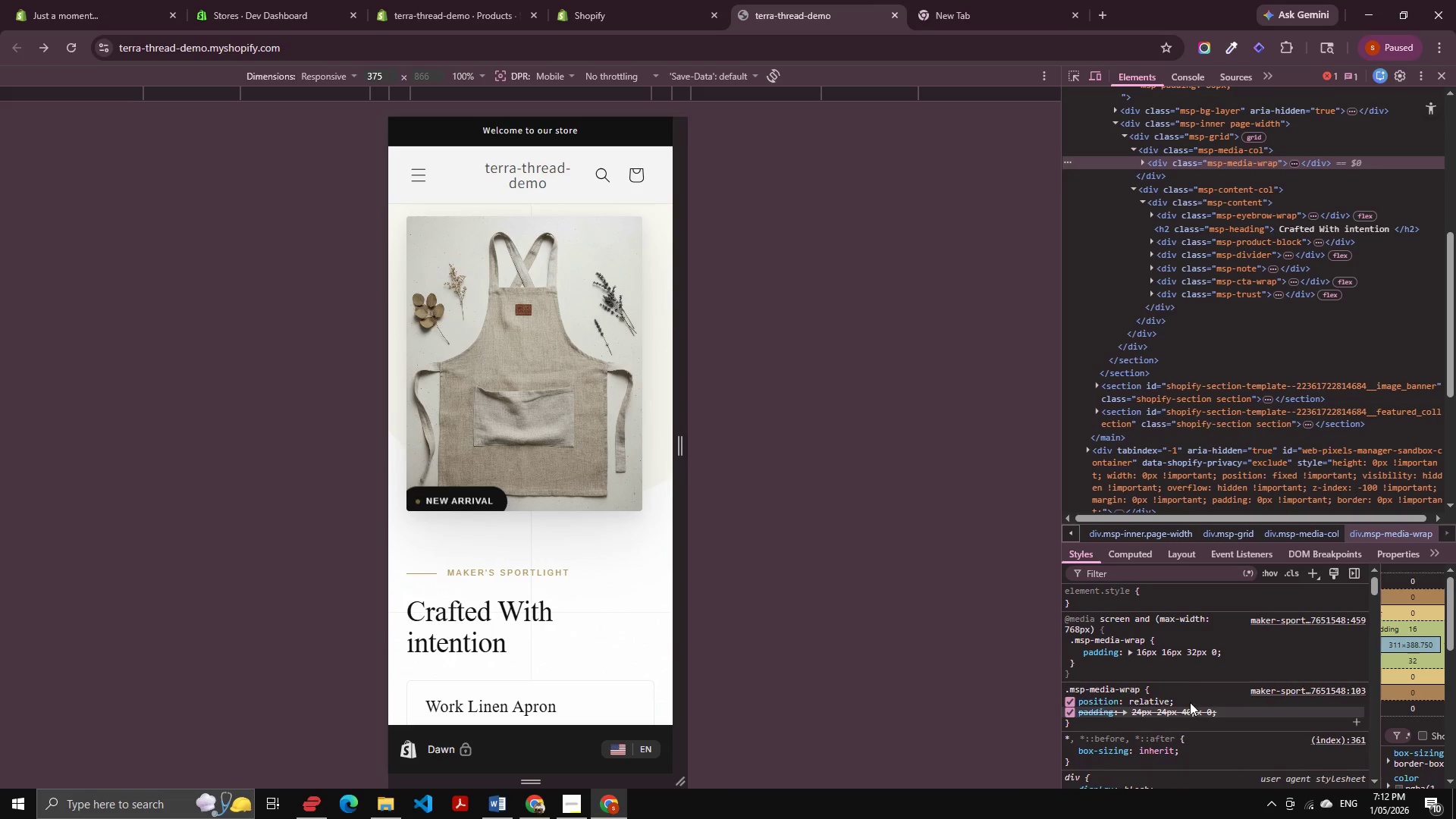 
left_click([1192, 648])
 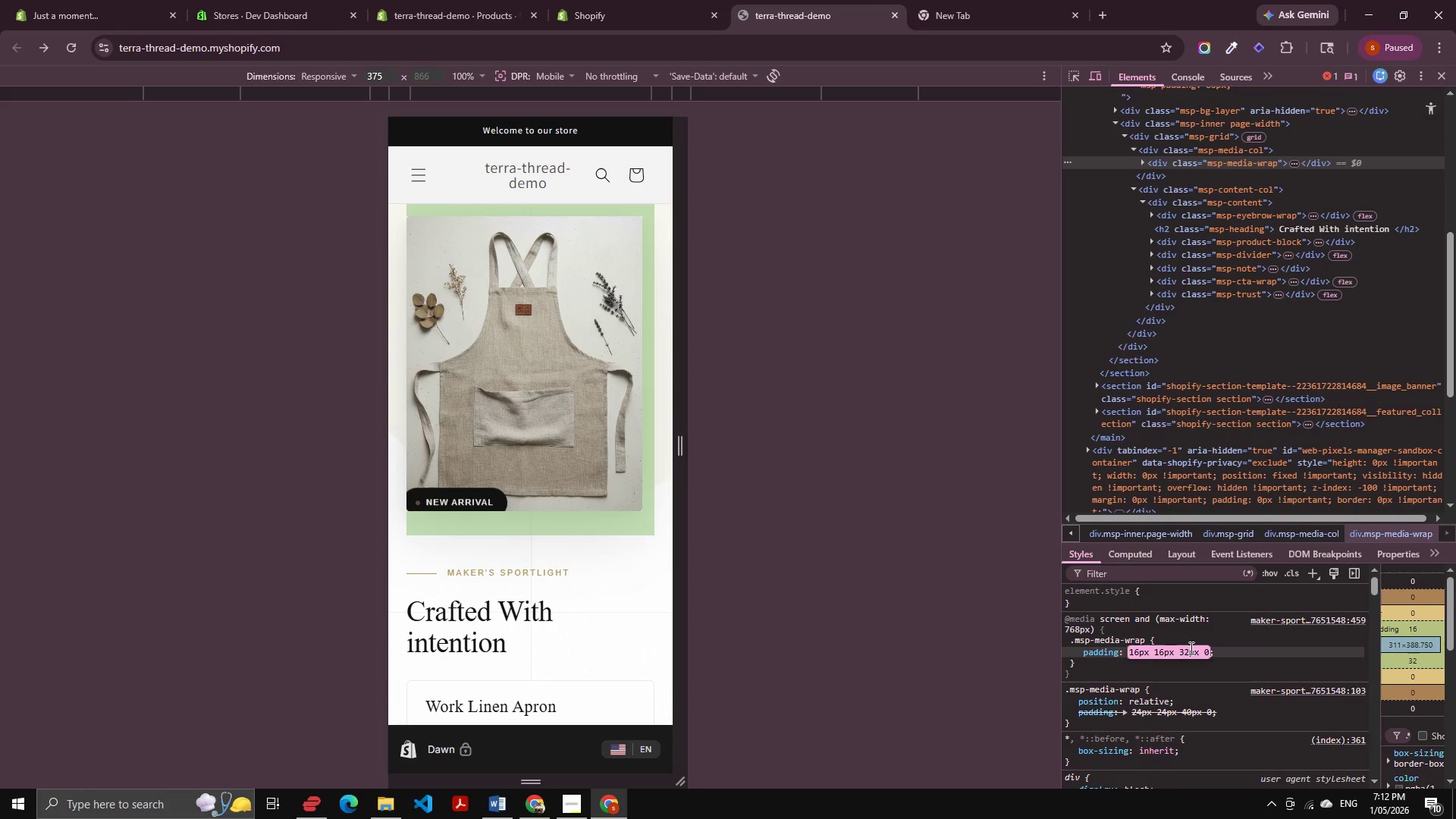 
double_click([1190, 648])
 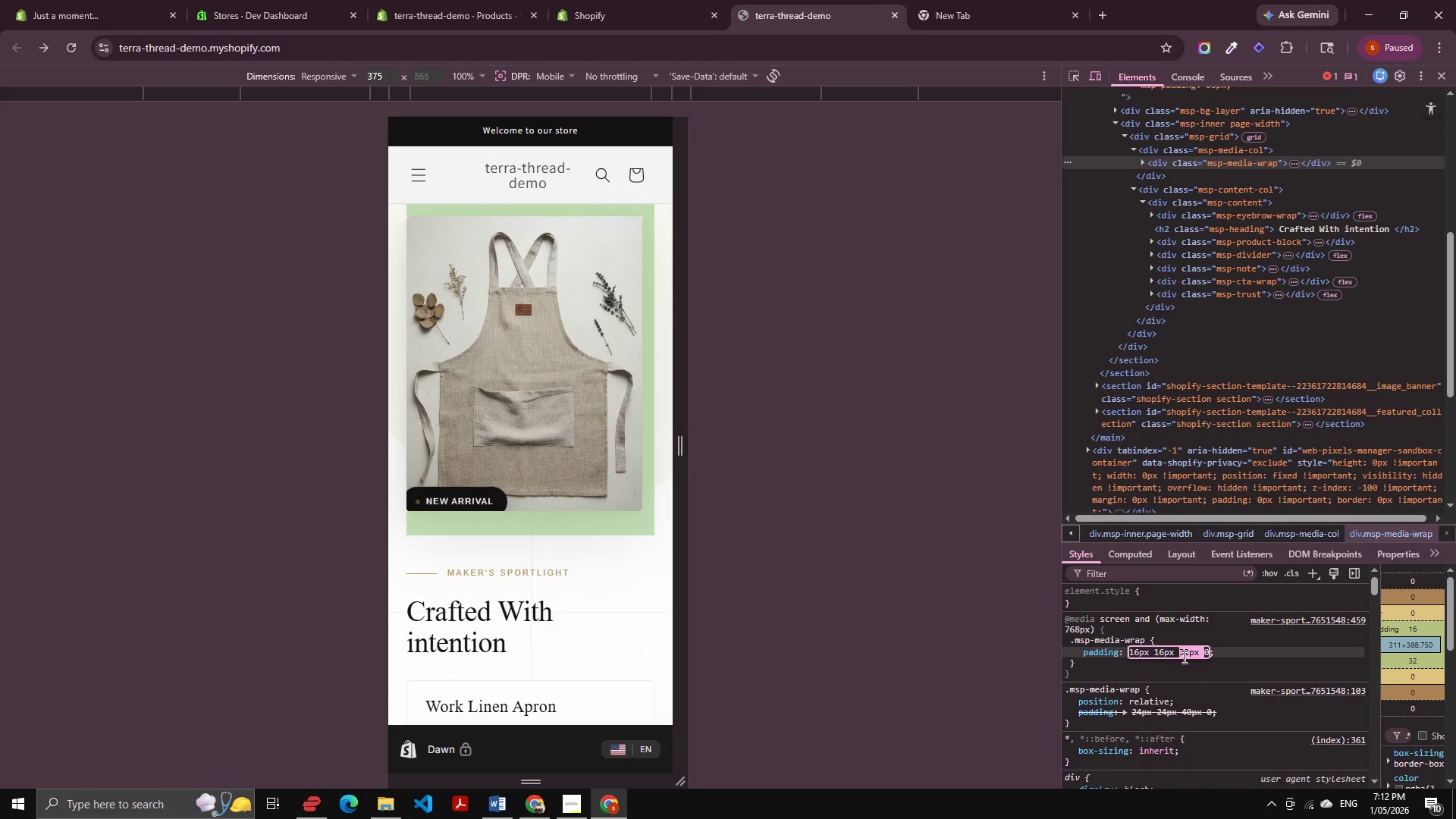 
double_click([1183, 657])
 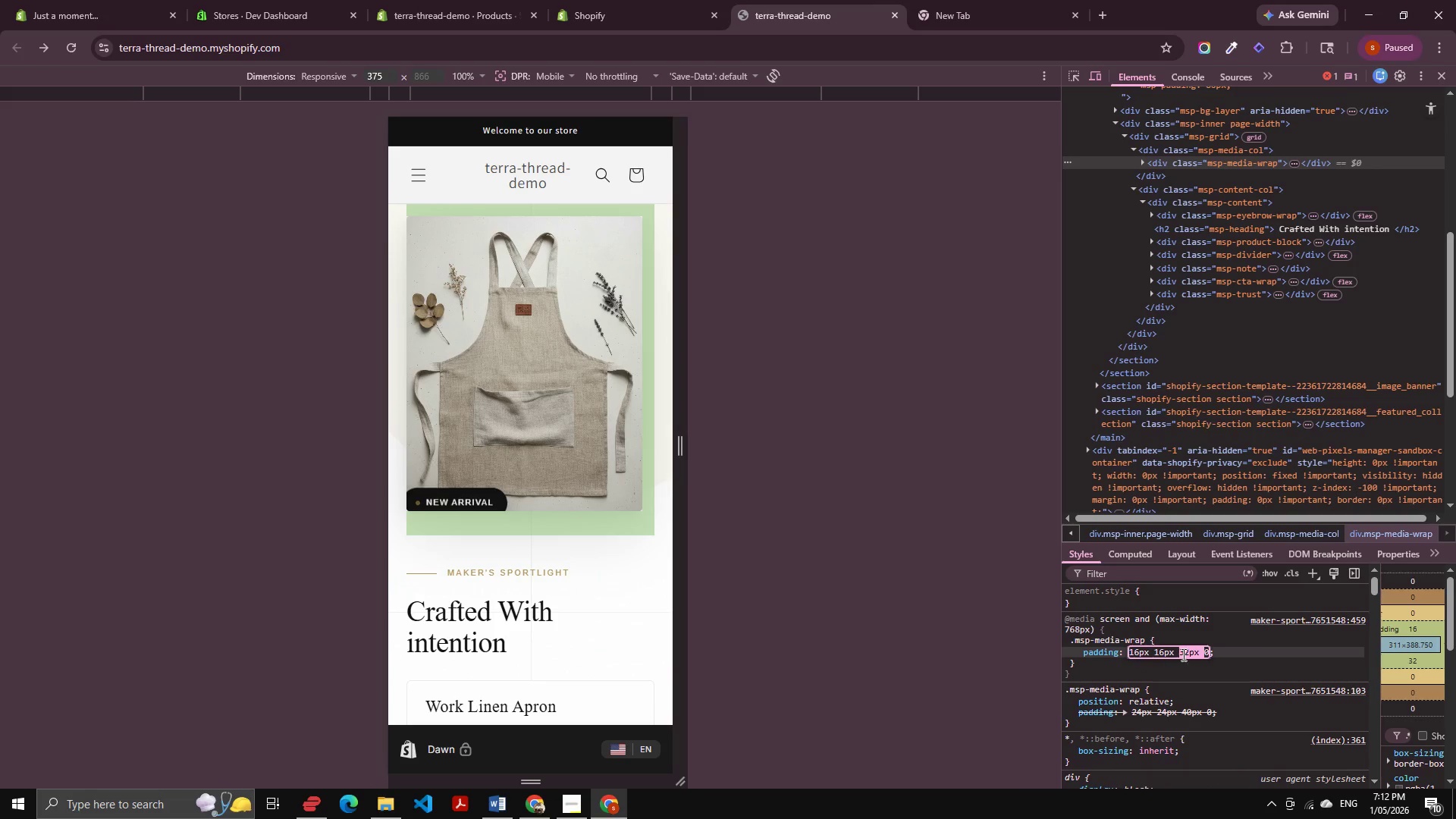 
key(Numpad0)
 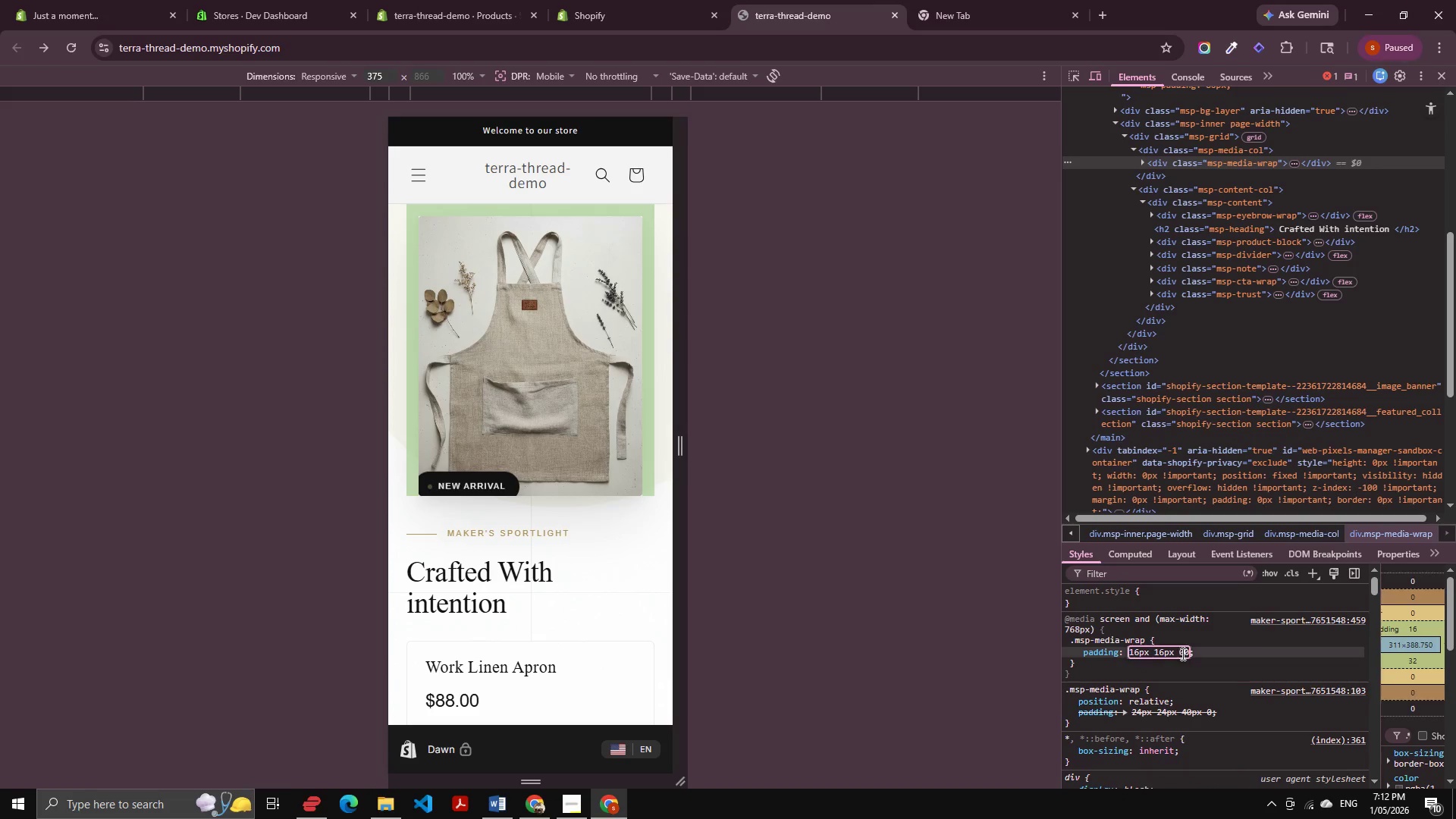 
key(Space)
 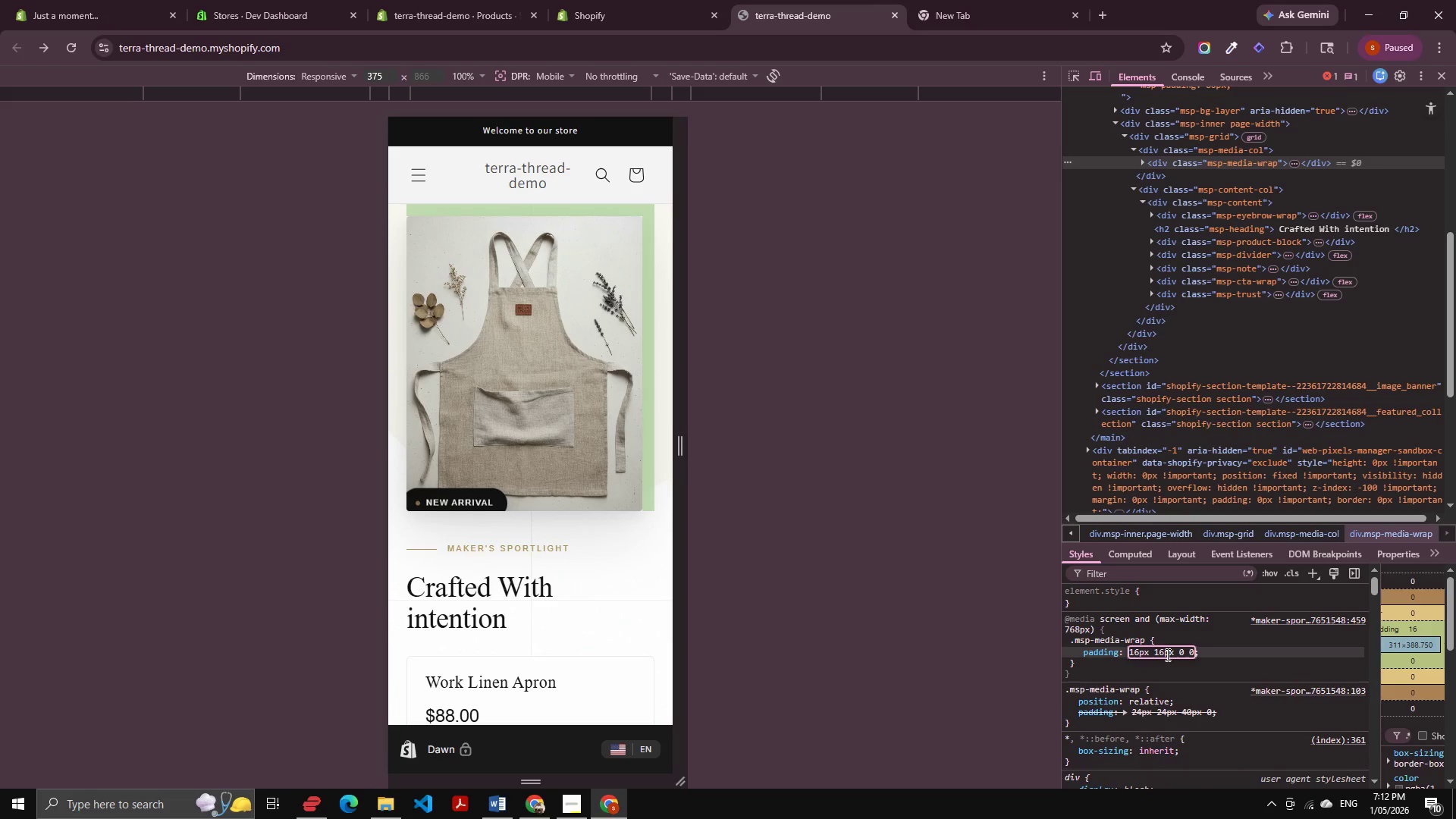 
left_click([1166, 654])
 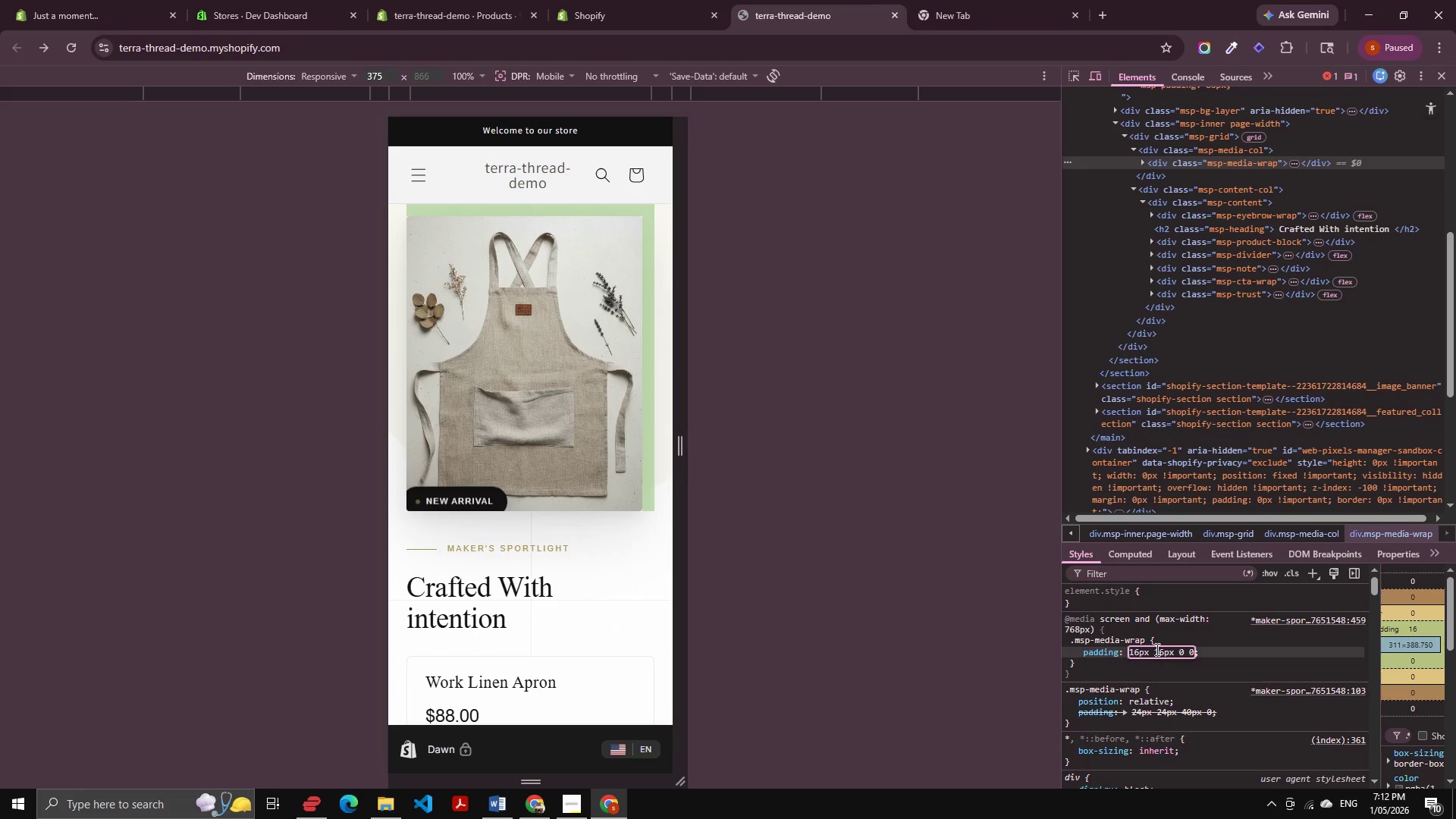 
double_click([1151, 649])
 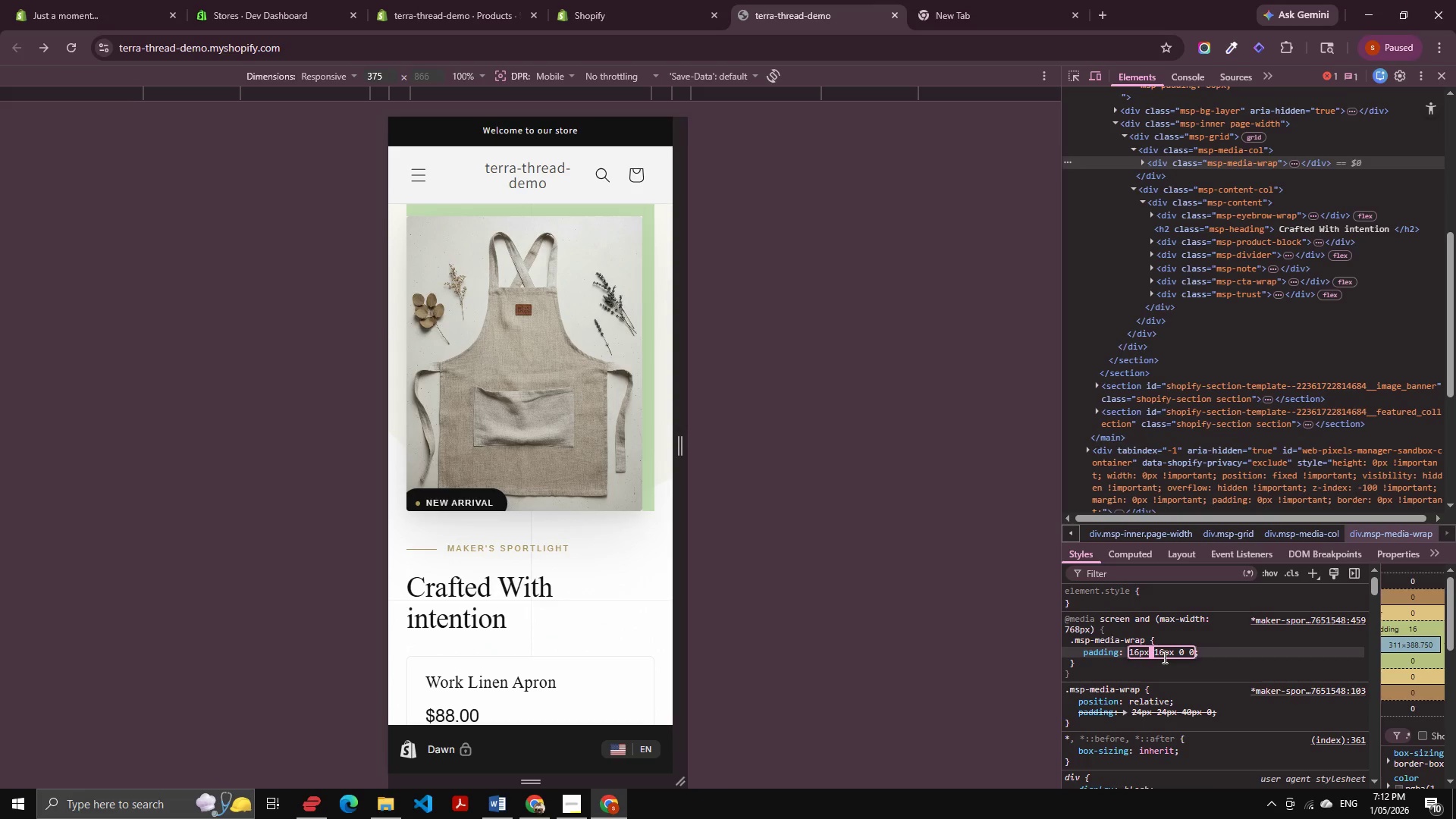 
key(Numpad0)
 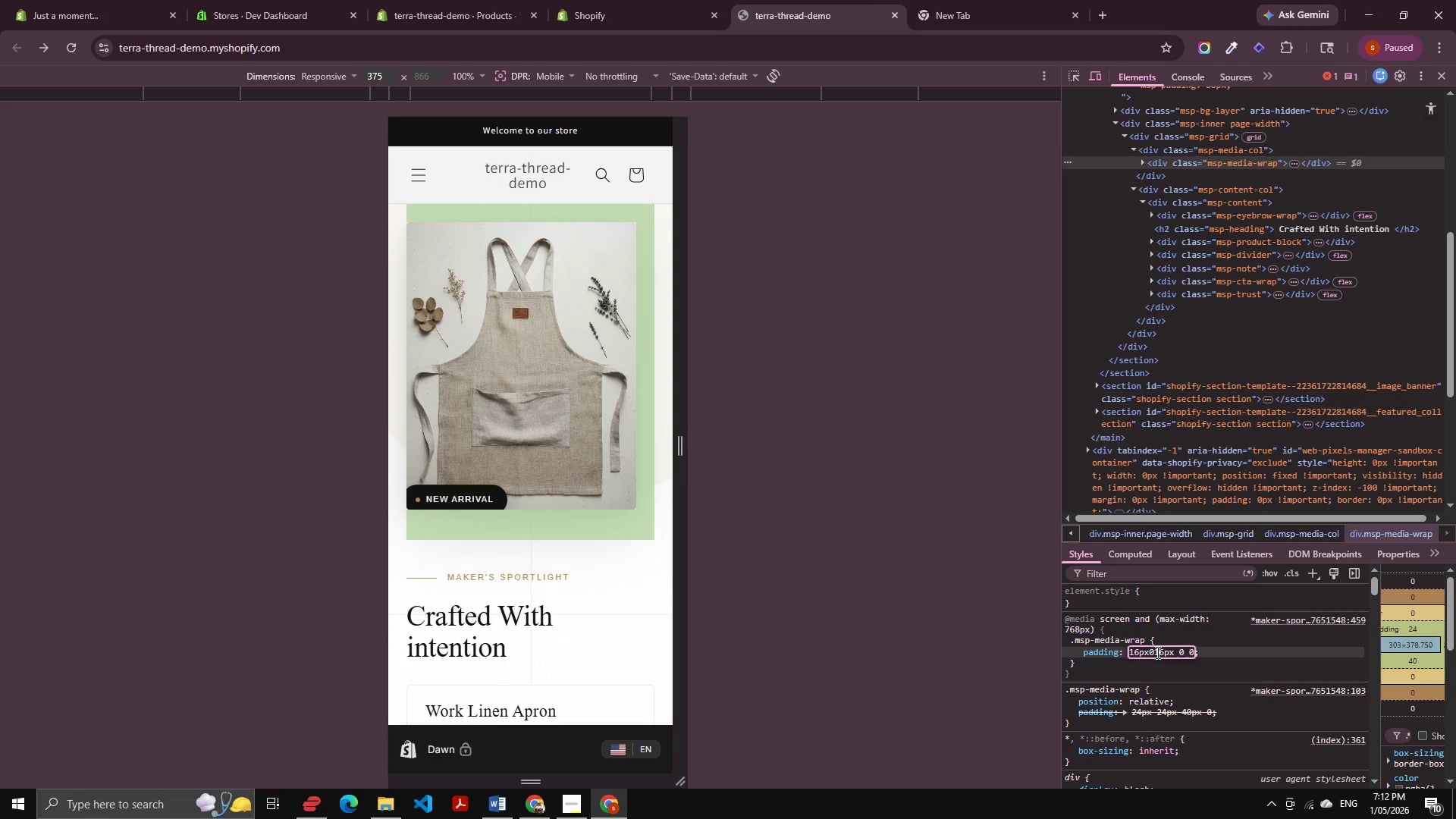 
key(Control+A)
 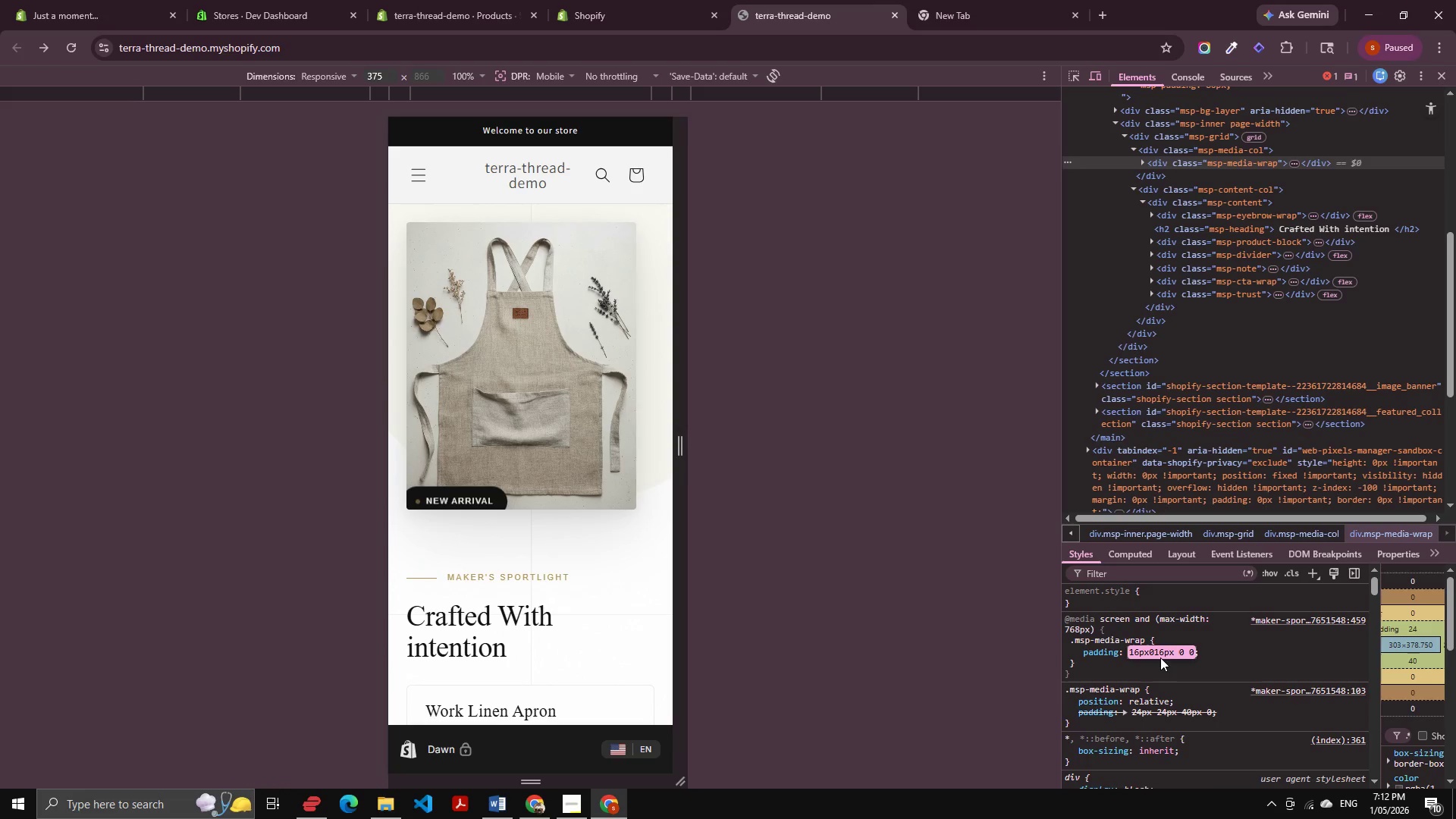 
key(Numpad0)
 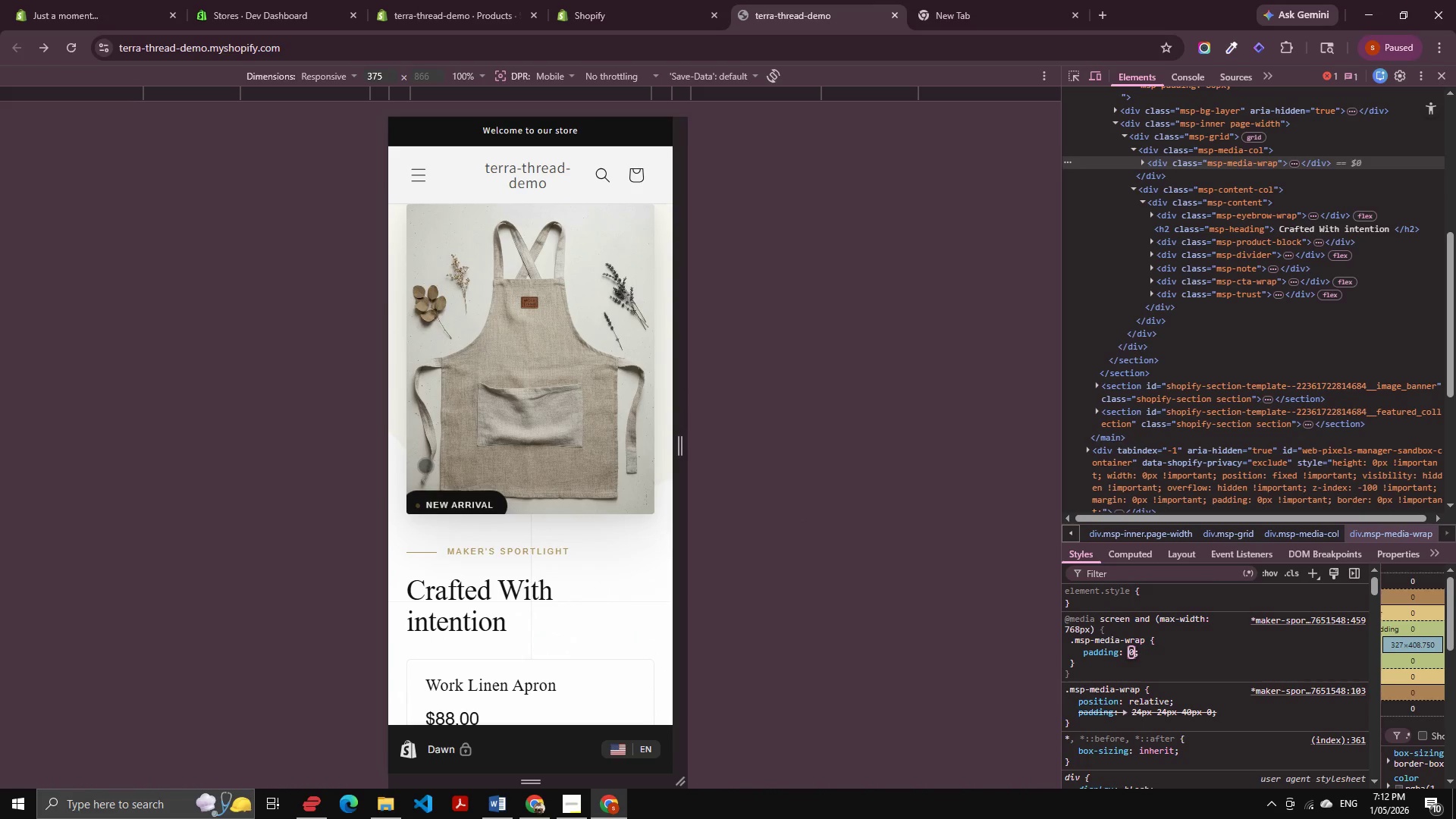 
scroll: coordinate [488, 457], scroll_direction: down, amount: 5.0
 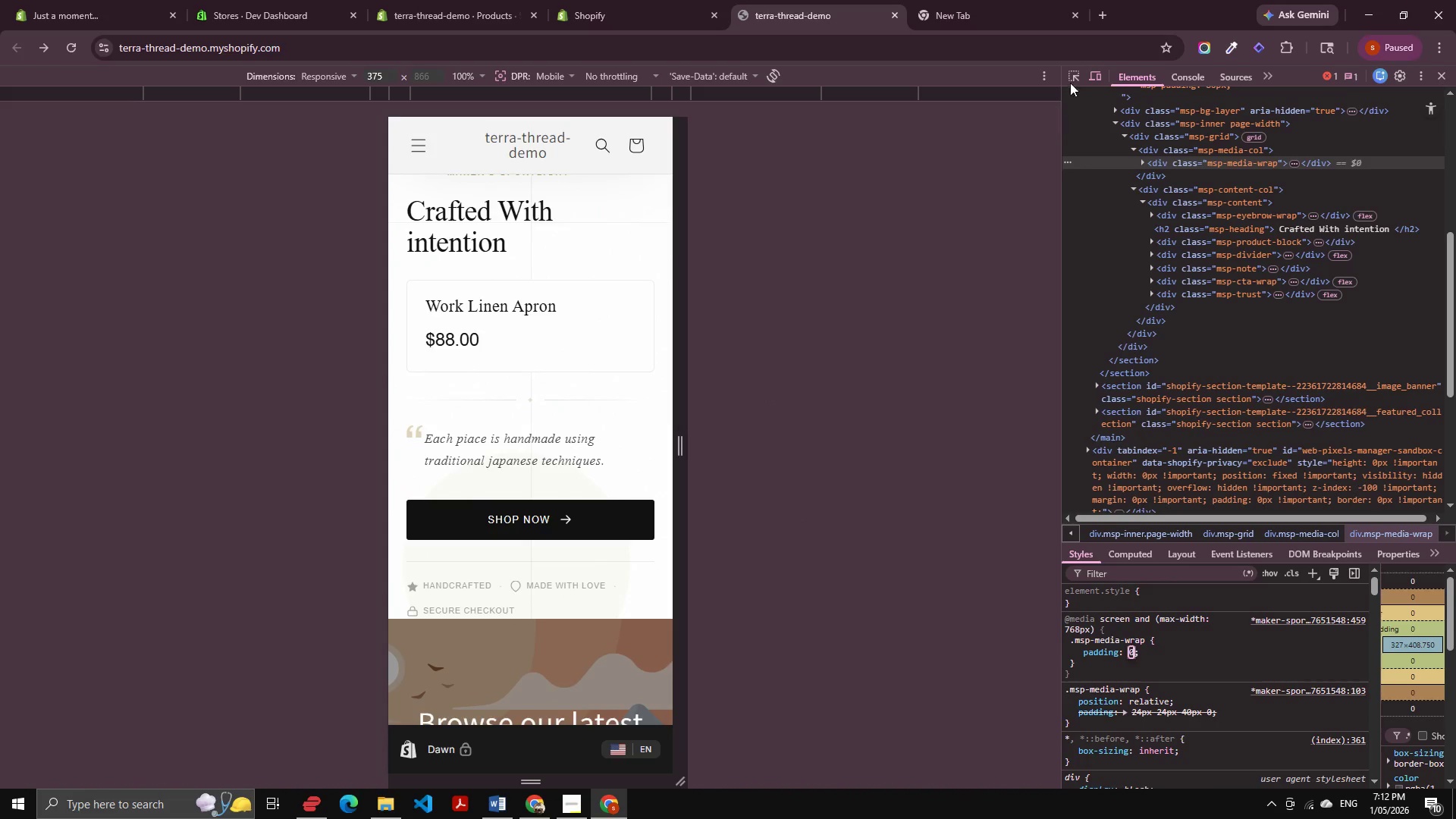 
left_click([1073, 70])
 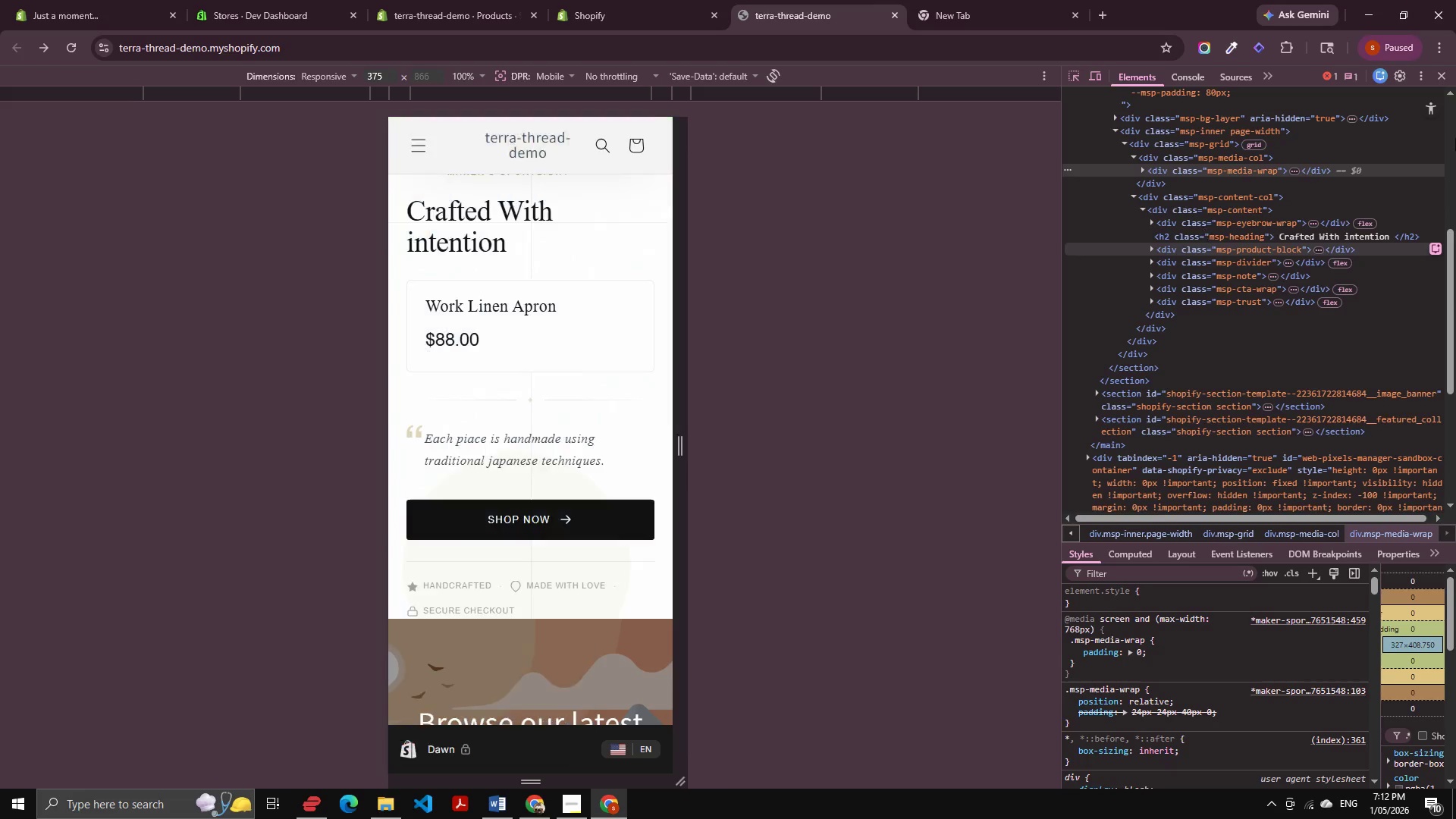 
left_click([1439, 84])
 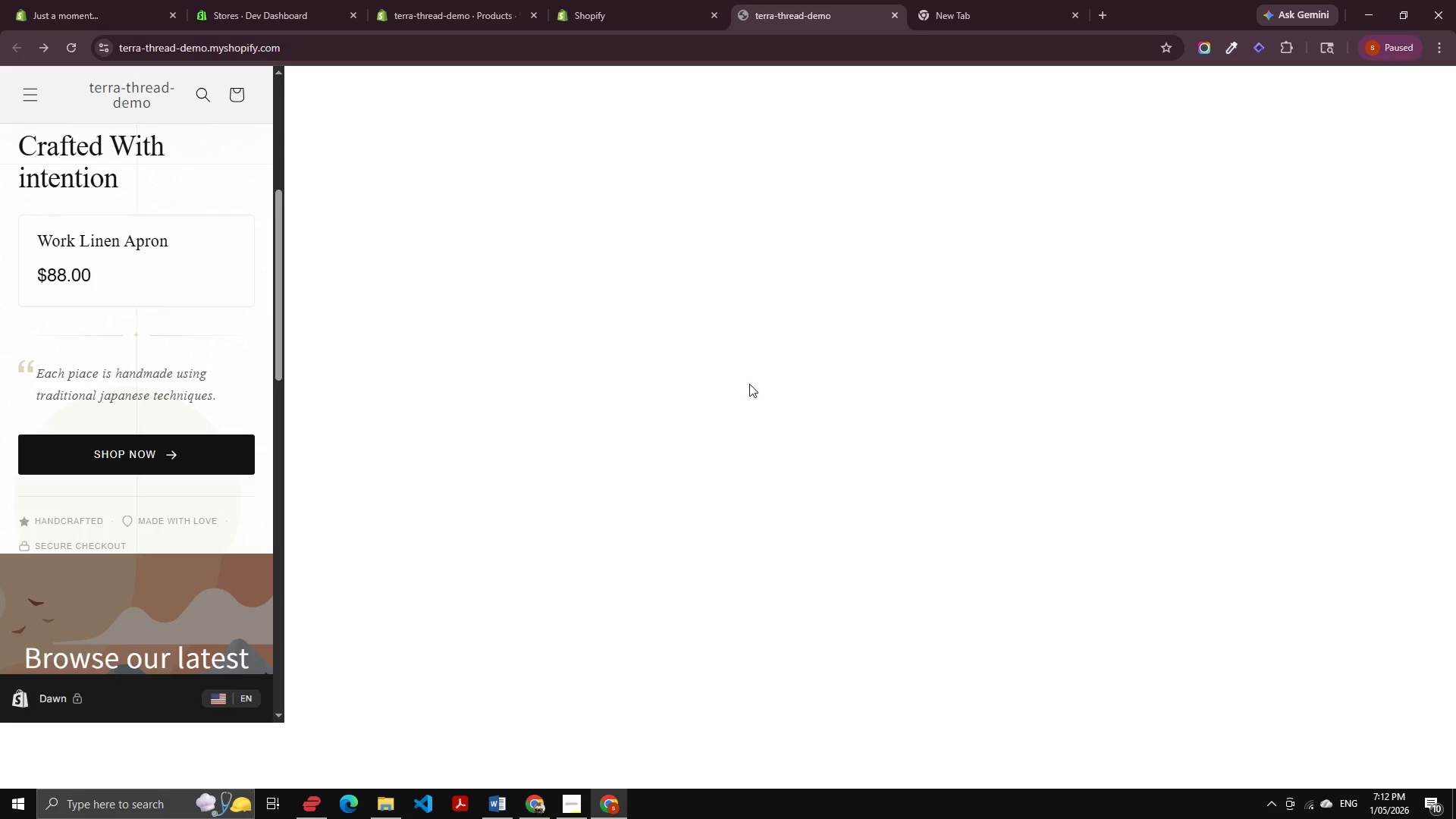 
scroll: coordinate [767, 384], scroll_direction: up, amount: 9.0
 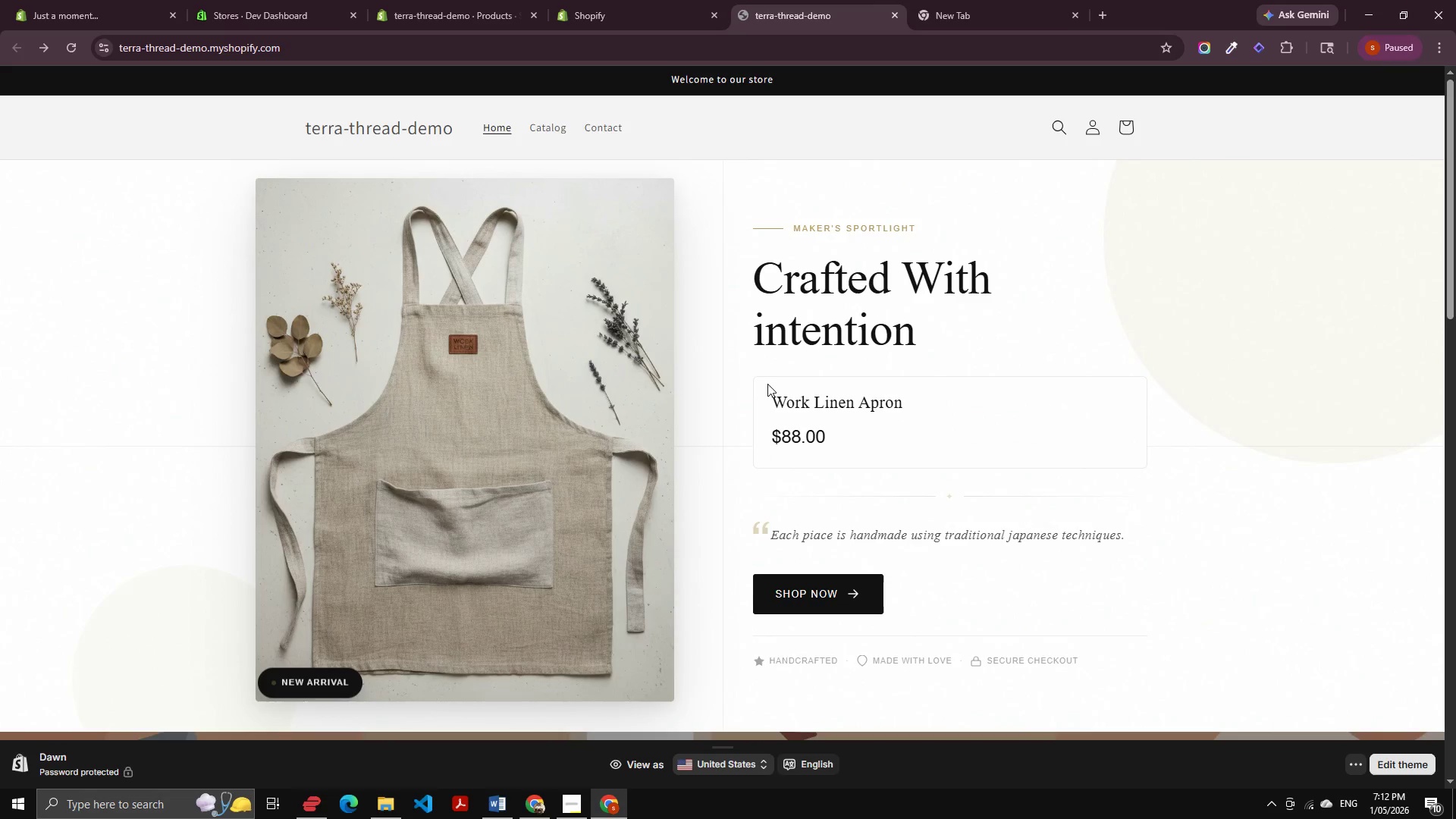 
key(Control+Shift+R)
 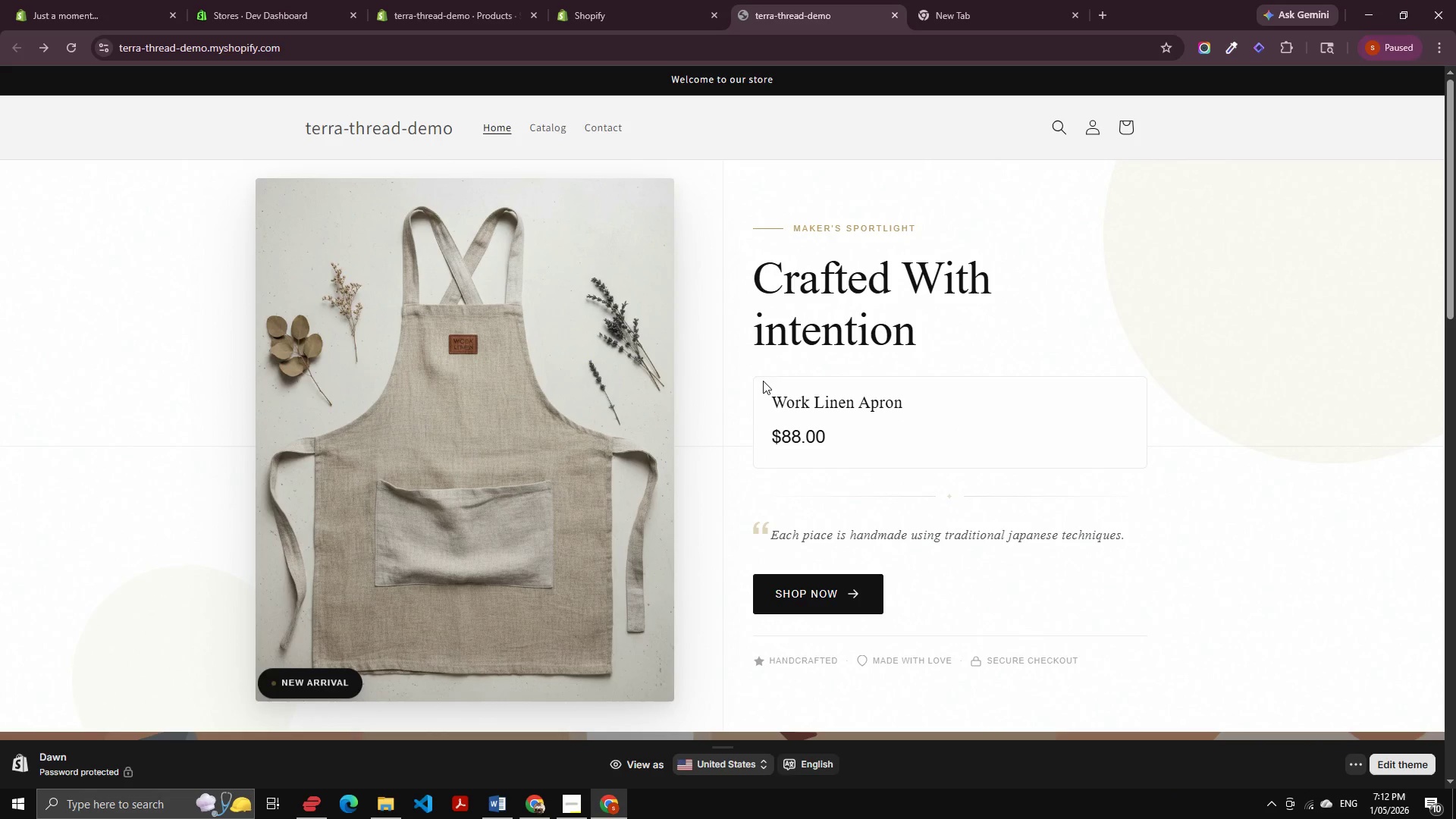 
wait(9.88)
 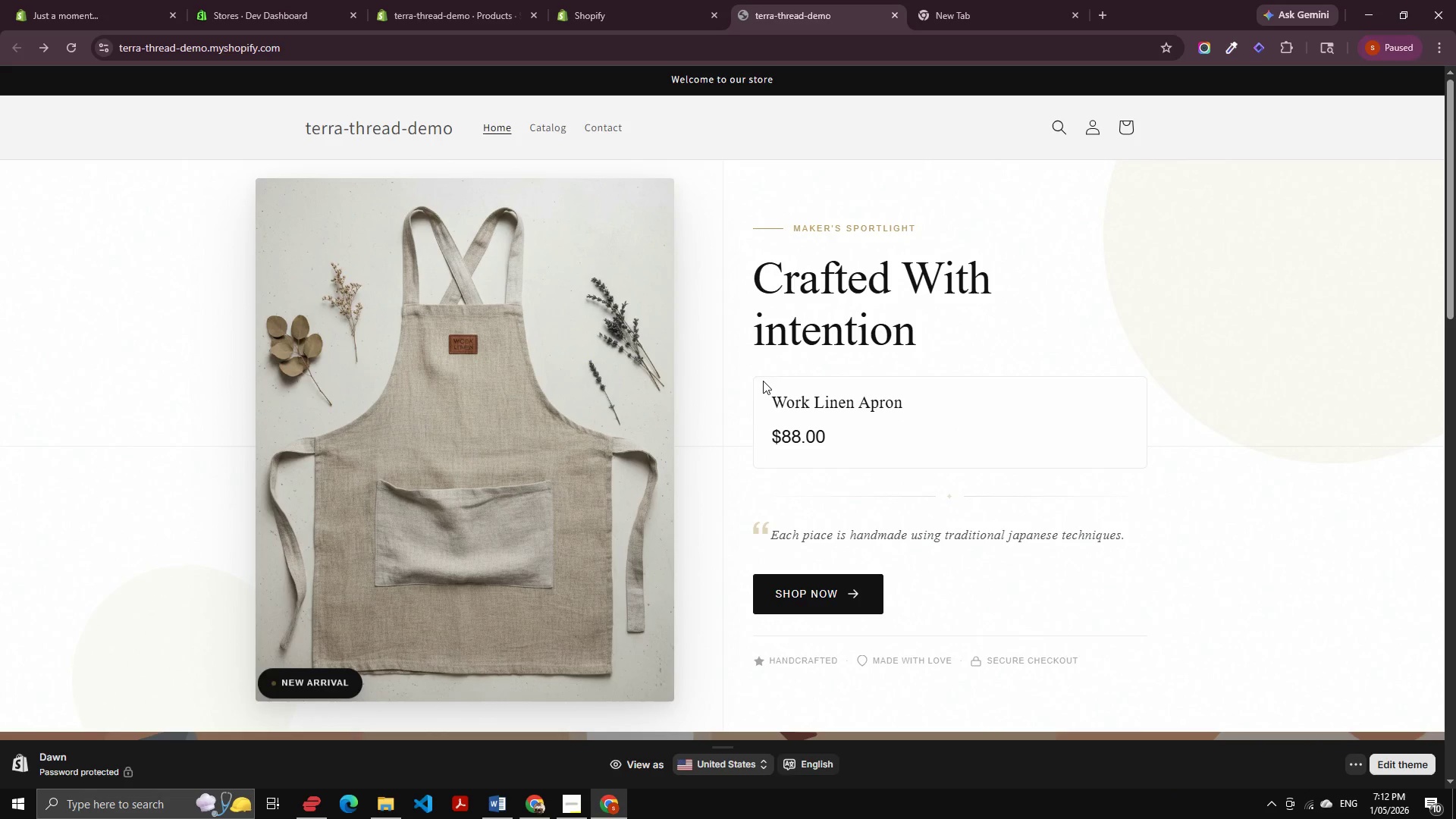 
scroll: coordinate [661, 429], scroll_direction: down, amount: 8.0
 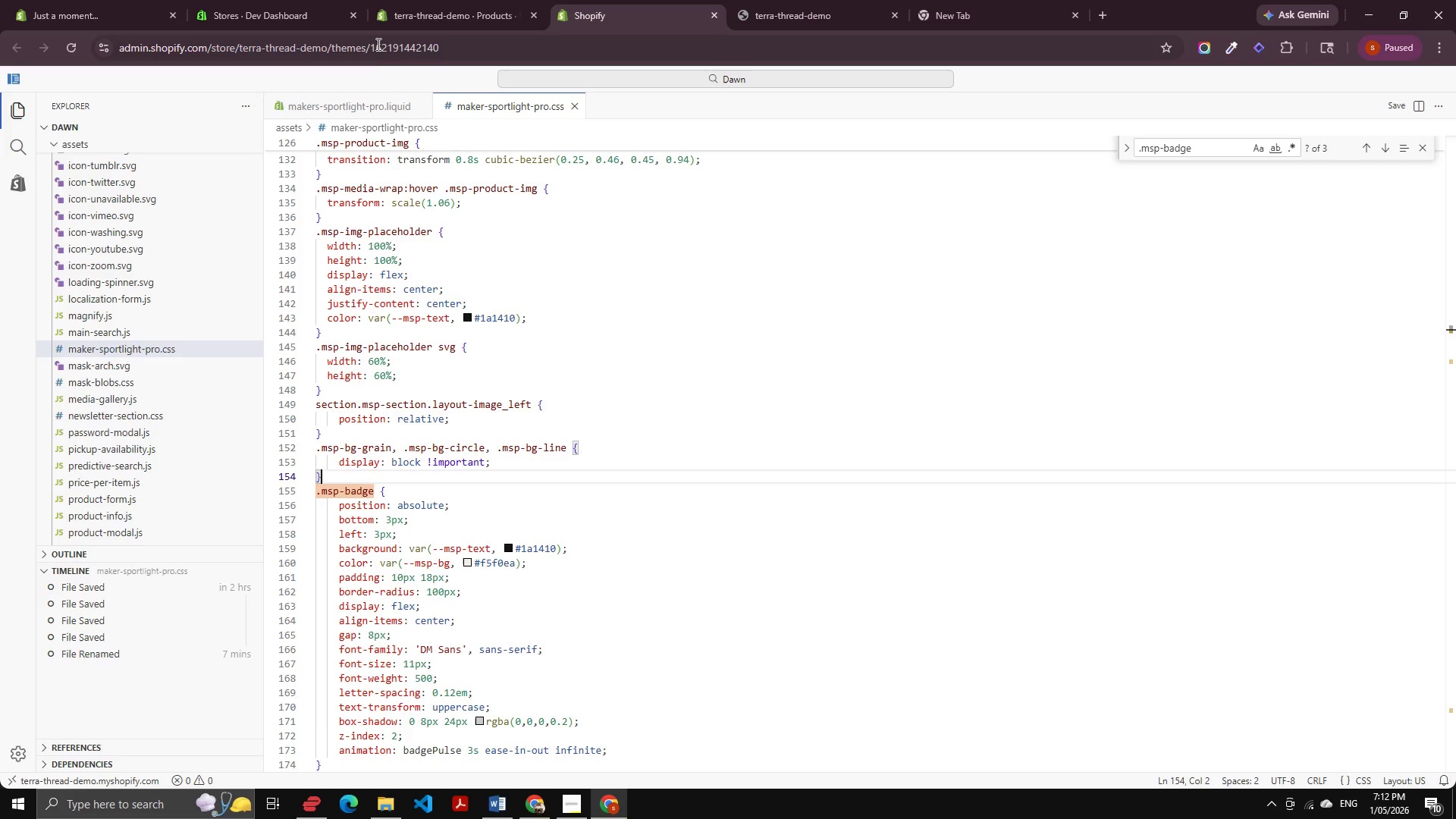 
left_click([400, 0])
 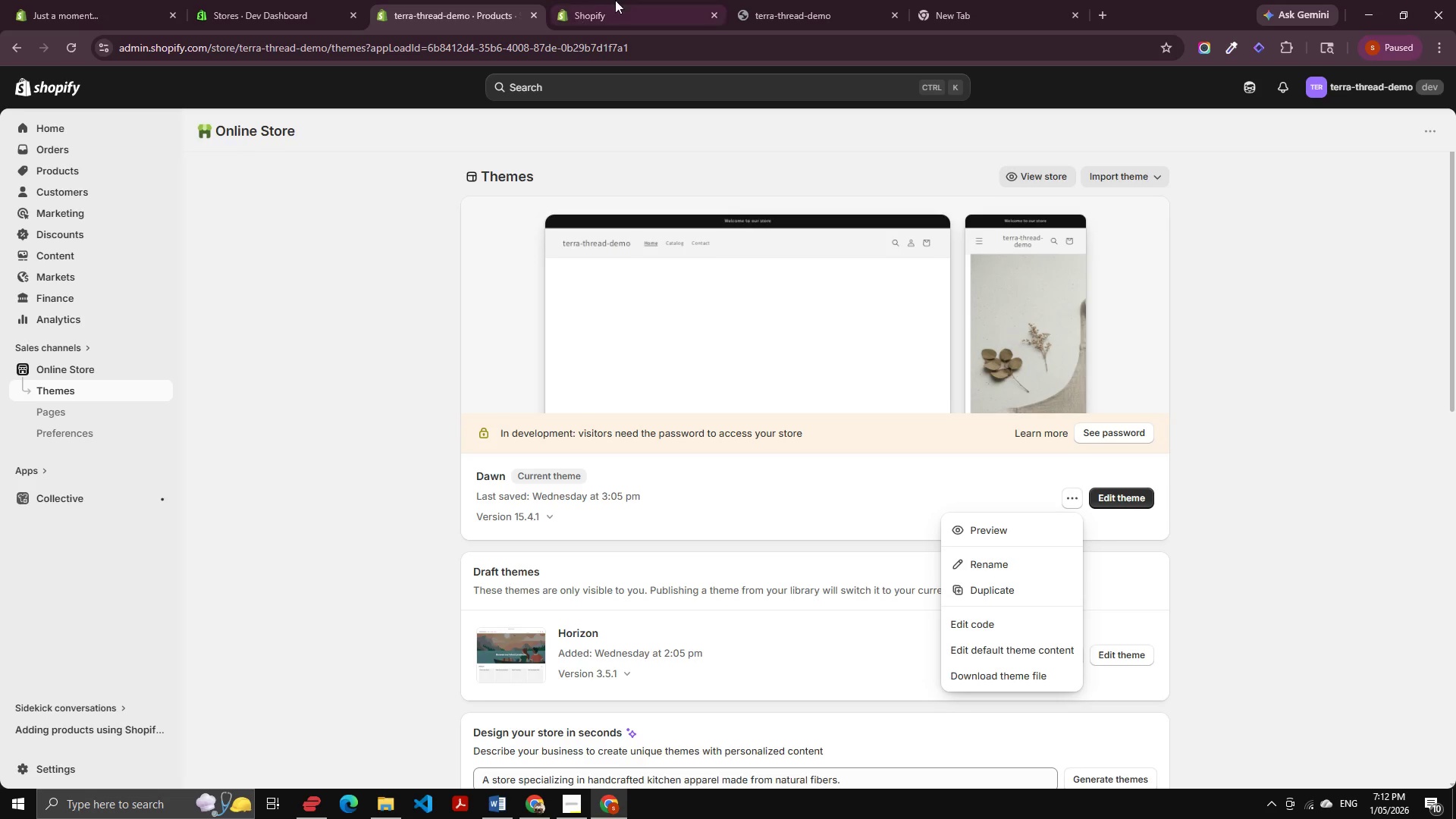 
left_click([616, 0])
 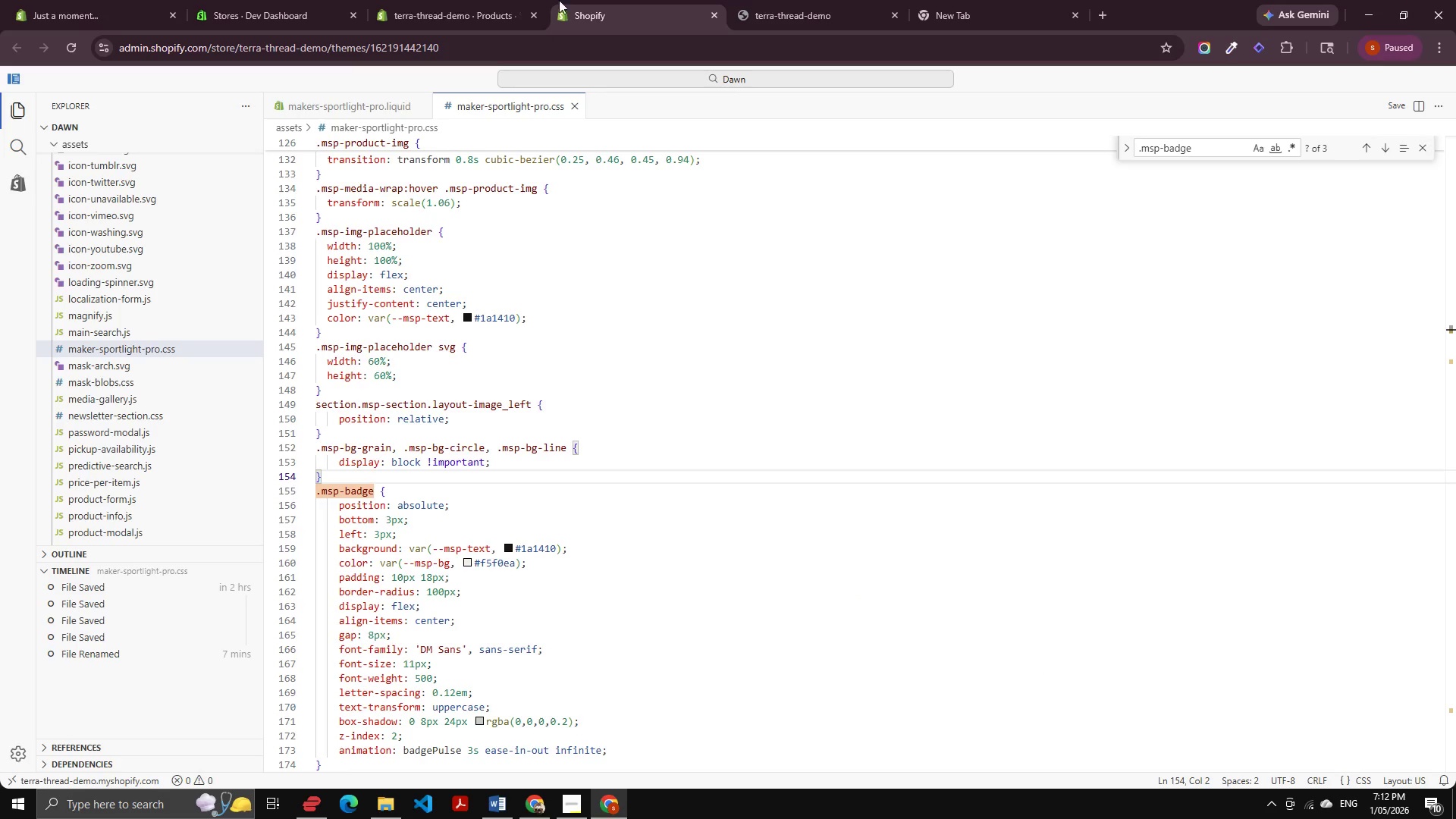 
left_click([509, 0])
 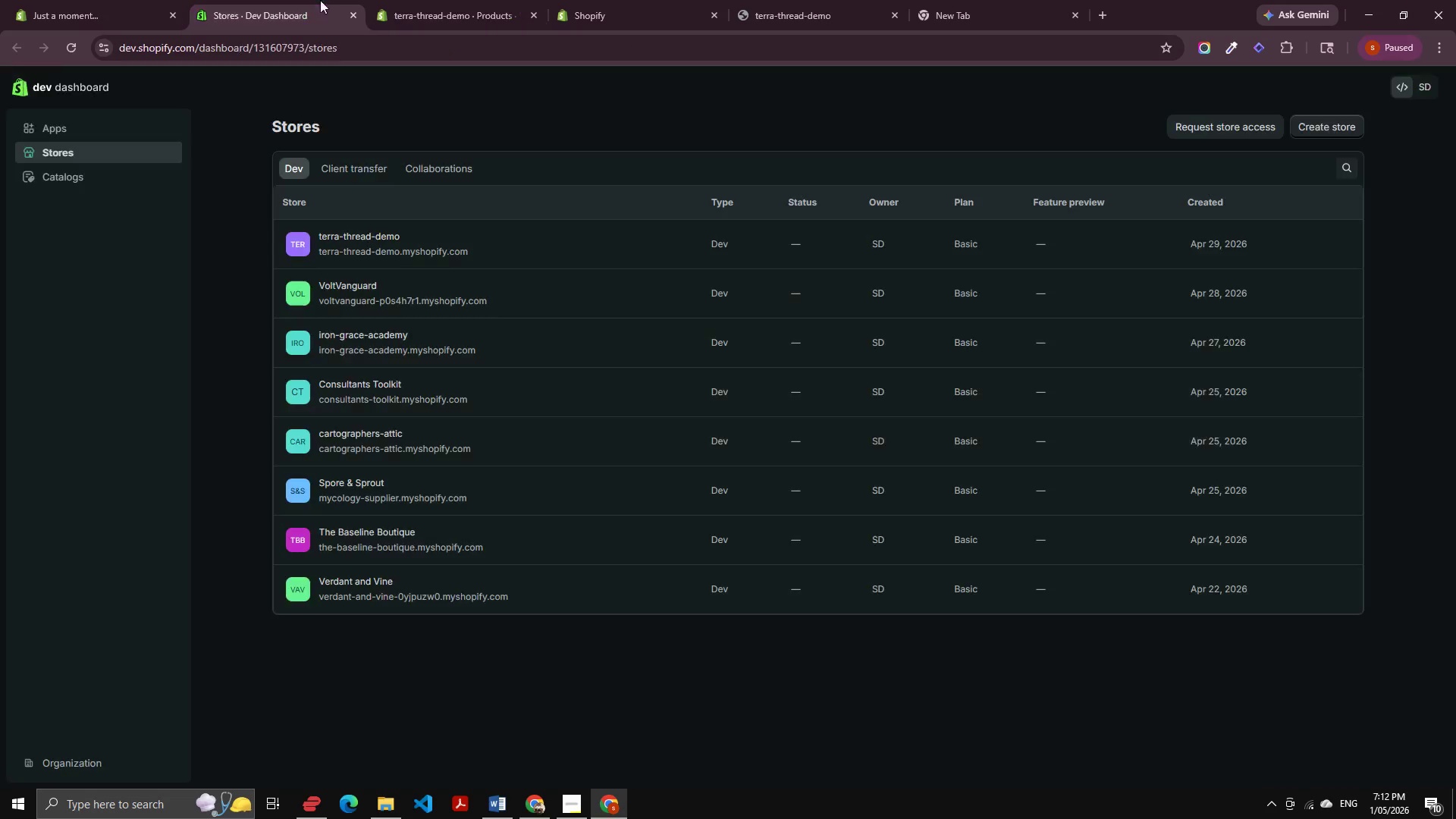 
double_click([562, 0])
 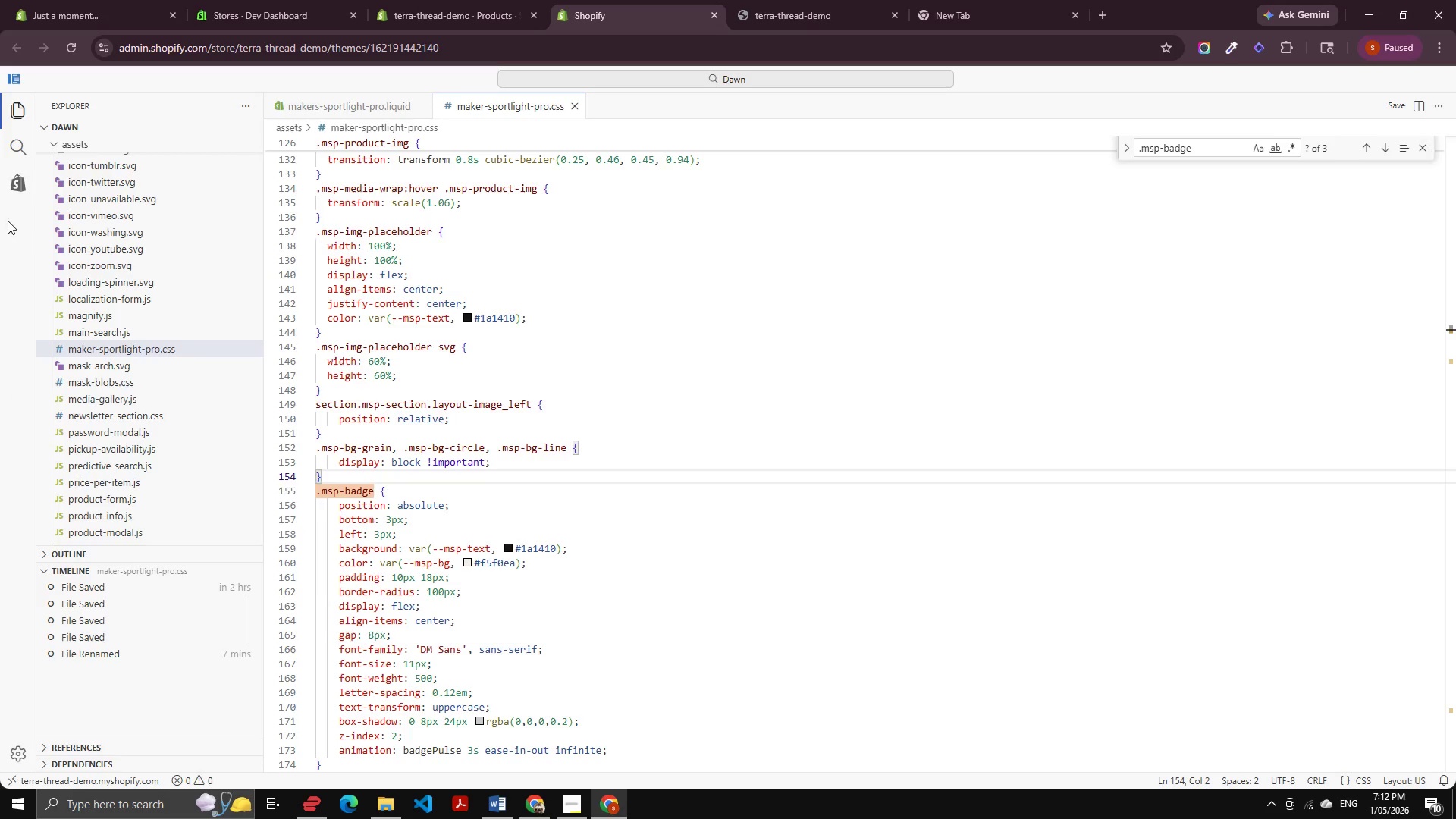 
left_click([13, 197])
 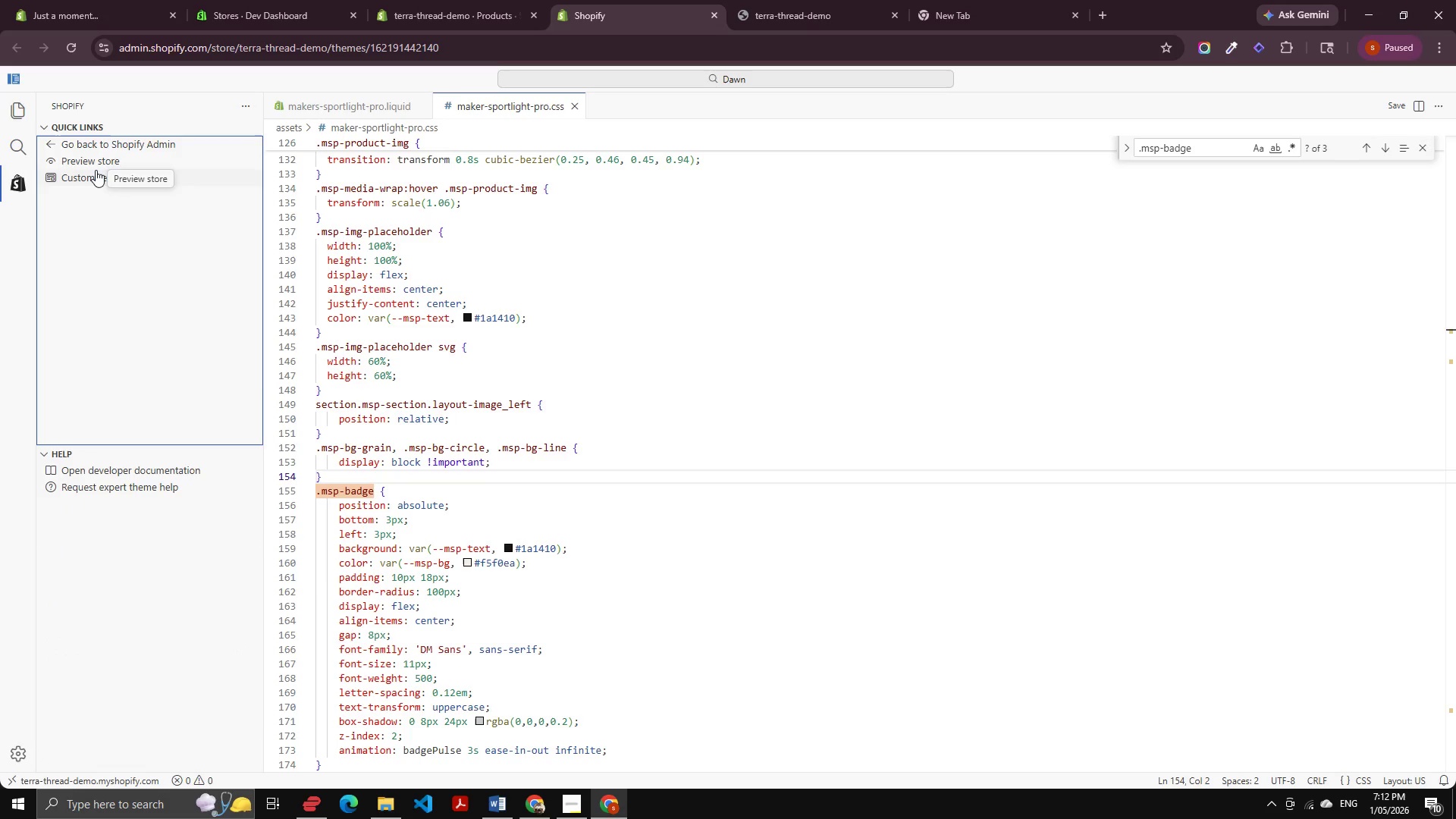 
left_click([96, 170])
 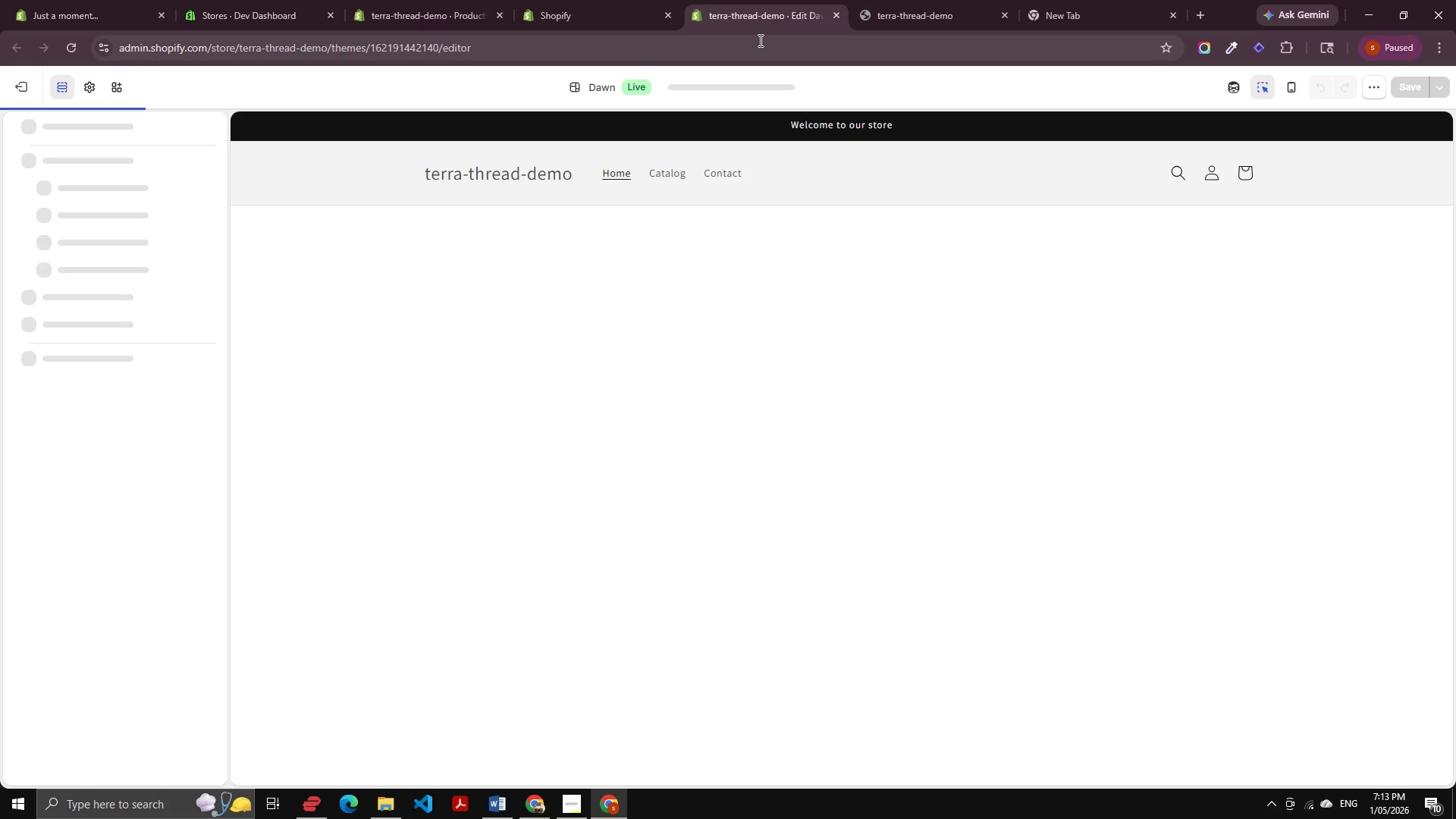 
wait(12.99)
 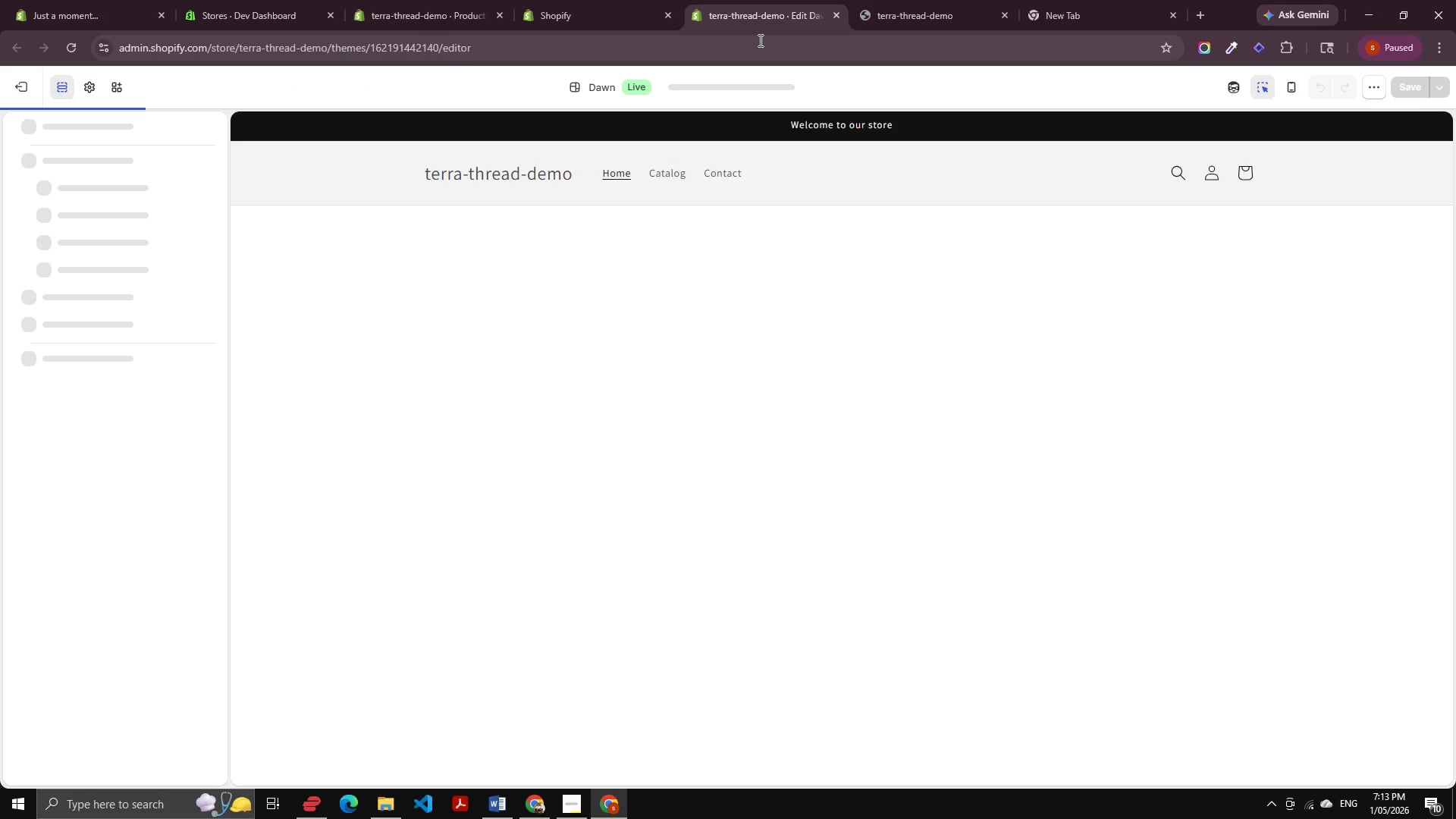 
left_click([184, 296])
 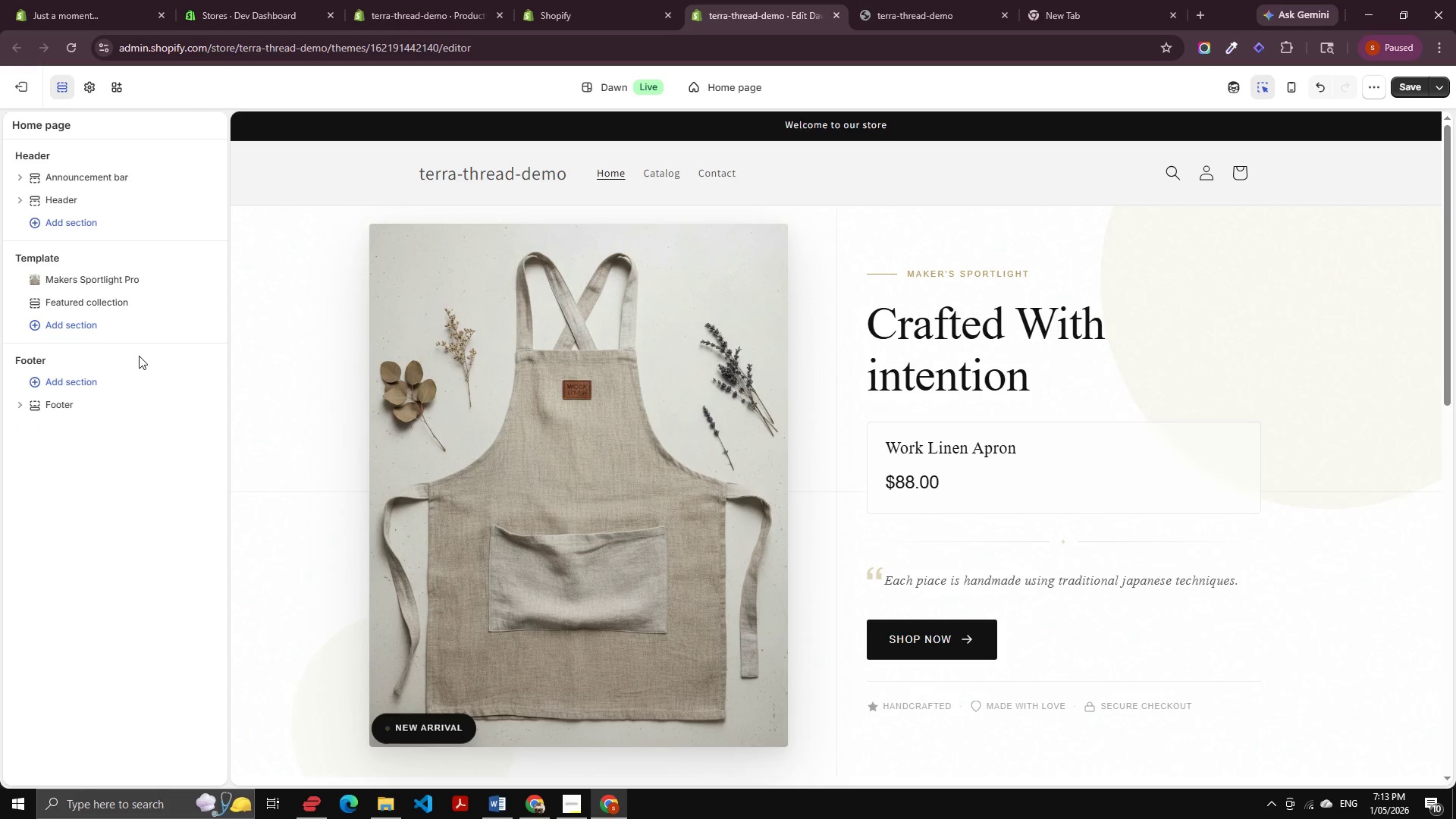 
scroll: coordinate [618, 440], scroll_direction: down, amount: 6.0
 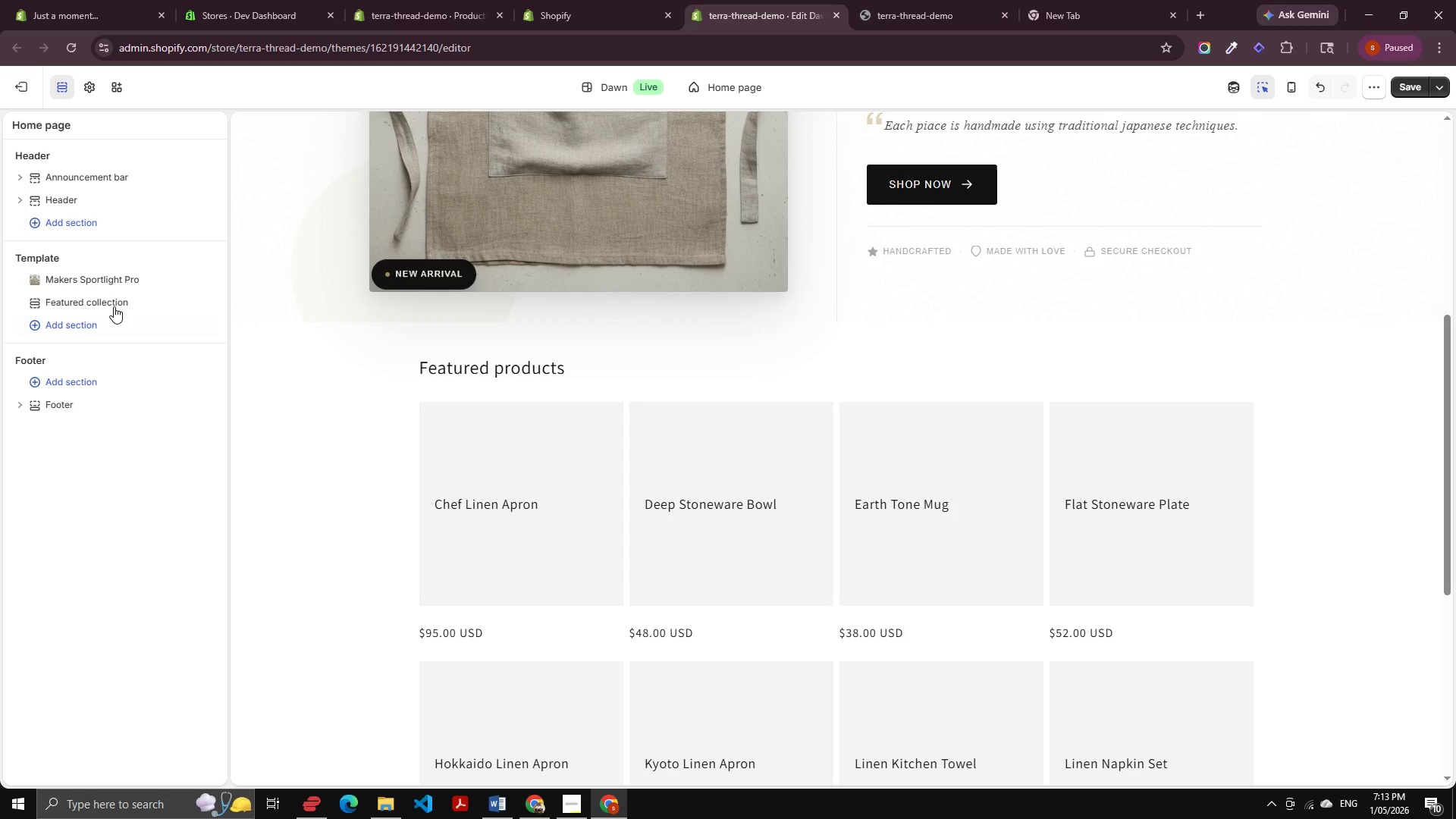 
wait(5.25)
 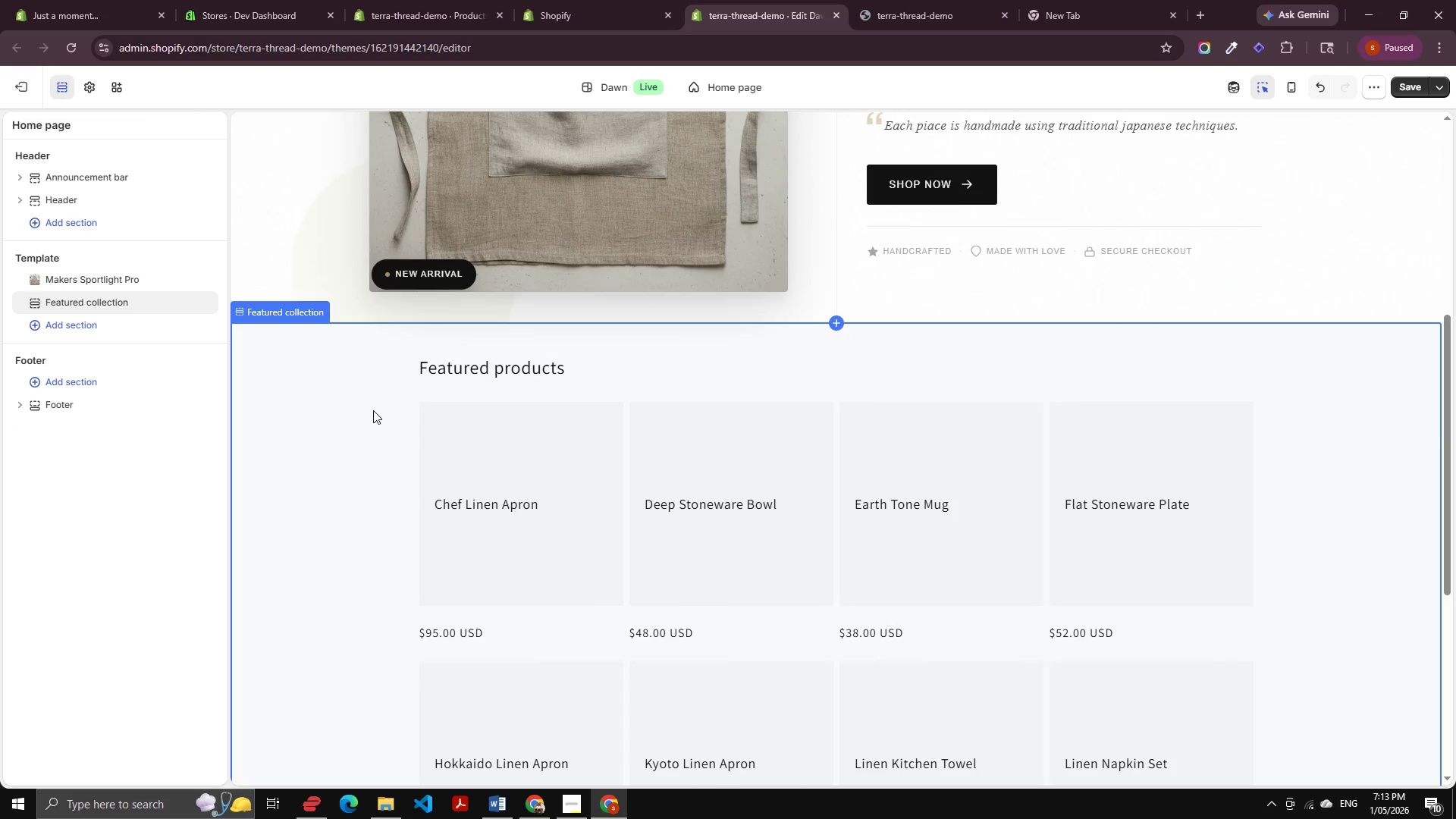 
scroll: coordinate [116, 317], scroll_direction: none, amount: 0.0
 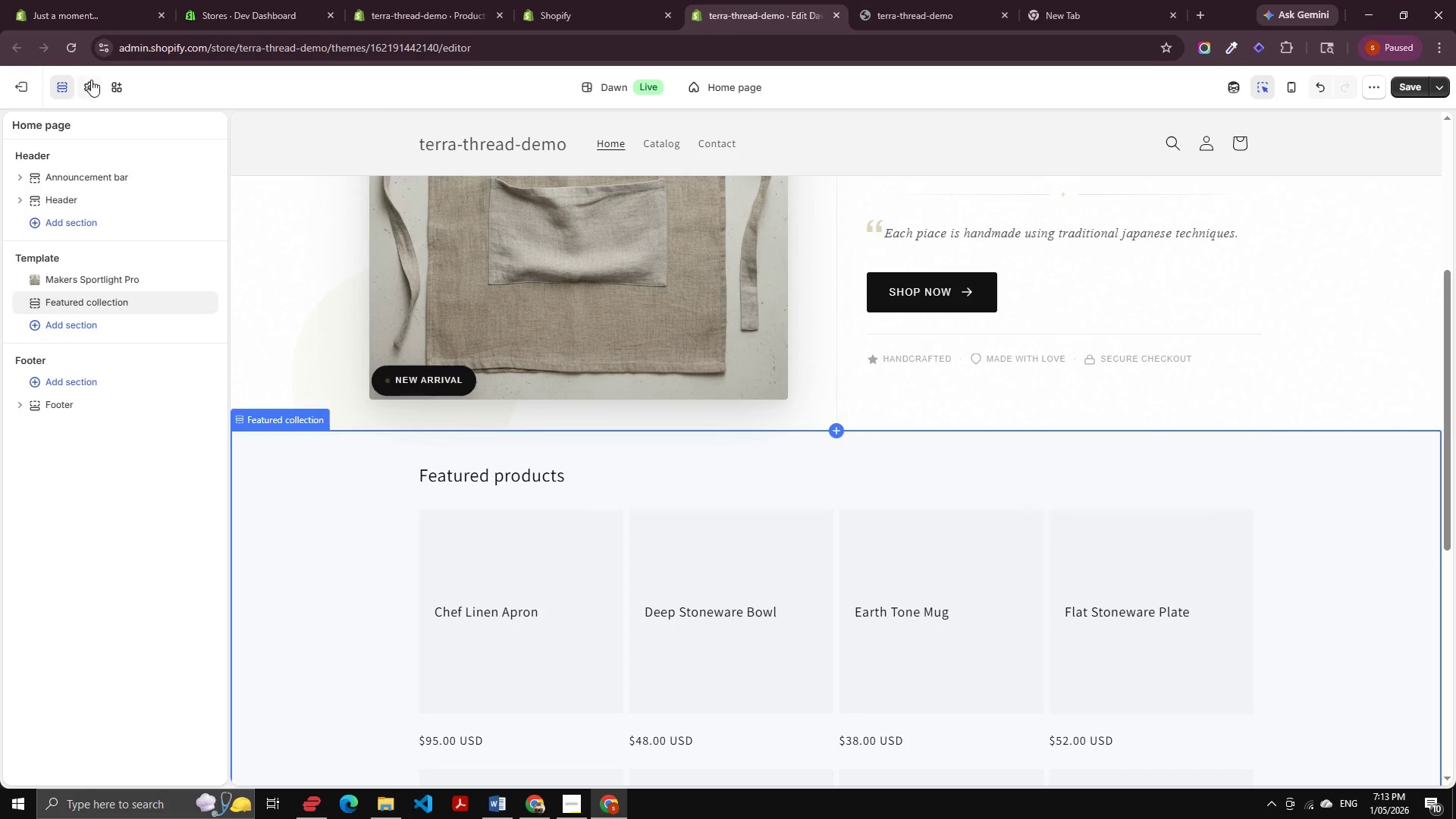 
left_click([91, 80])
 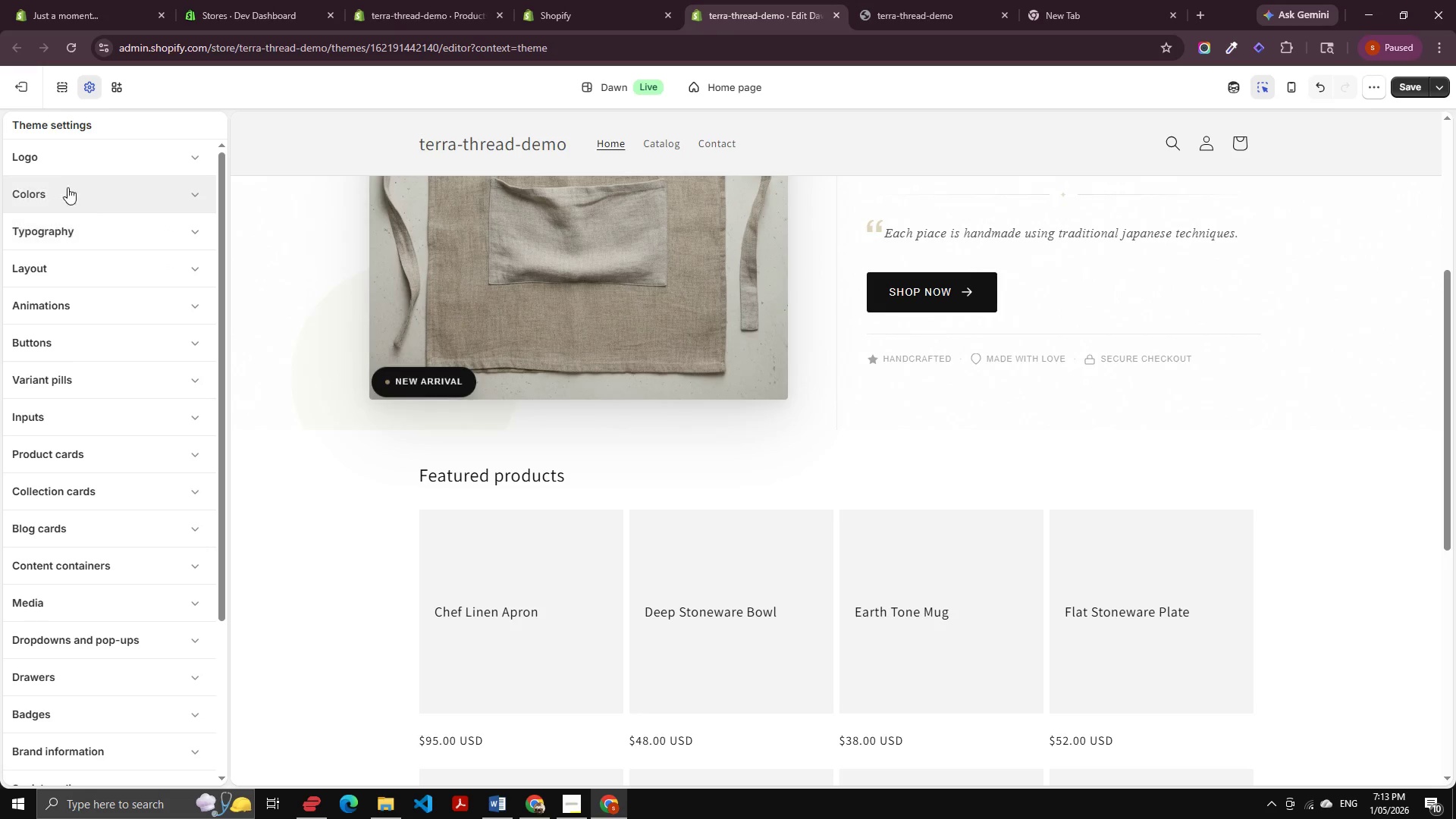 
left_click([61, 80])
 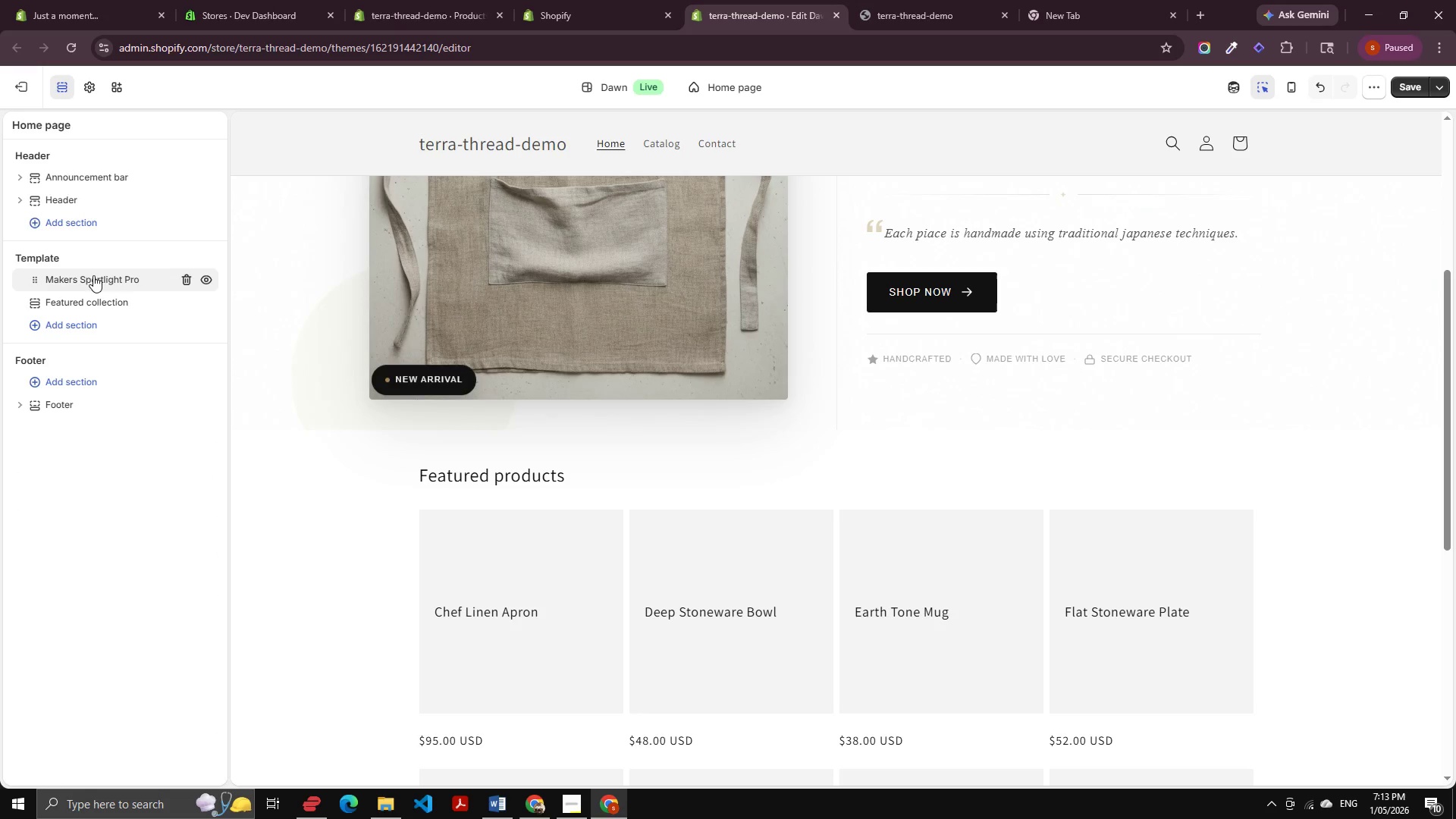 
left_click([95, 275])
 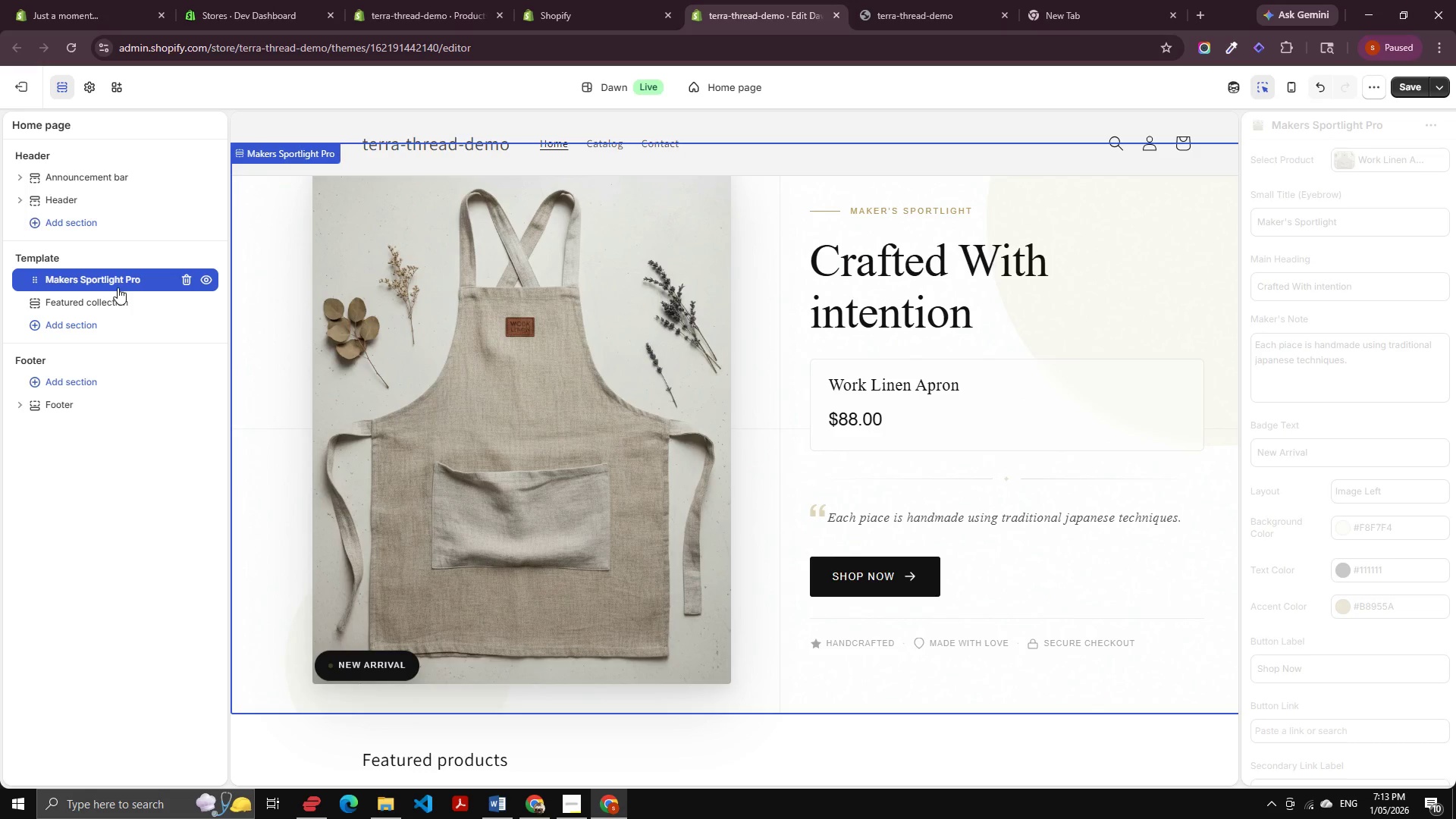 
wait(7.81)
 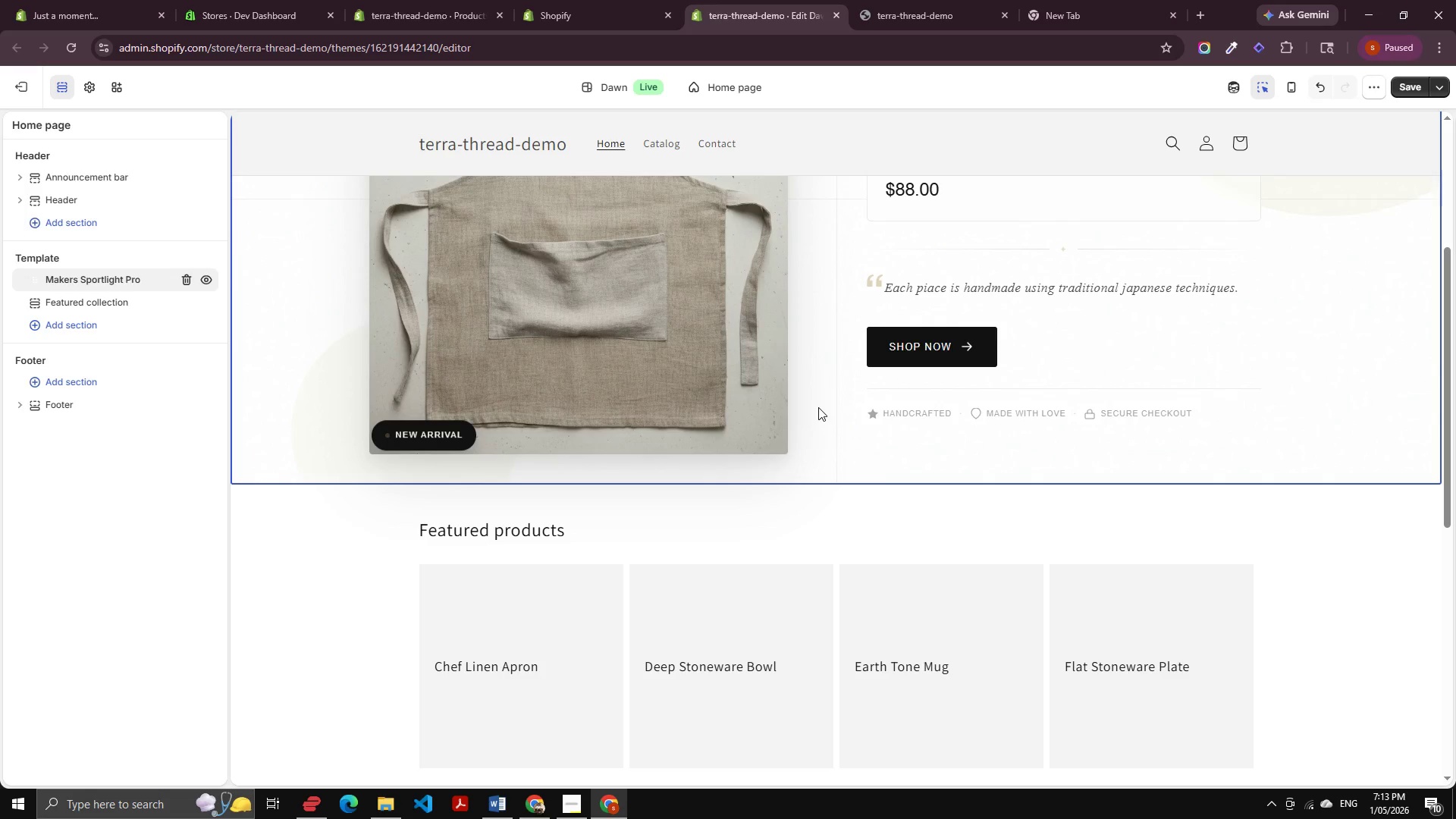 
left_click([1351, 522])
 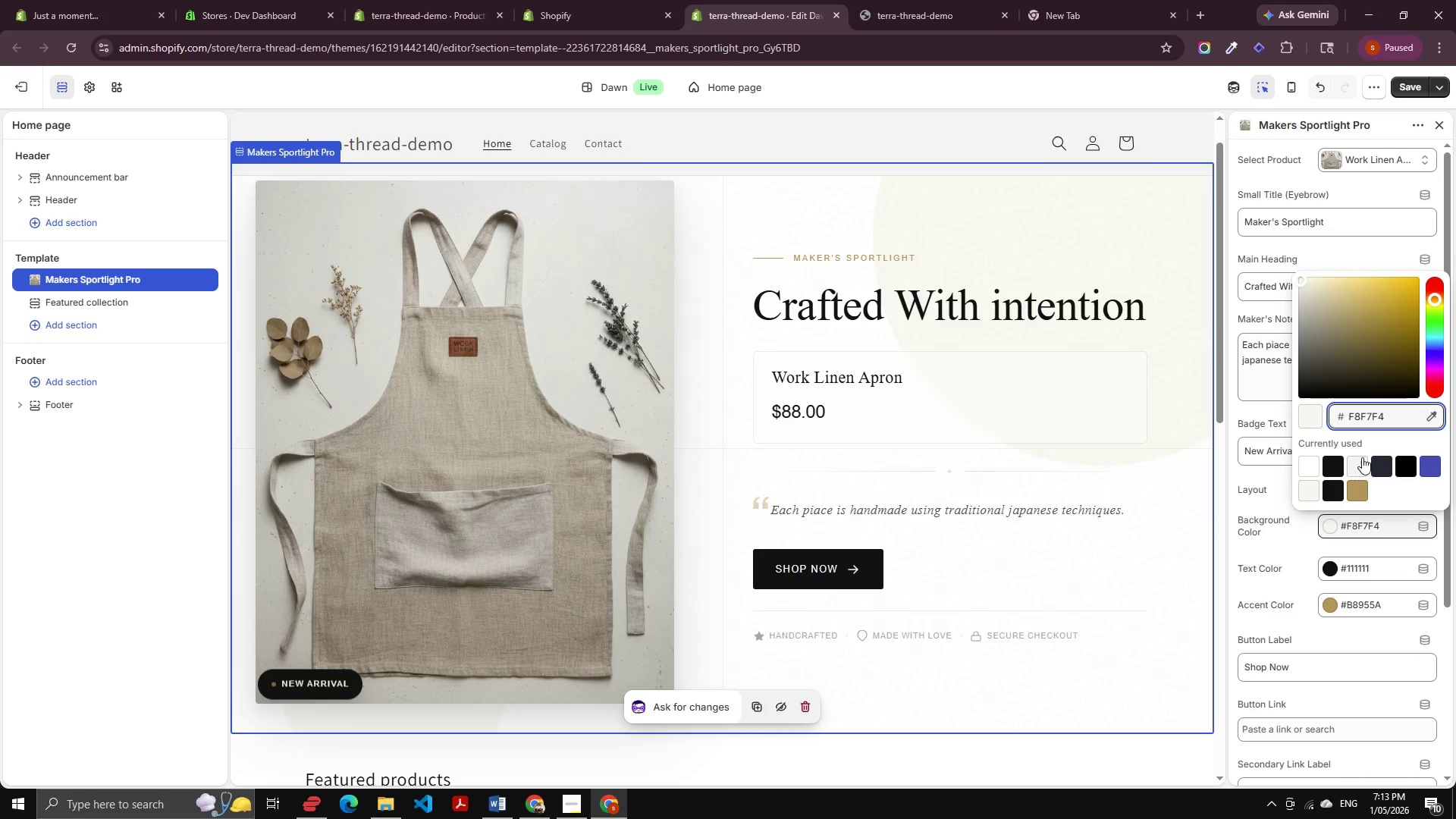 
key(Control+A)
 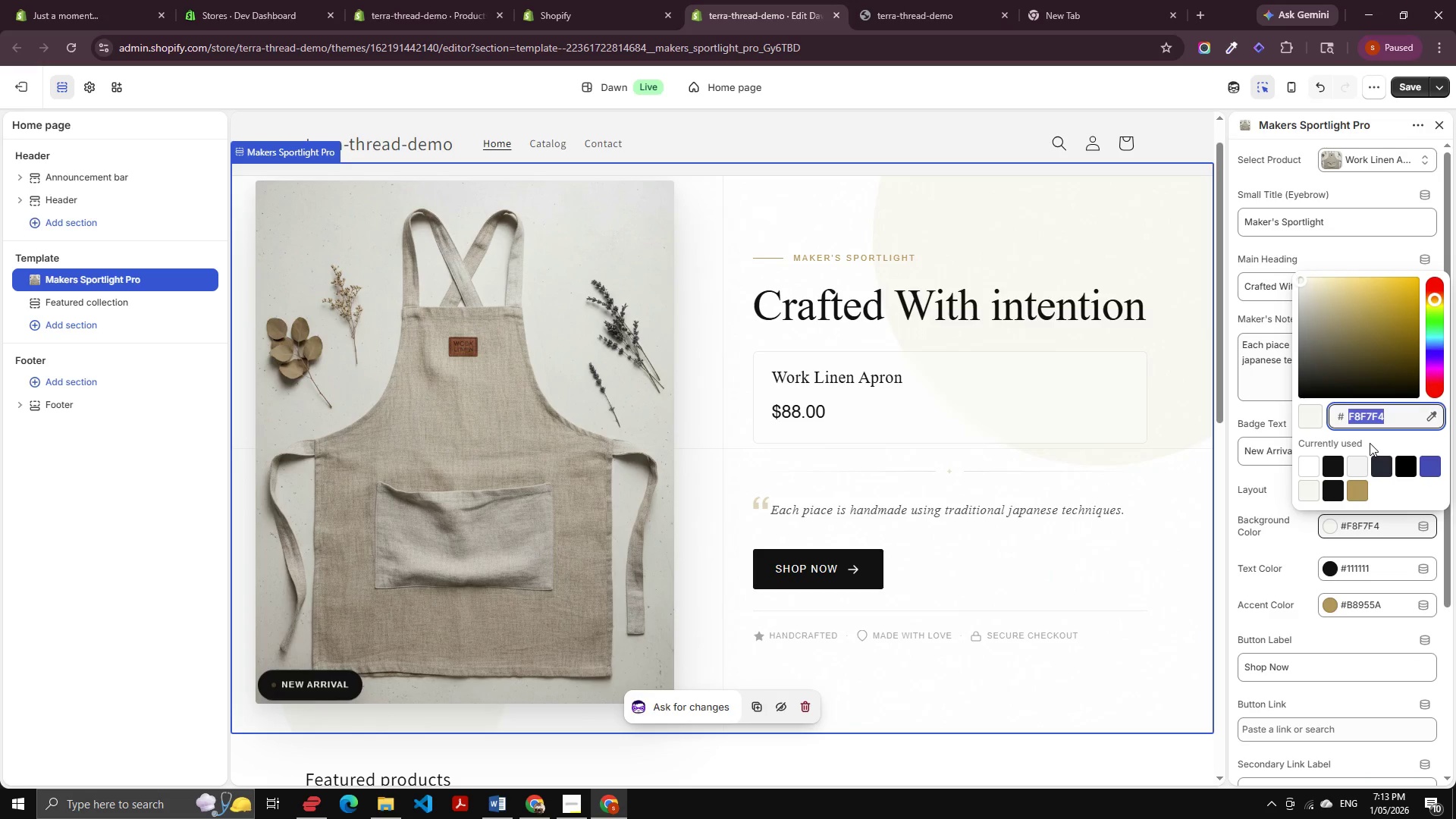 
key(Control+C)
 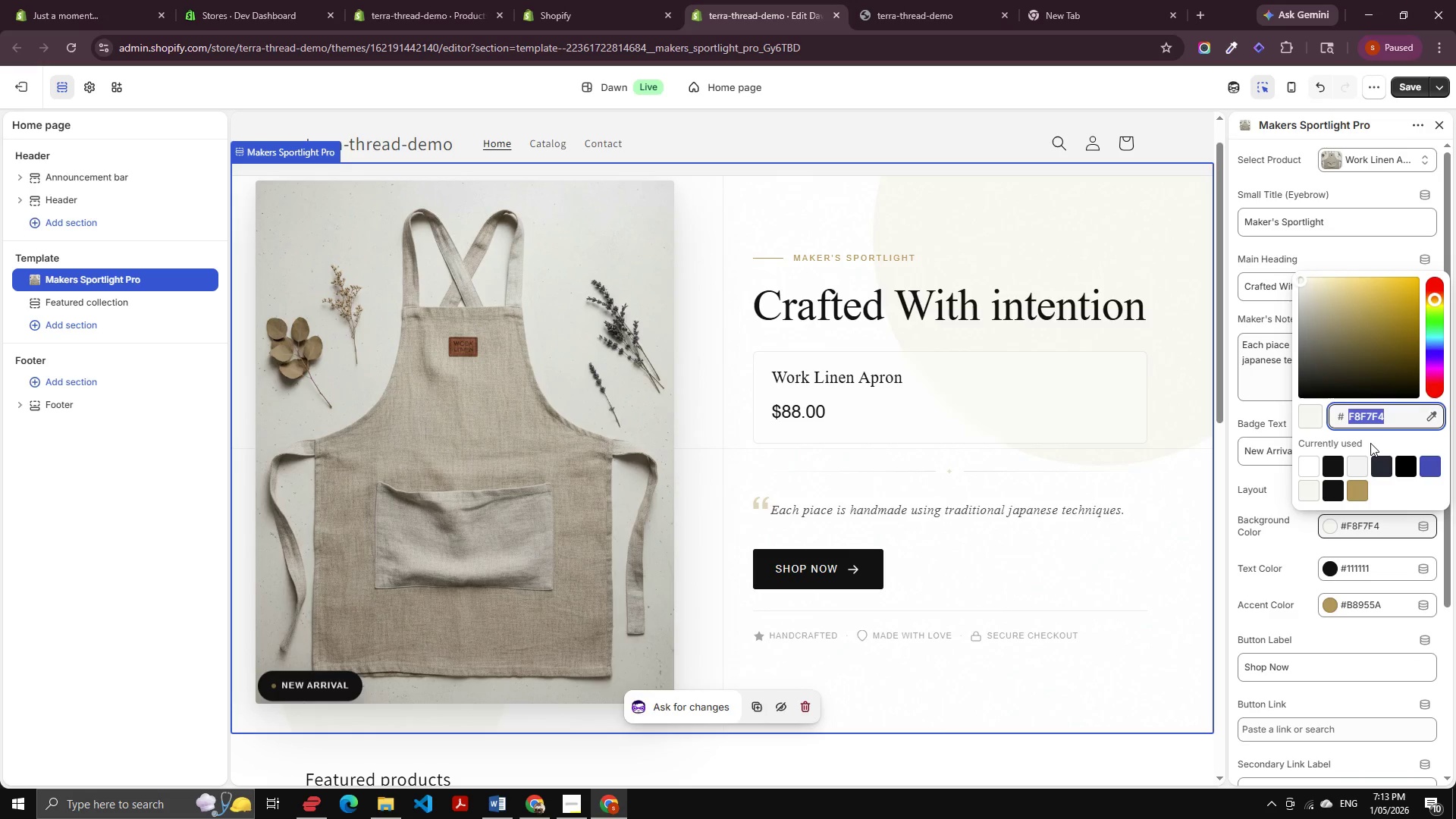 
key(Control+C)
 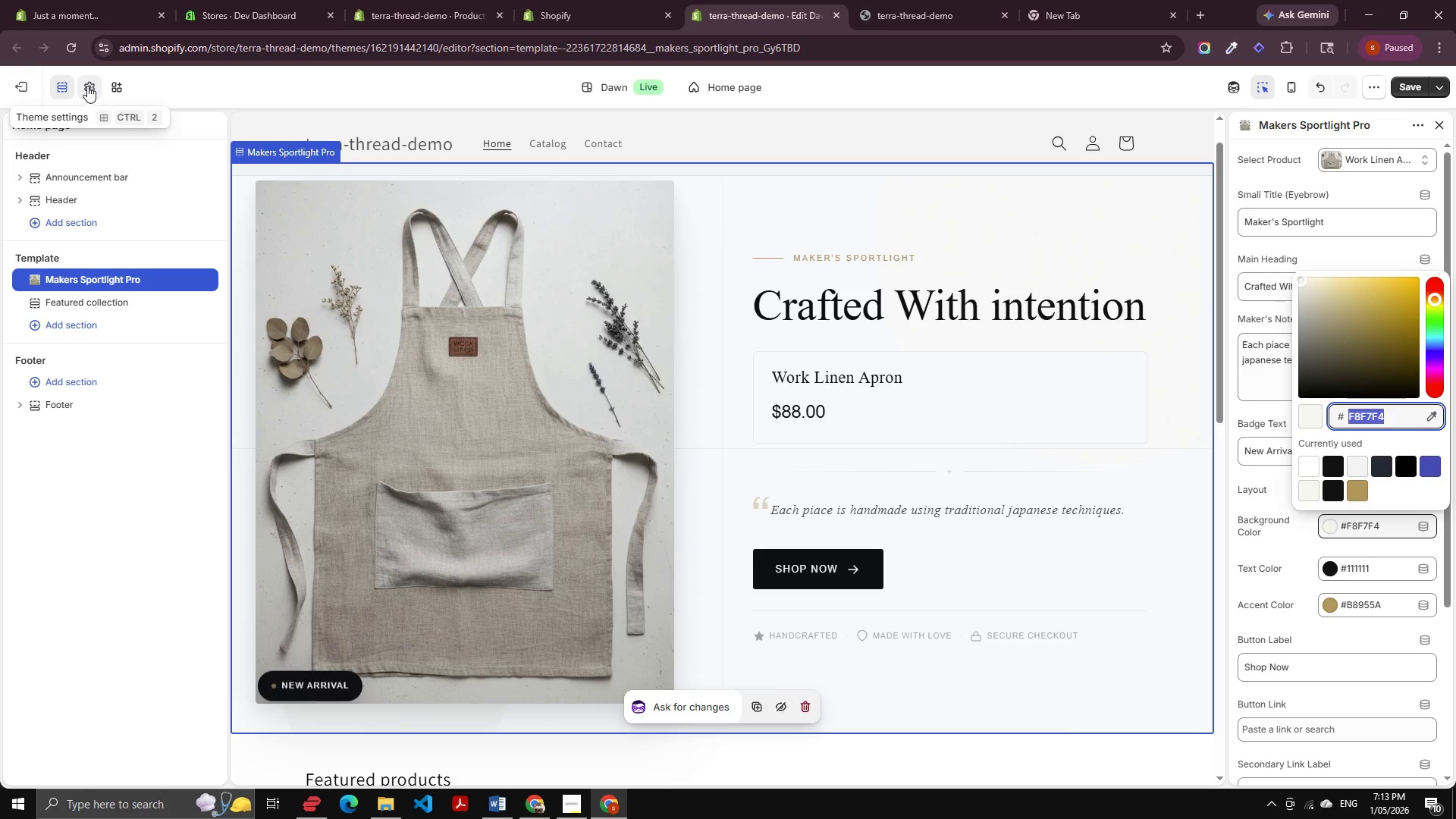 
left_click([87, 86])
 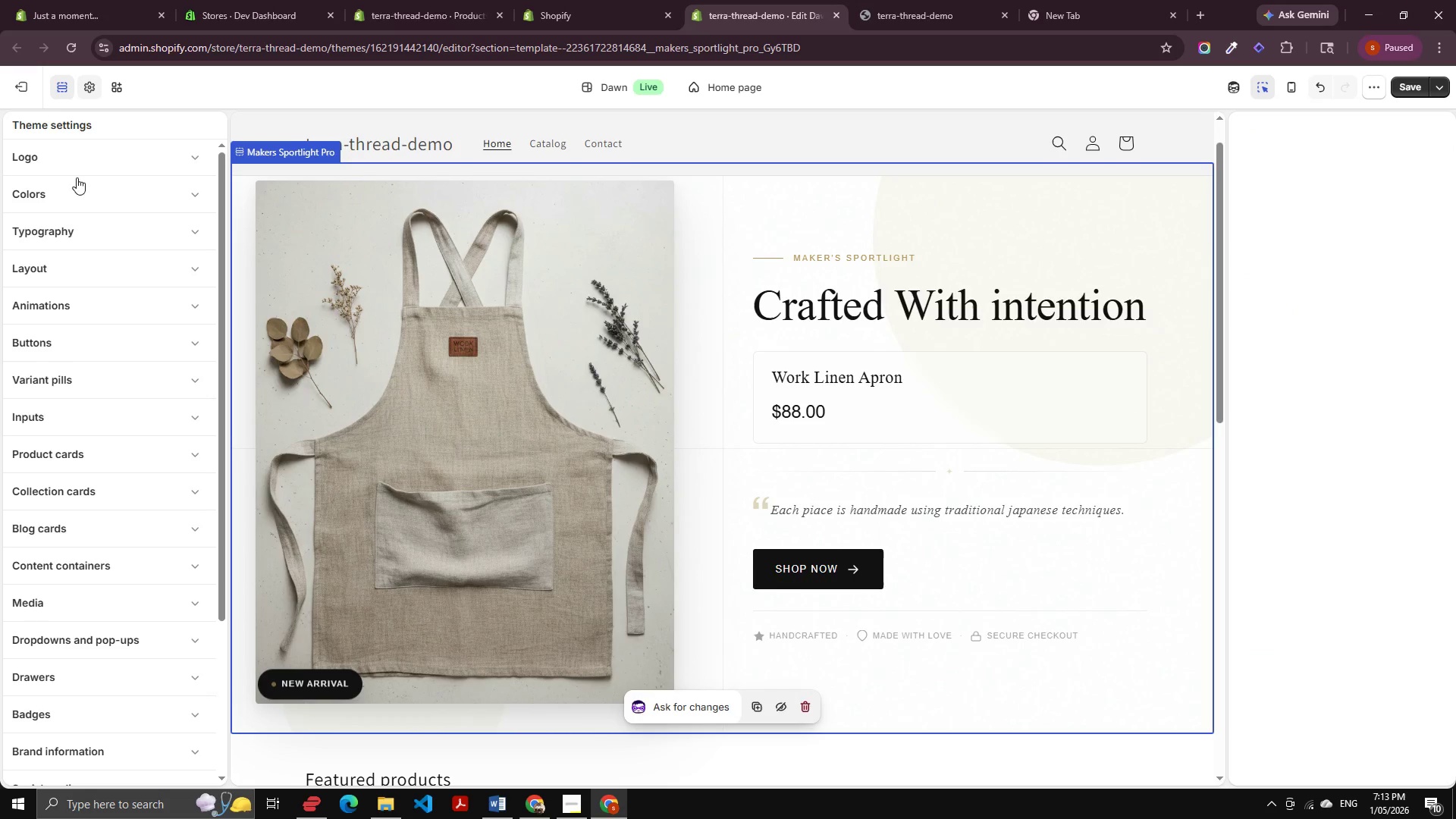 
left_click([89, 164])
 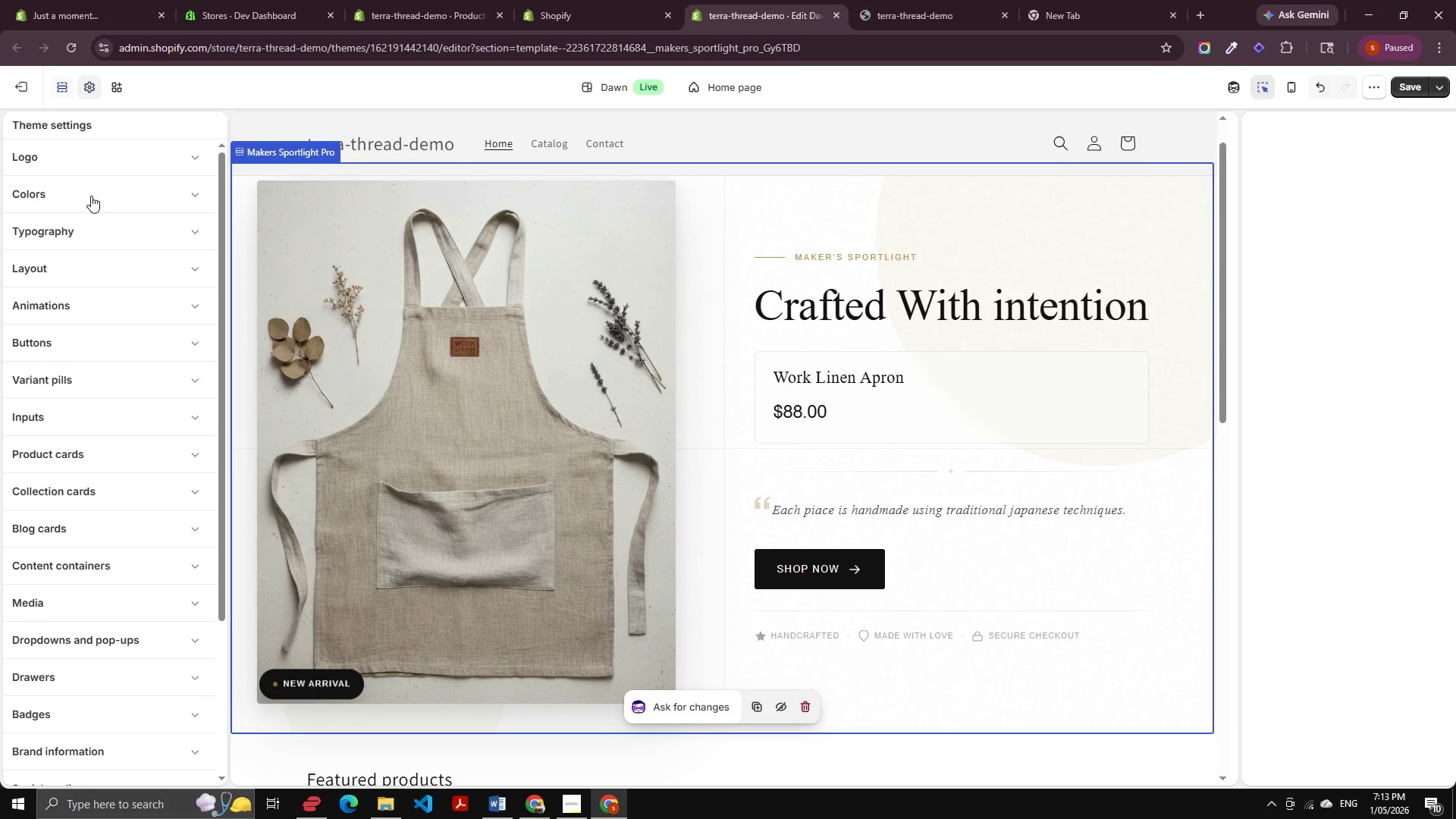 
left_click([98, 196])
 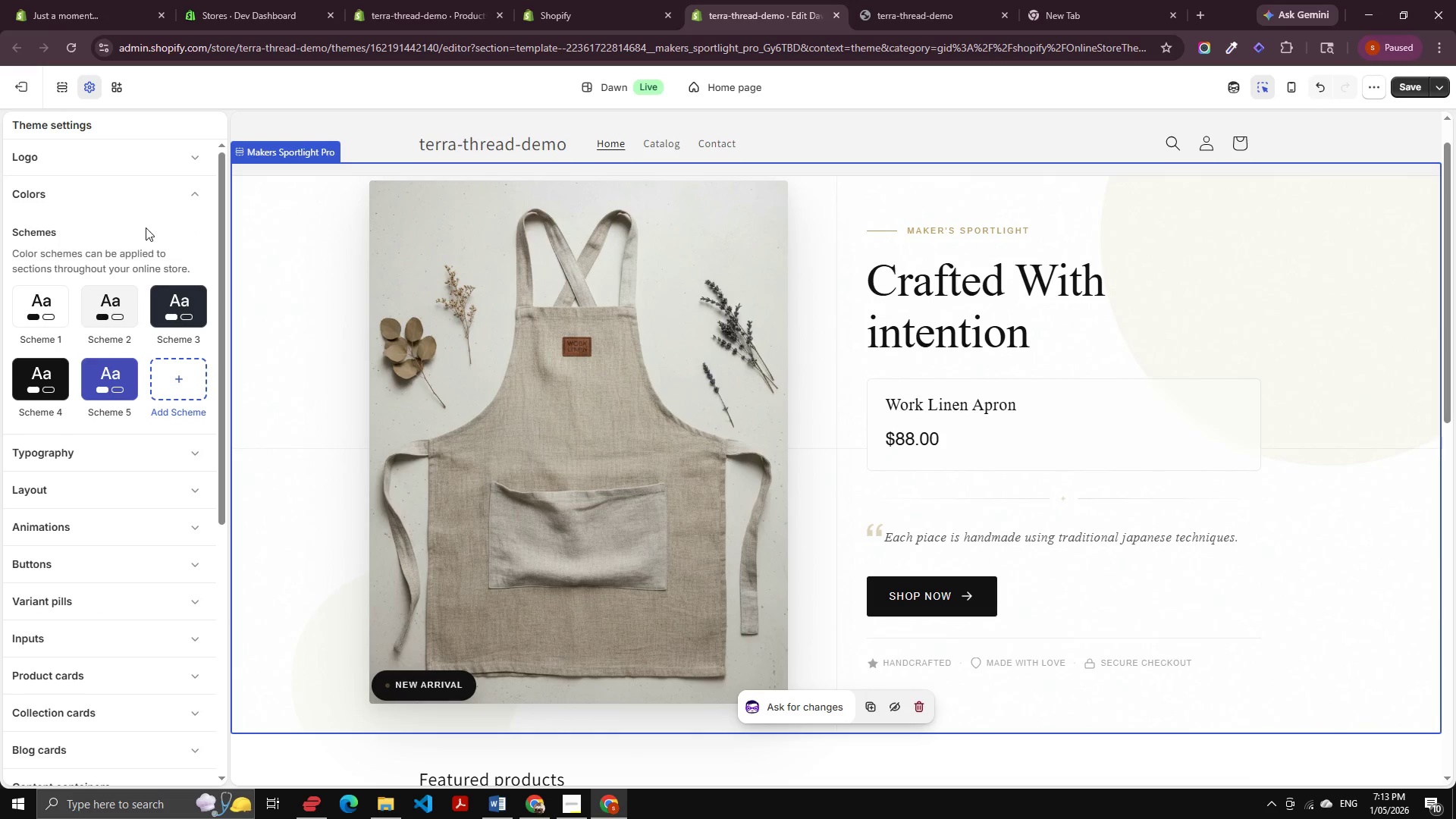 
left_click([27, 325])
 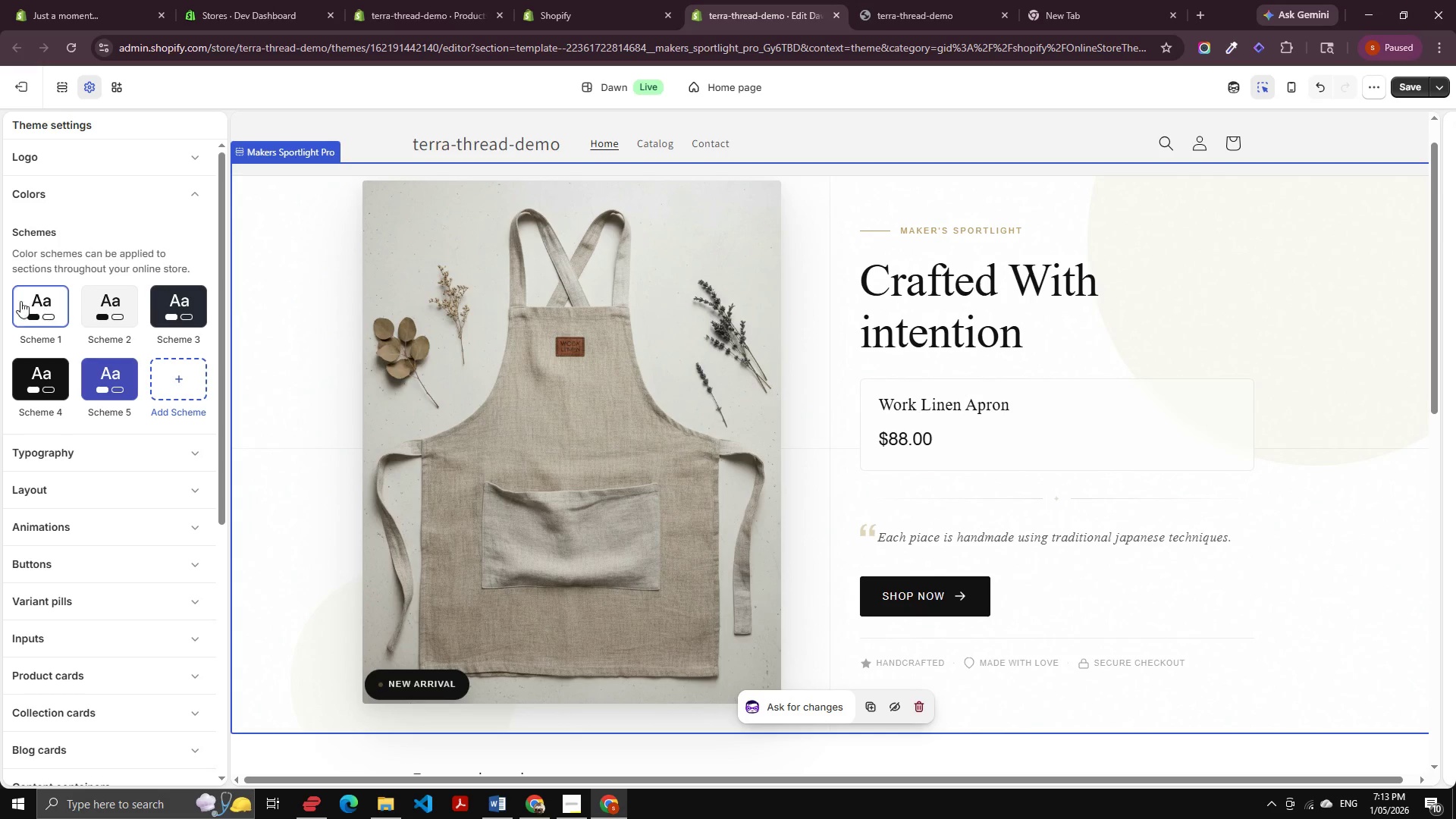 
double_click([30, 303])
 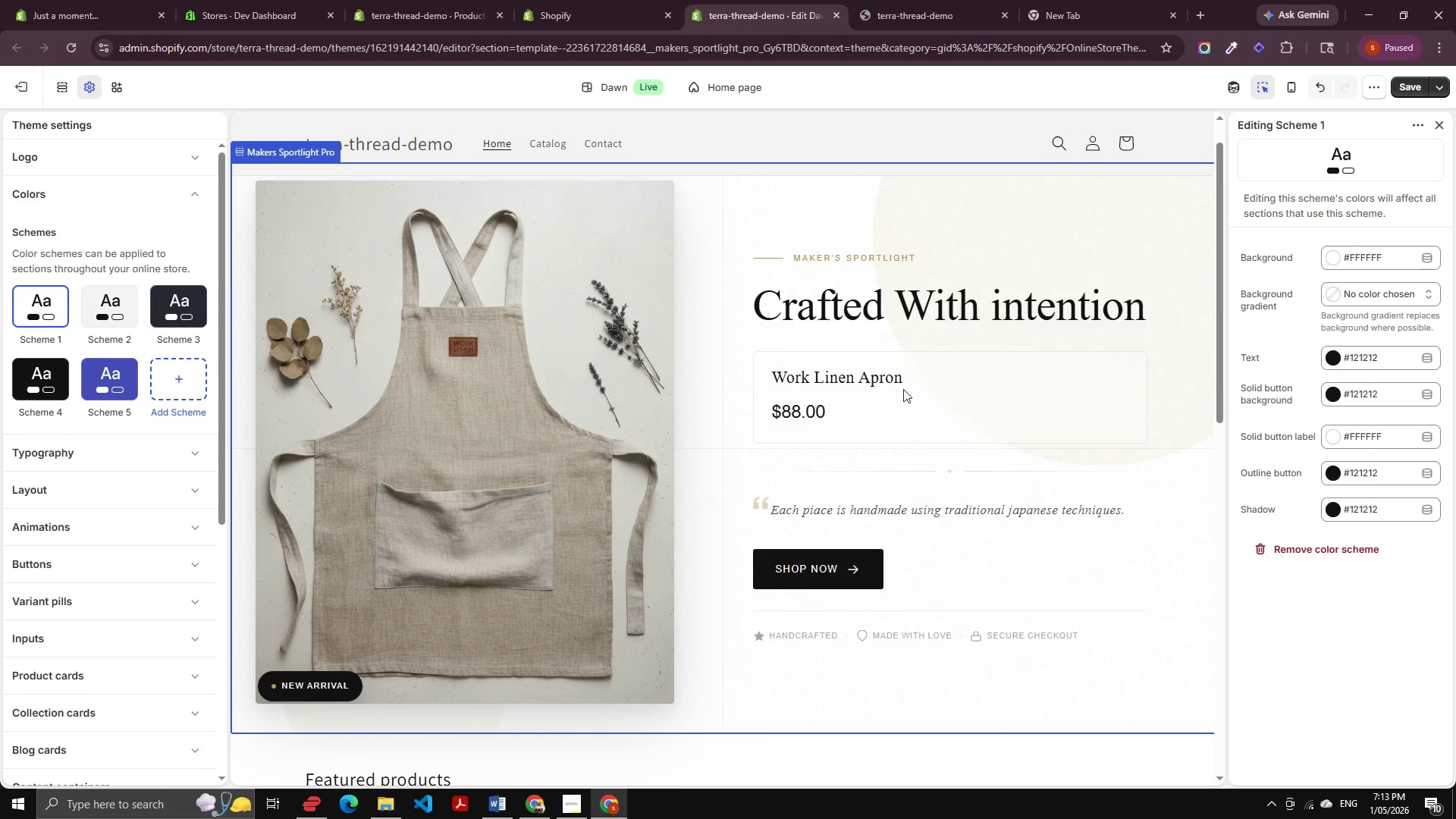 
left_click([1350, 255])
 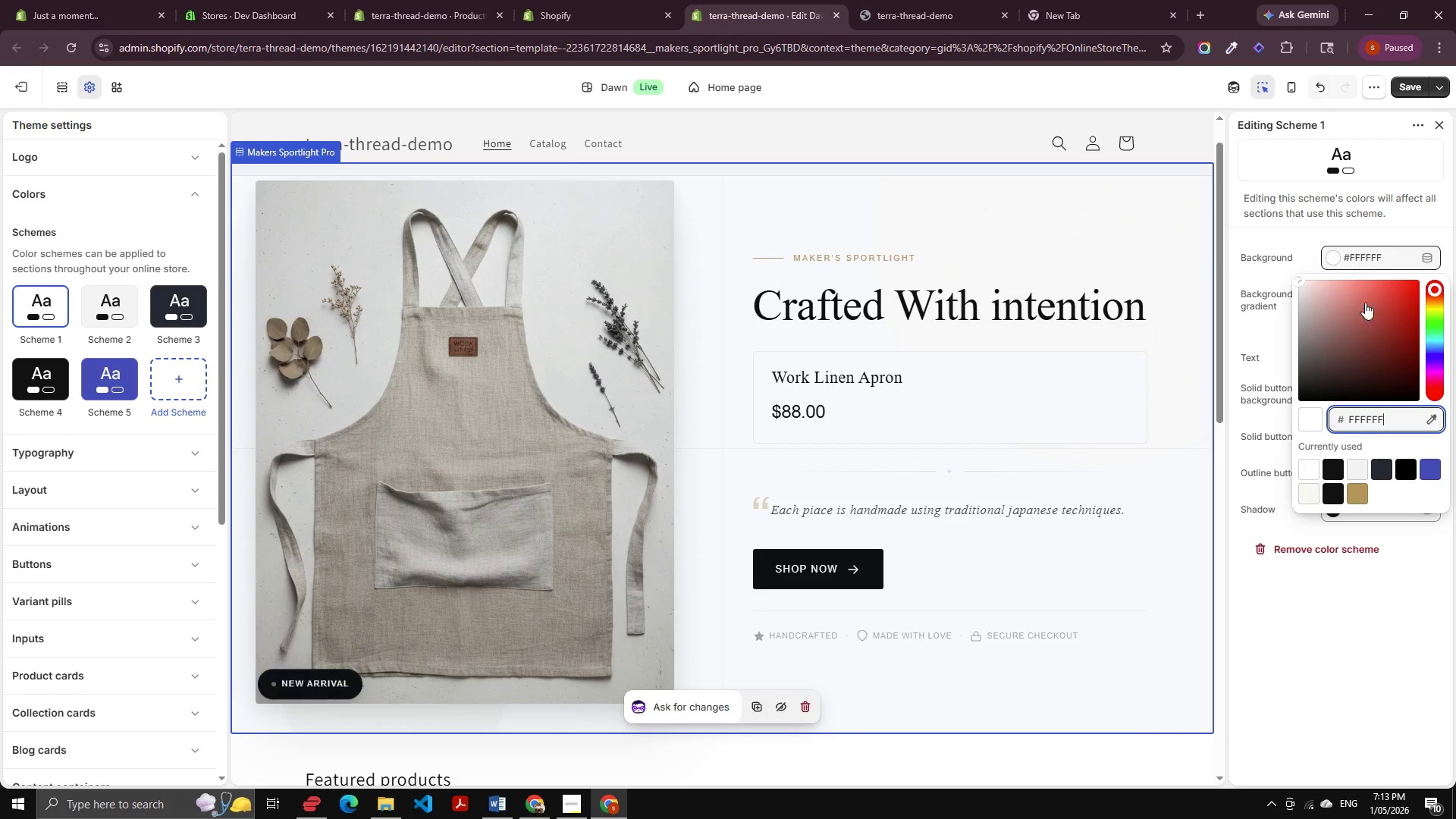 
key(Control+A)
 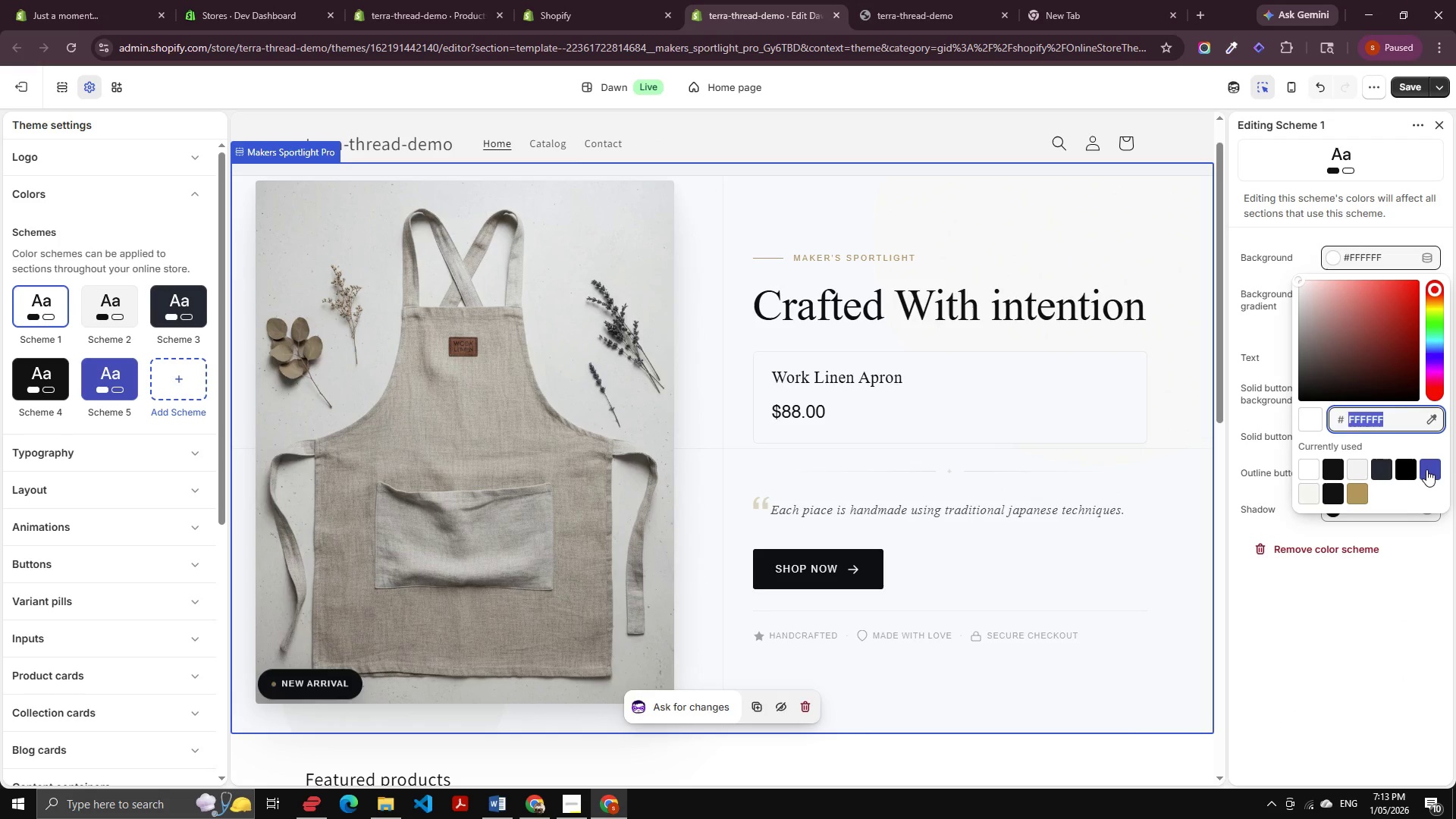 
key(Control+V)
 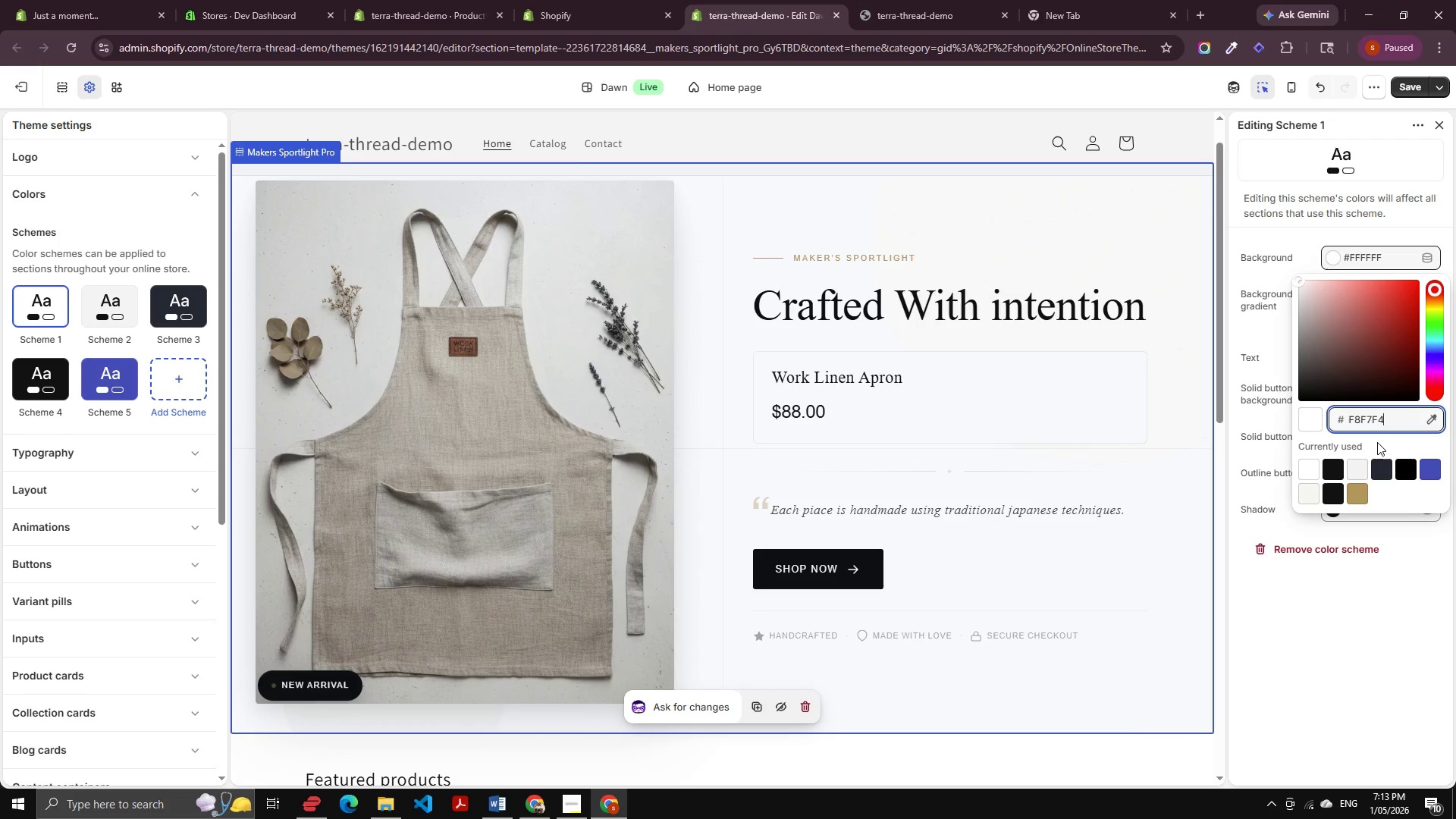 
left_click([1377, 442])
 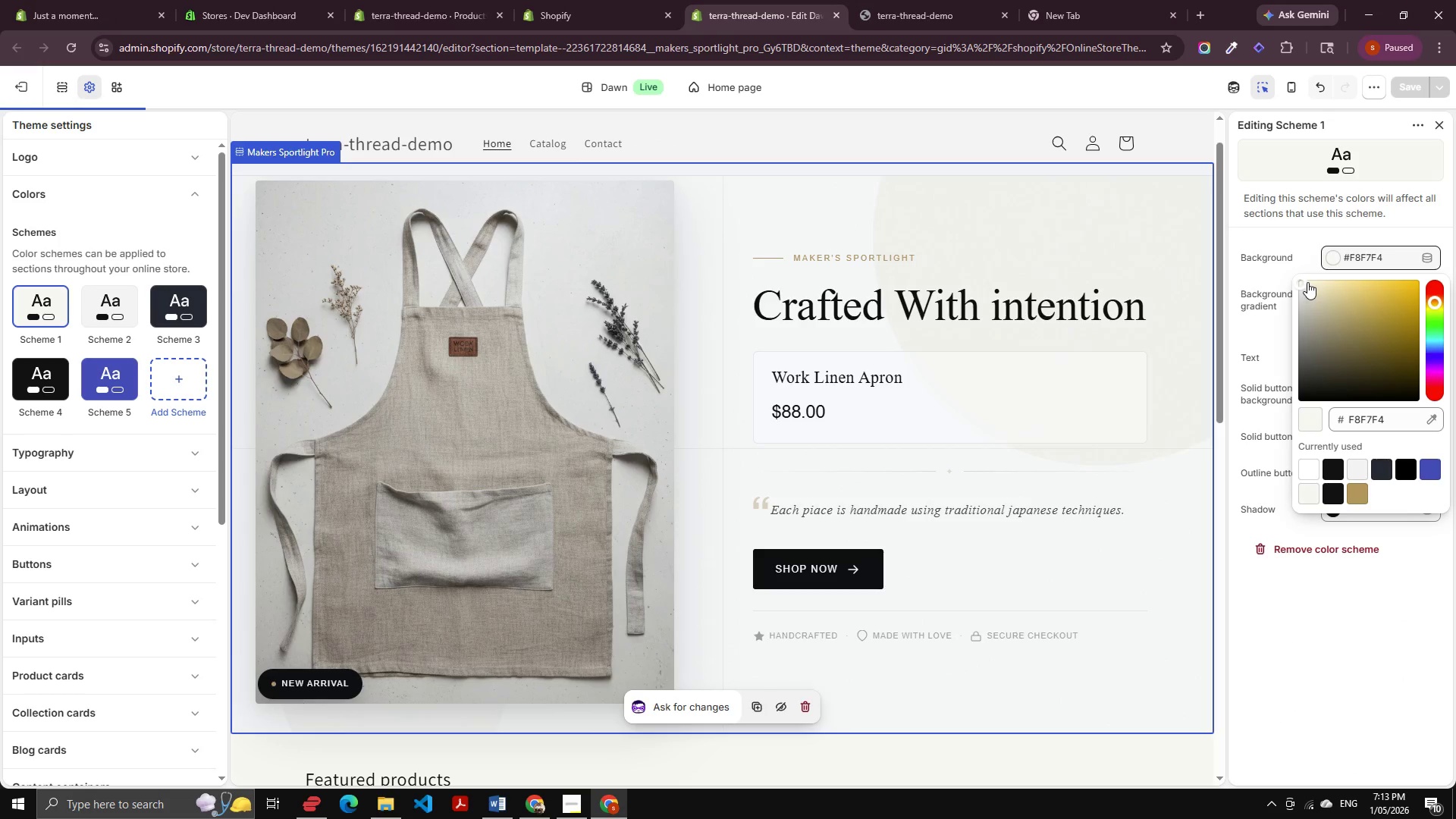 
left_click([1307, 282])
 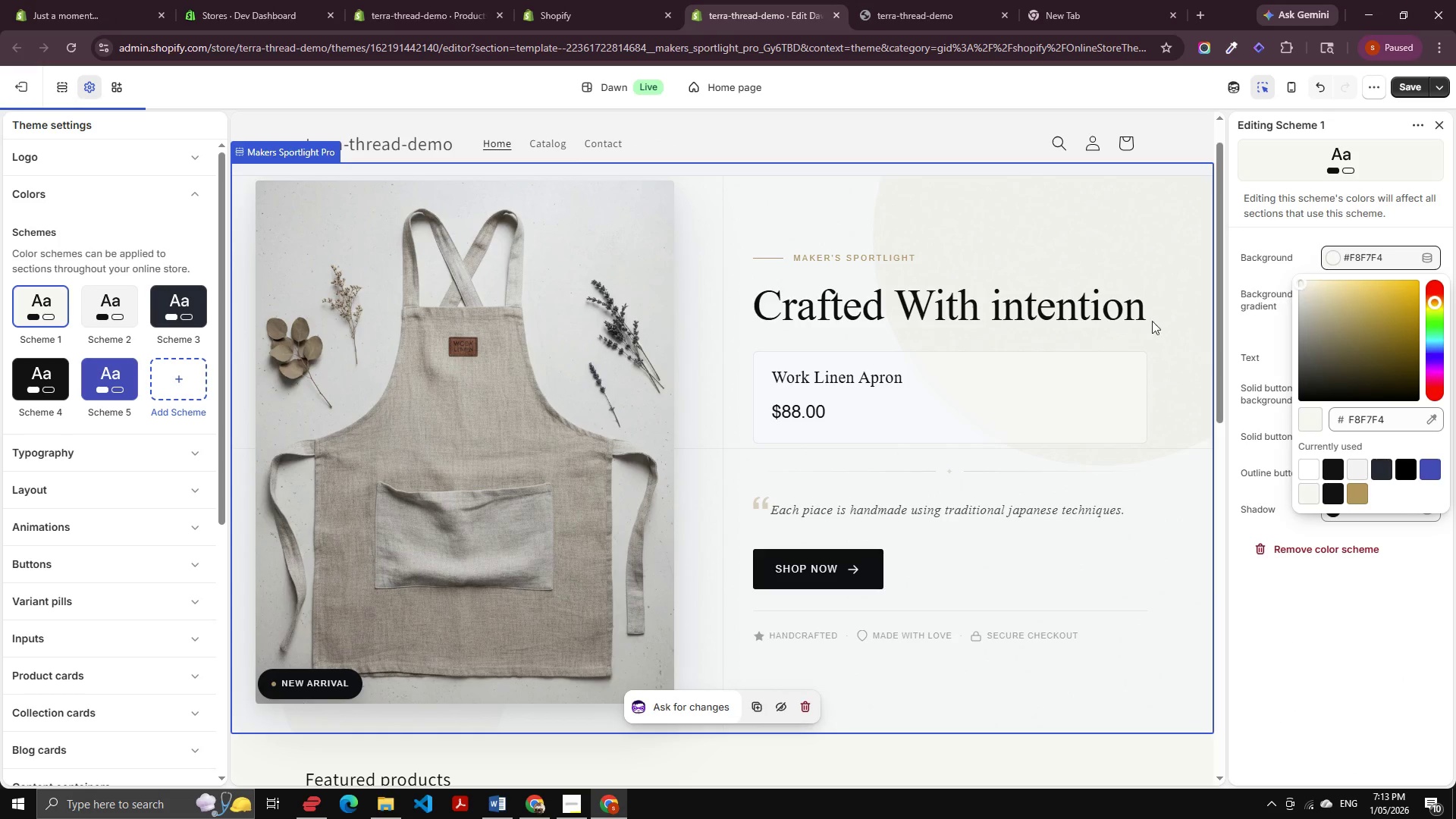 
scroll: coordinate [789, 447], scroll_direction: down, amount: 3.0
 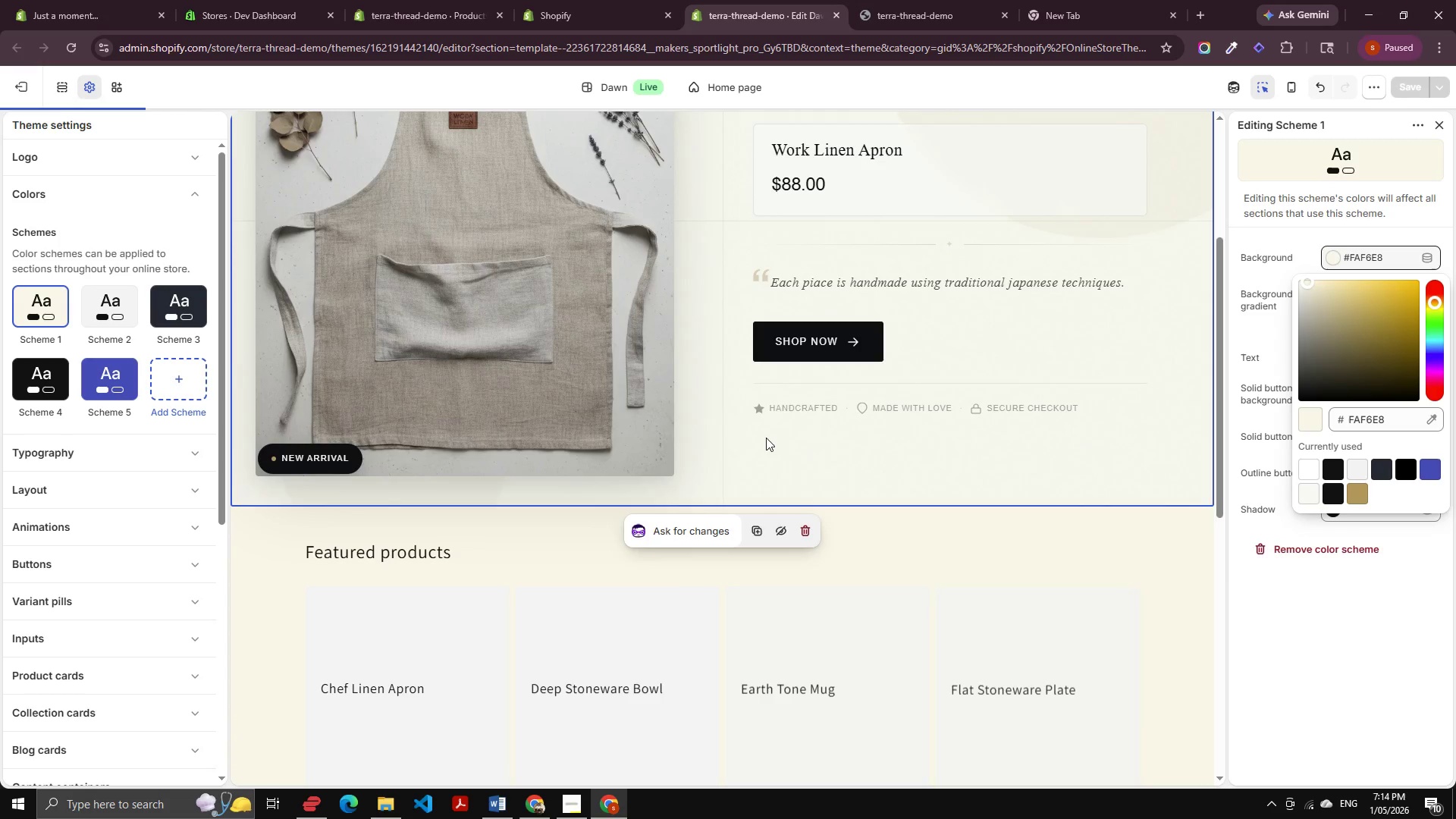 
scroll: coordinate [766, 438], scroll_direction: up, amount: 1.0
 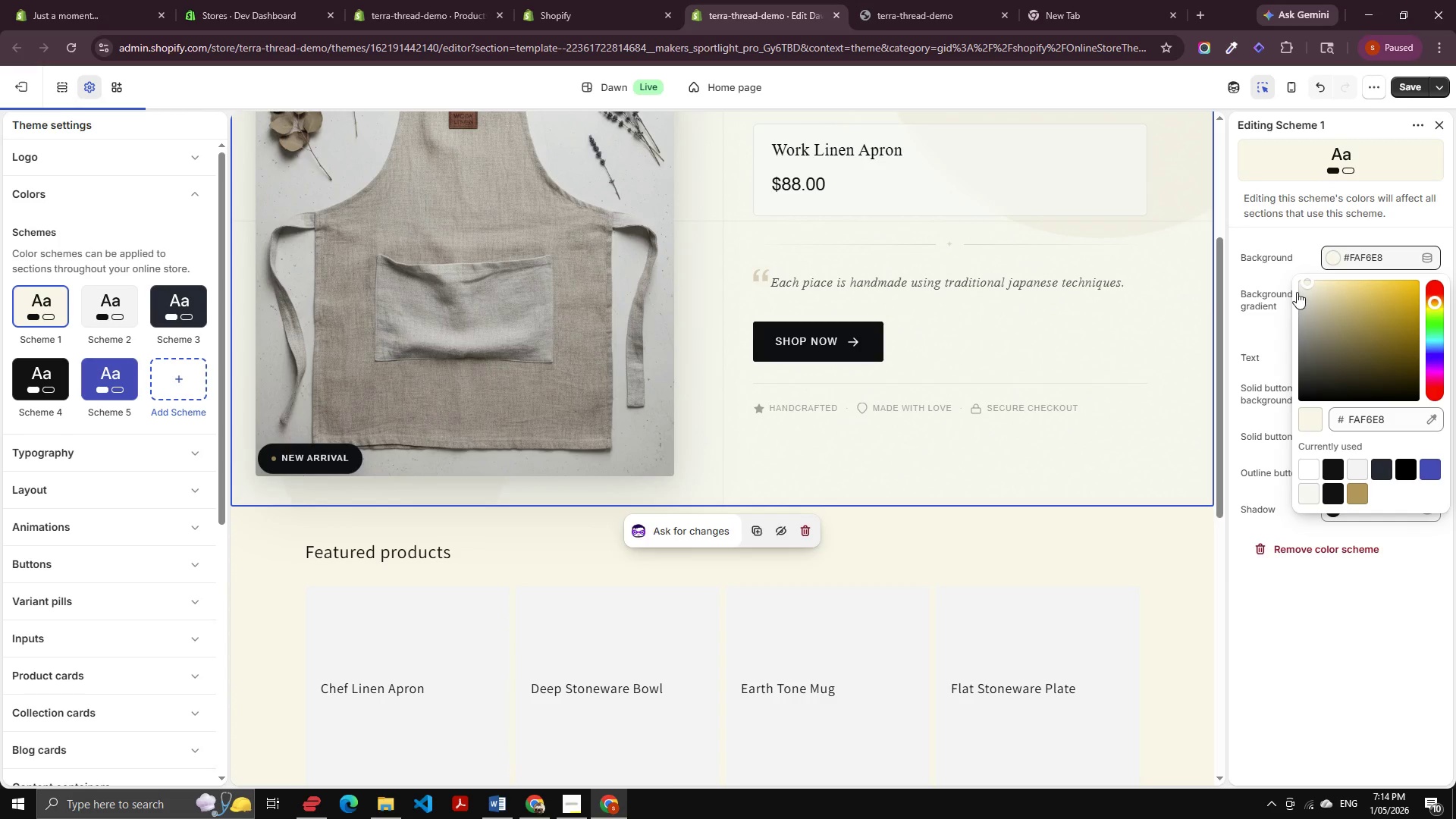 
left_click_drag(start_coordinate=[1299, 285], to_coordinate=[1247, 289])
 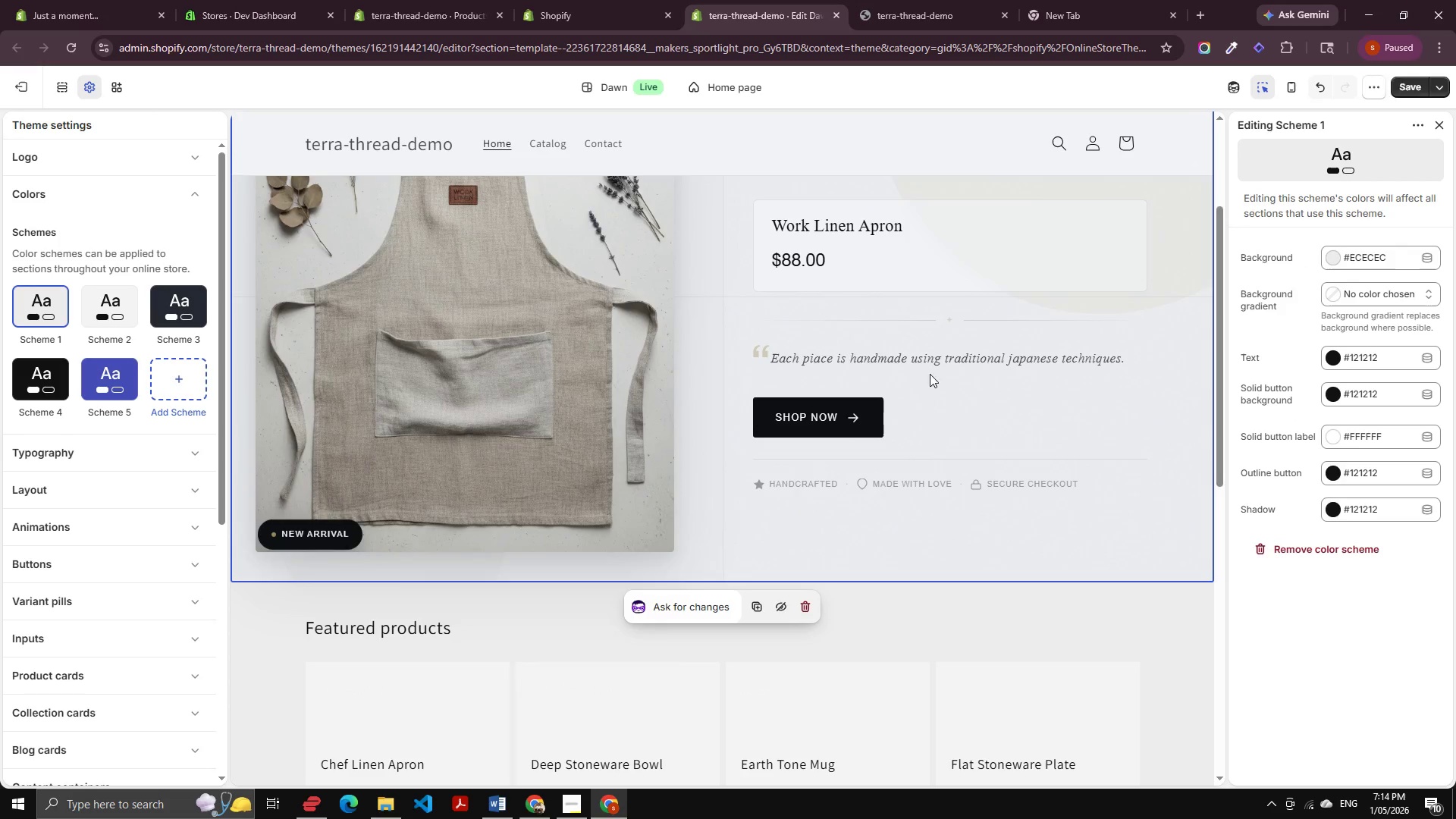 
scroll: coordinate [1093, 331], scroll_direction: down, amount: 4.0
 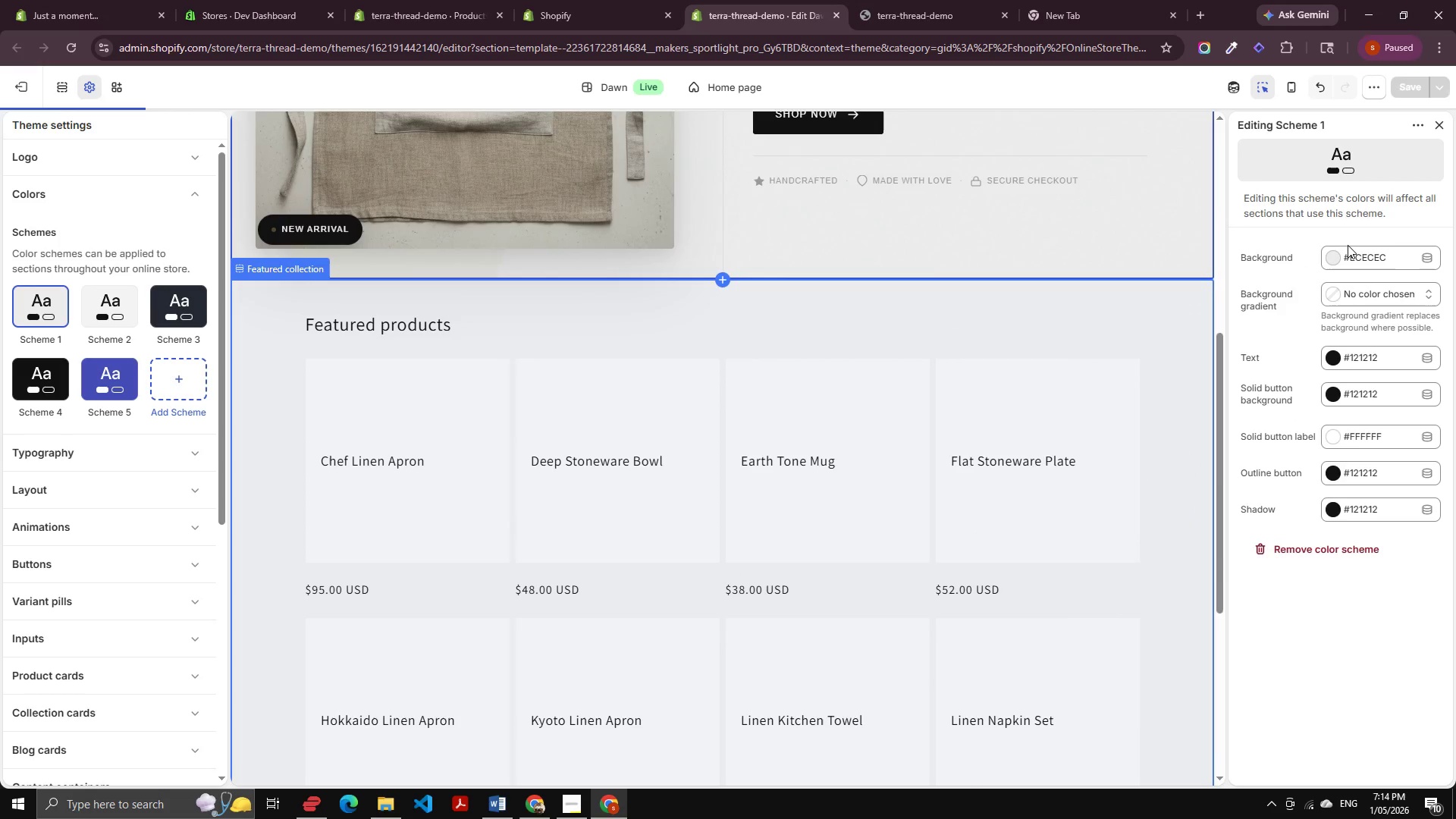 
left_click([1348, 245])
 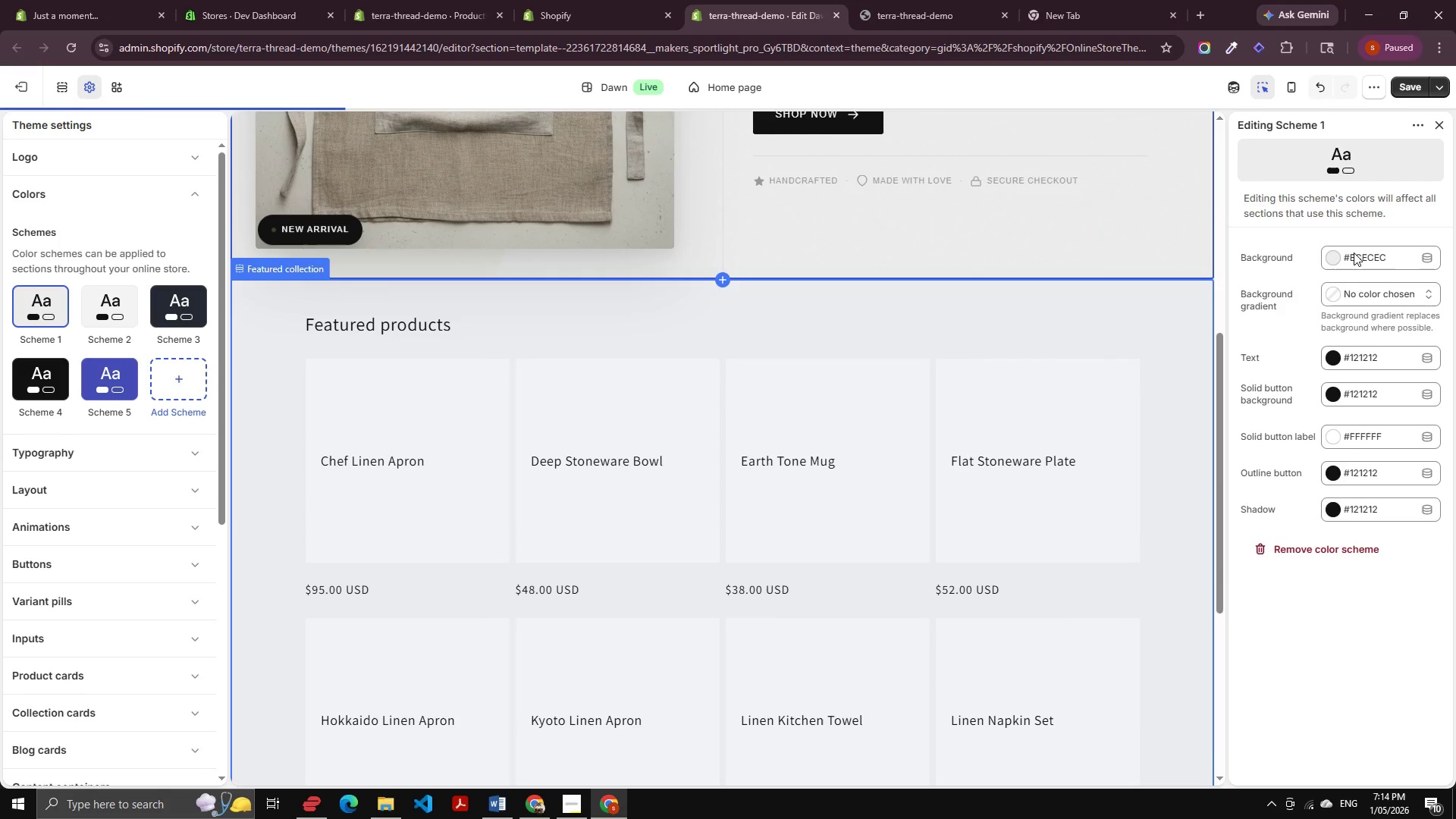 
left_click([1354, 253])
 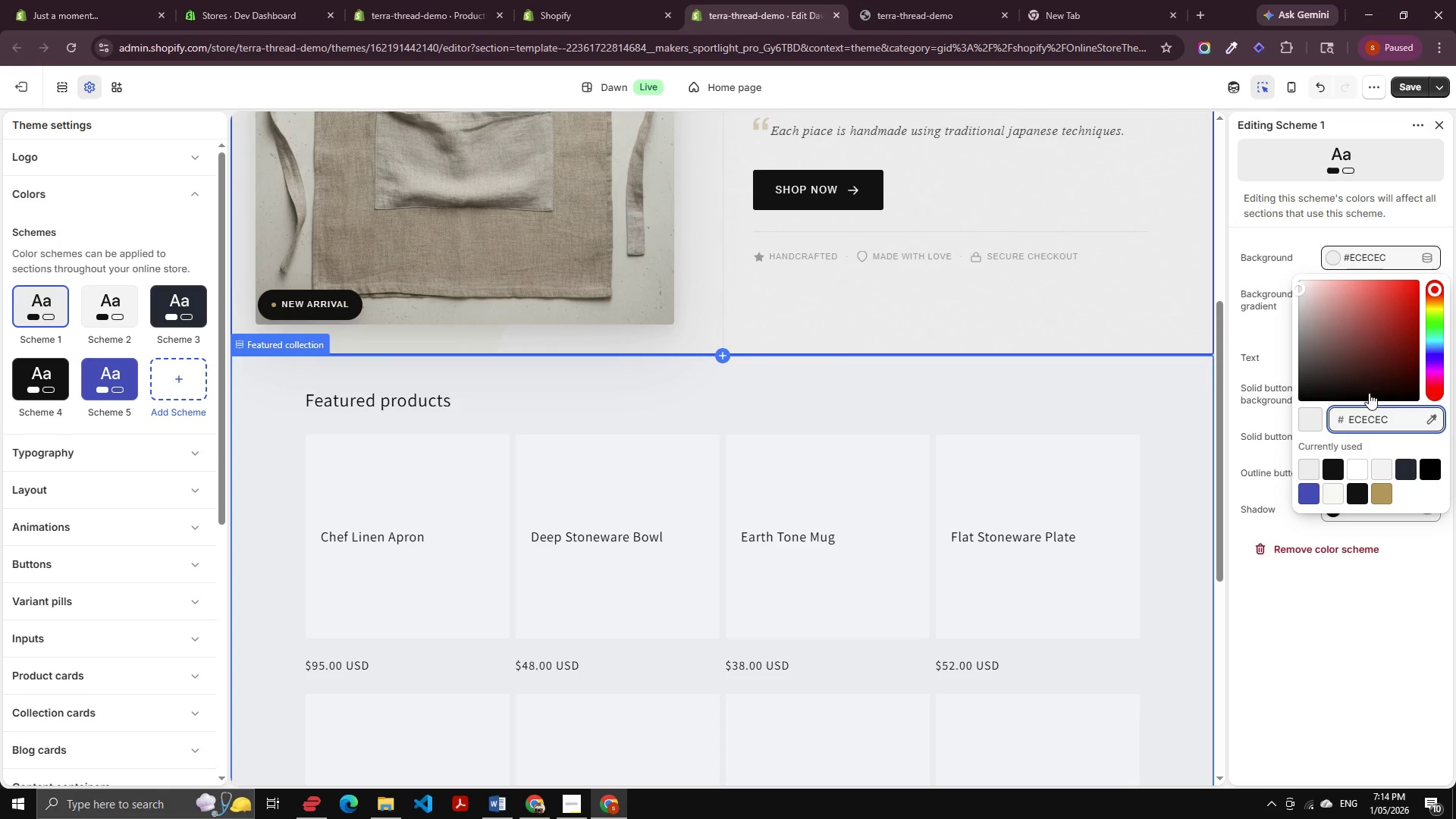 
wait(7.38)
 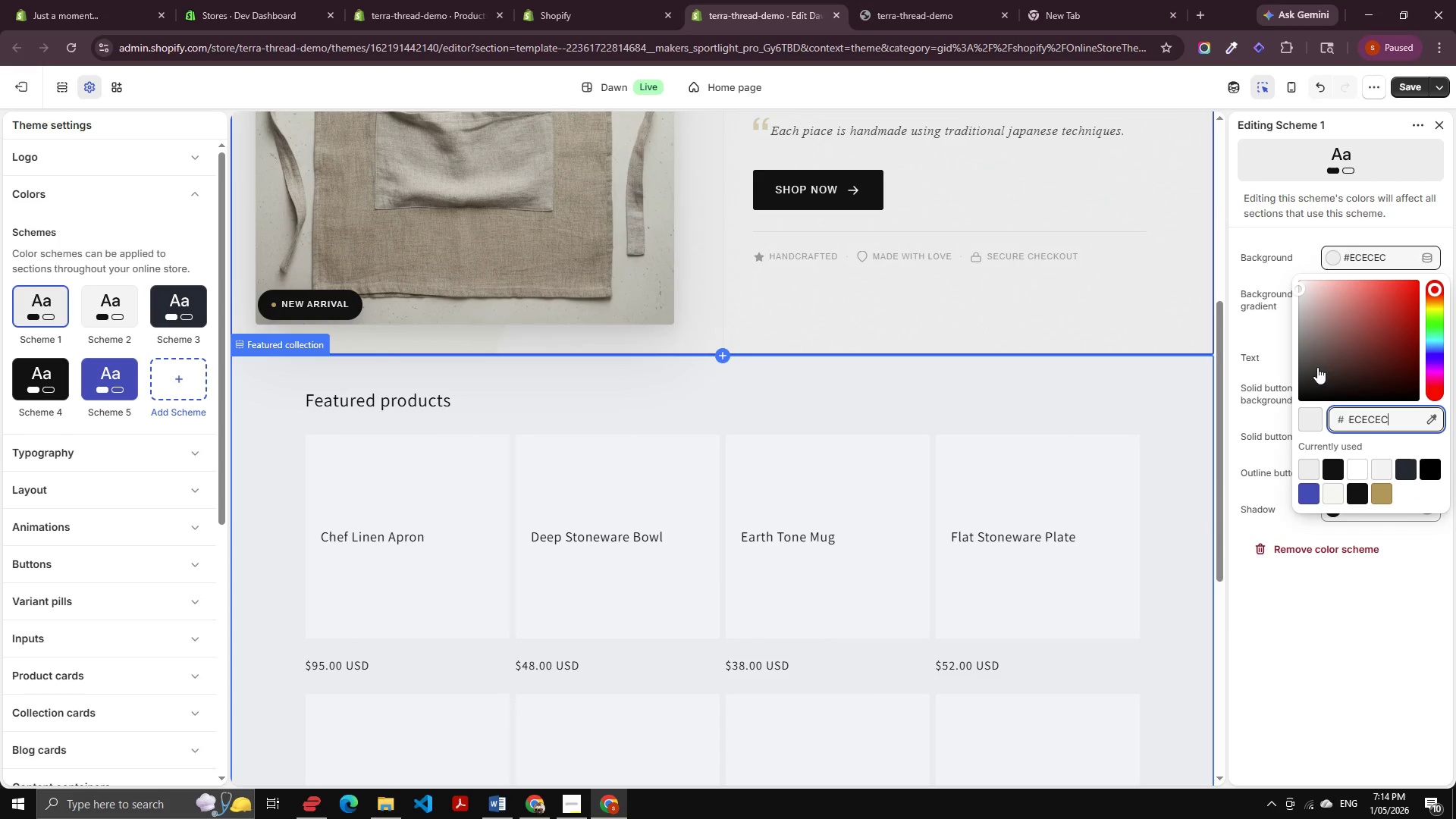 
key(Control+Z)
 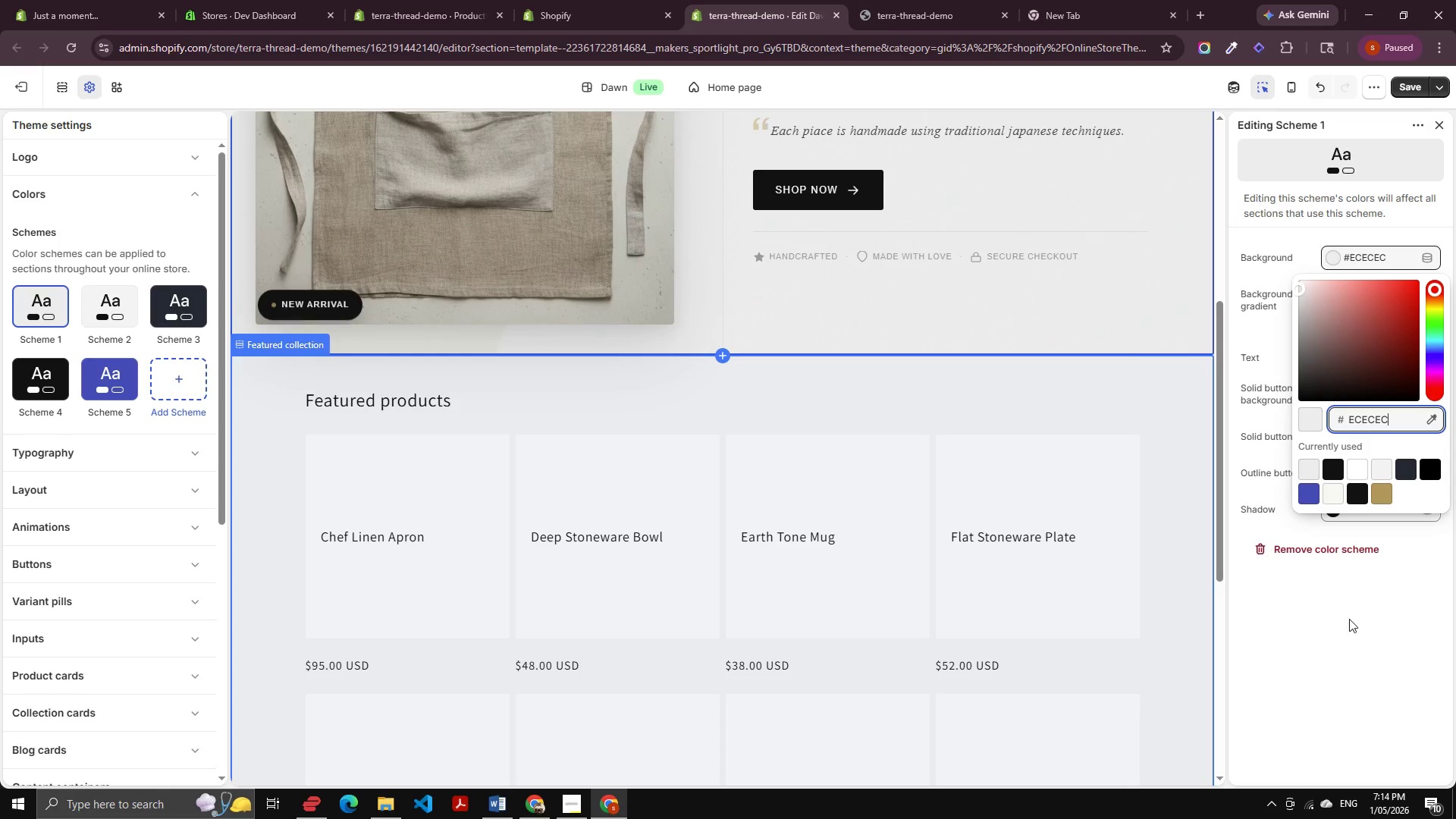 
left_click([1349, 619])
 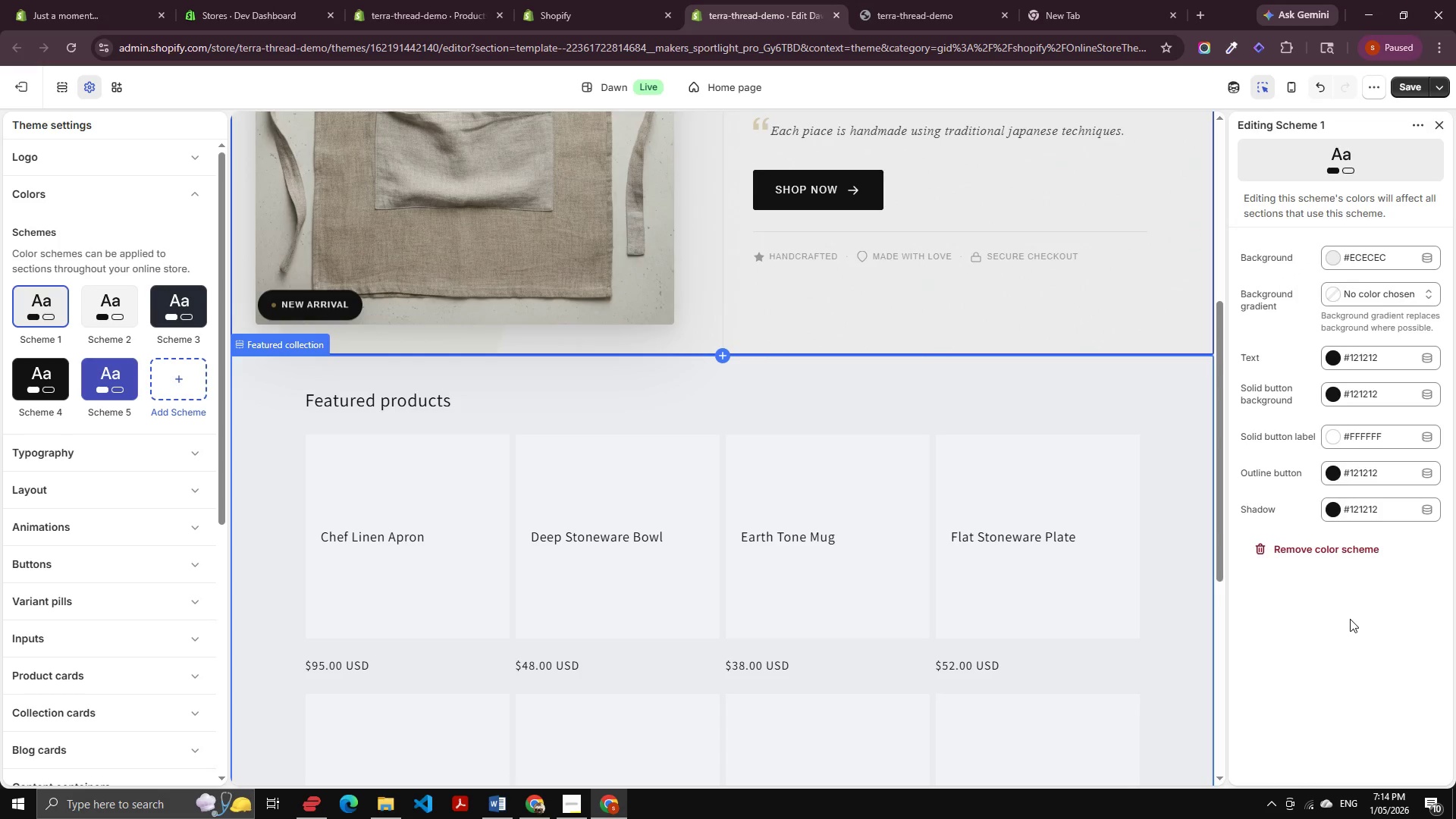 
key(Control+Z)
 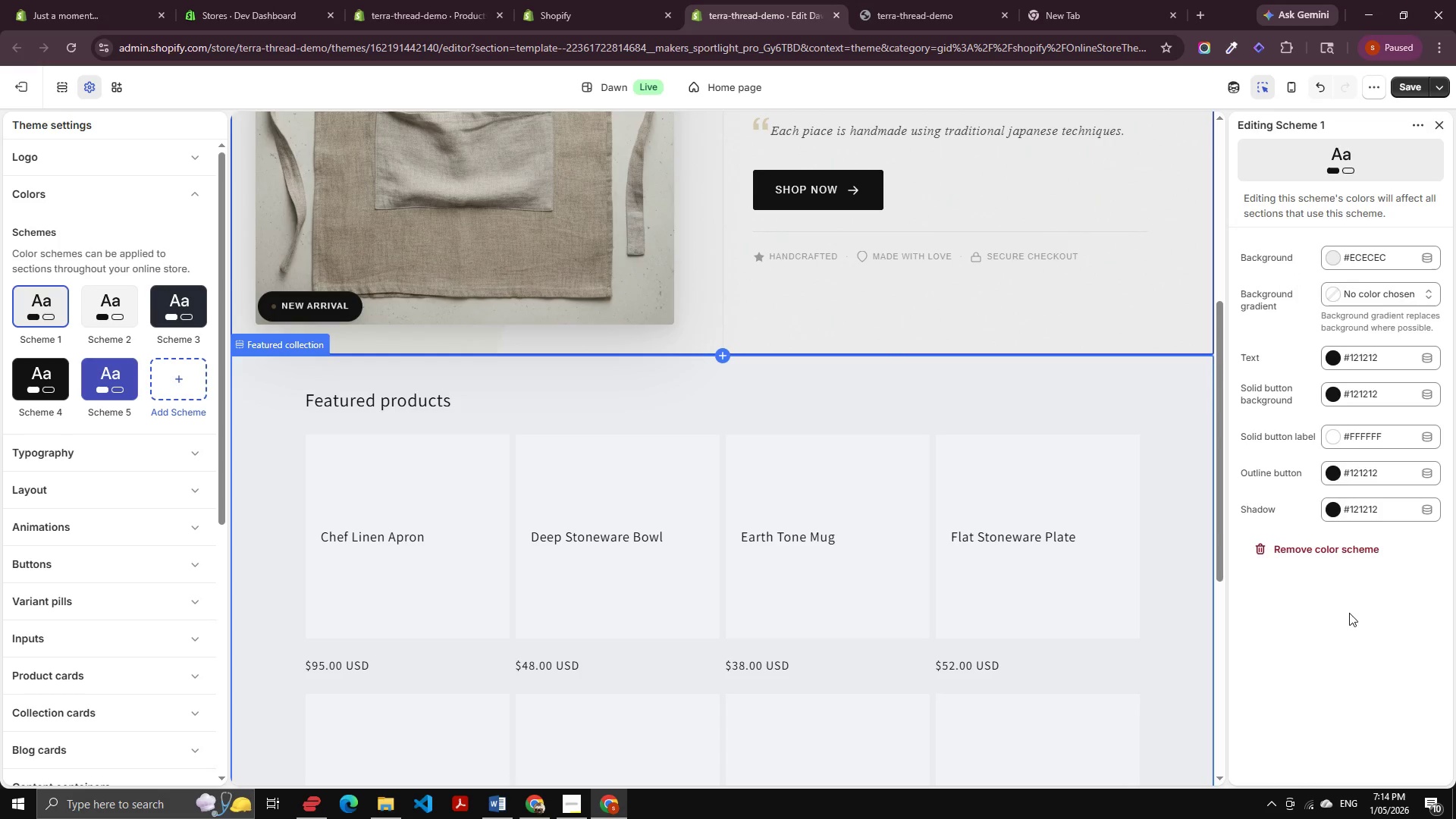 
key(Control+Z)
 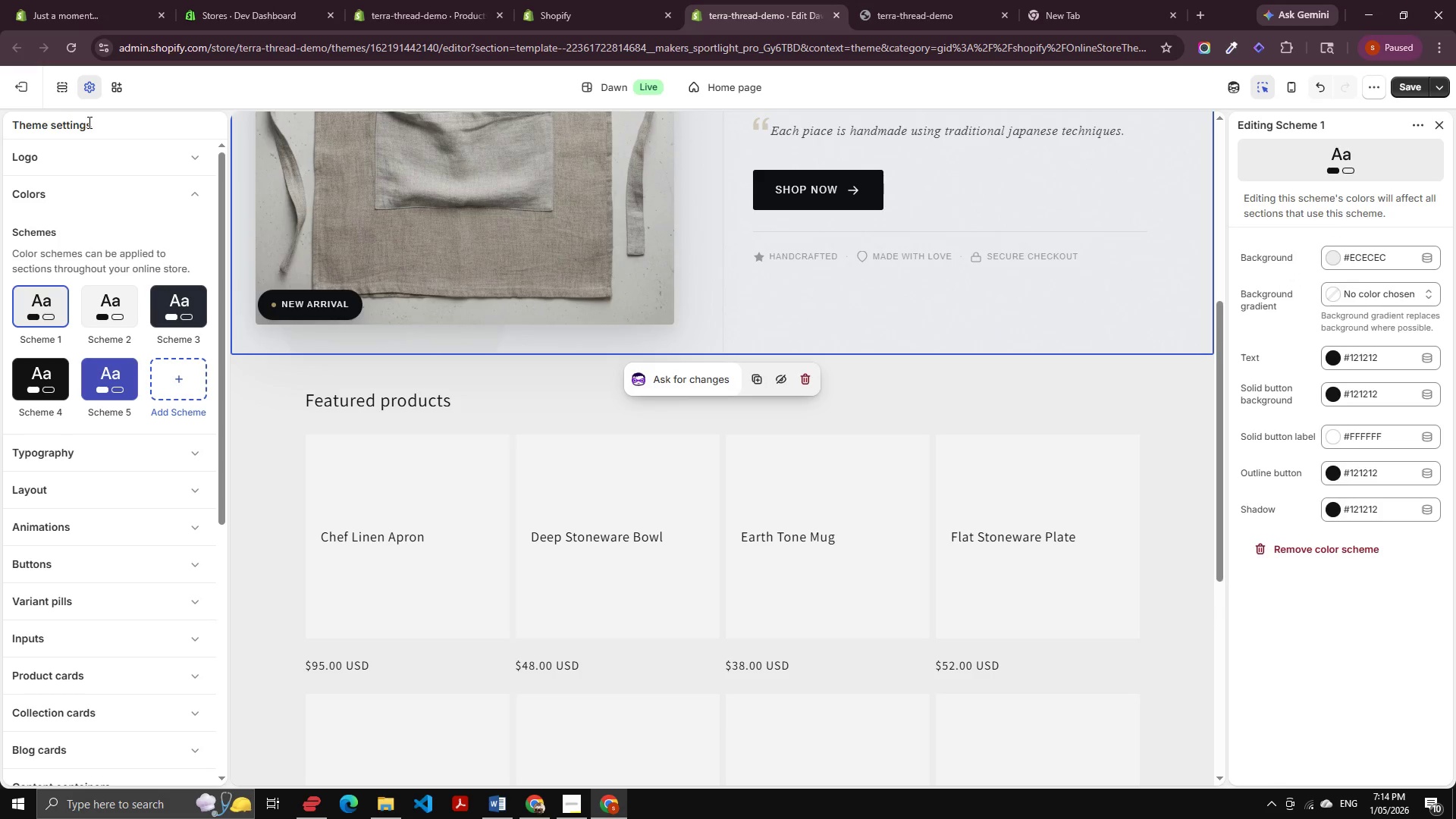 
left_click([58, 92])
 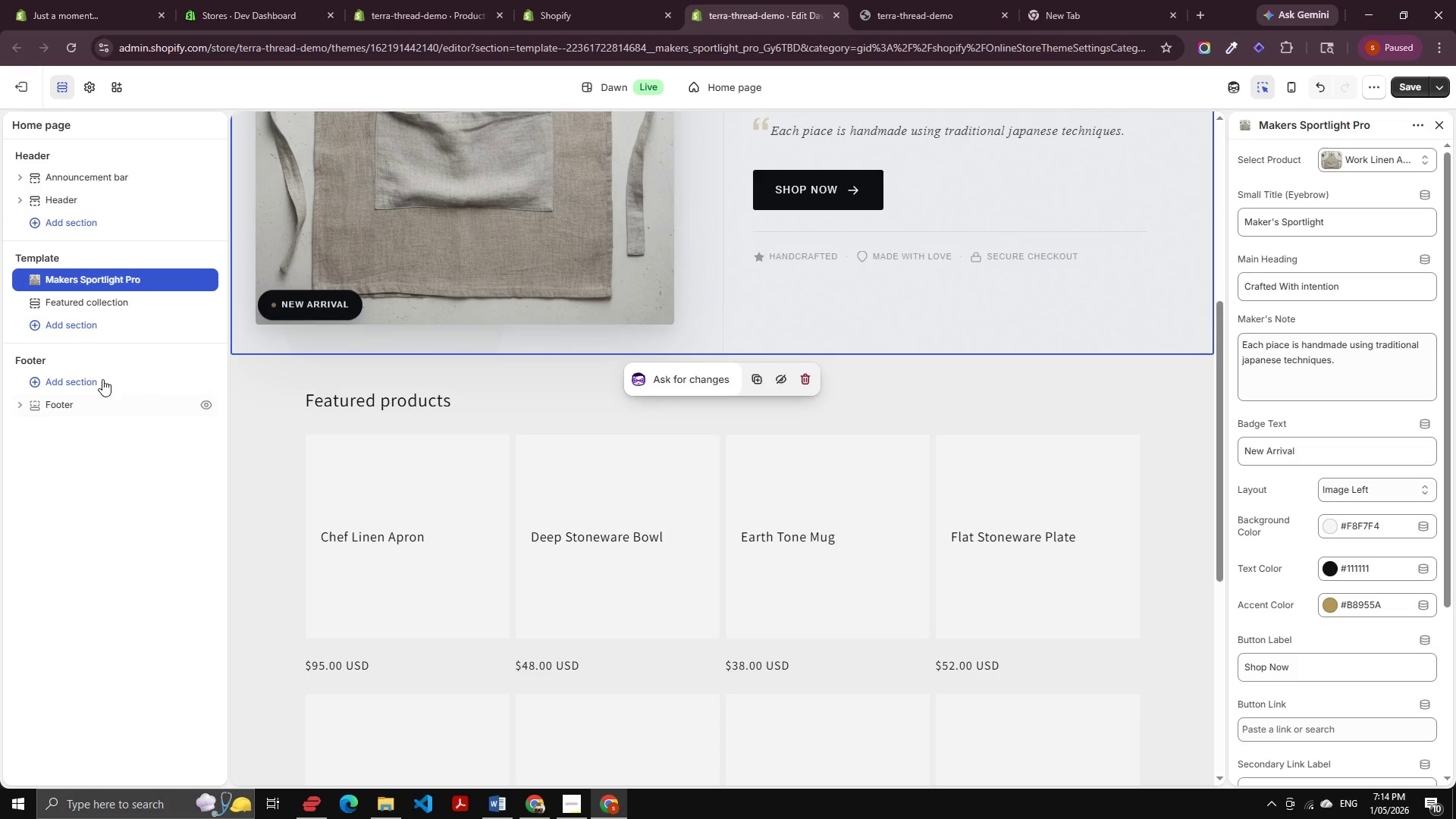 
left_click([86, 328])
 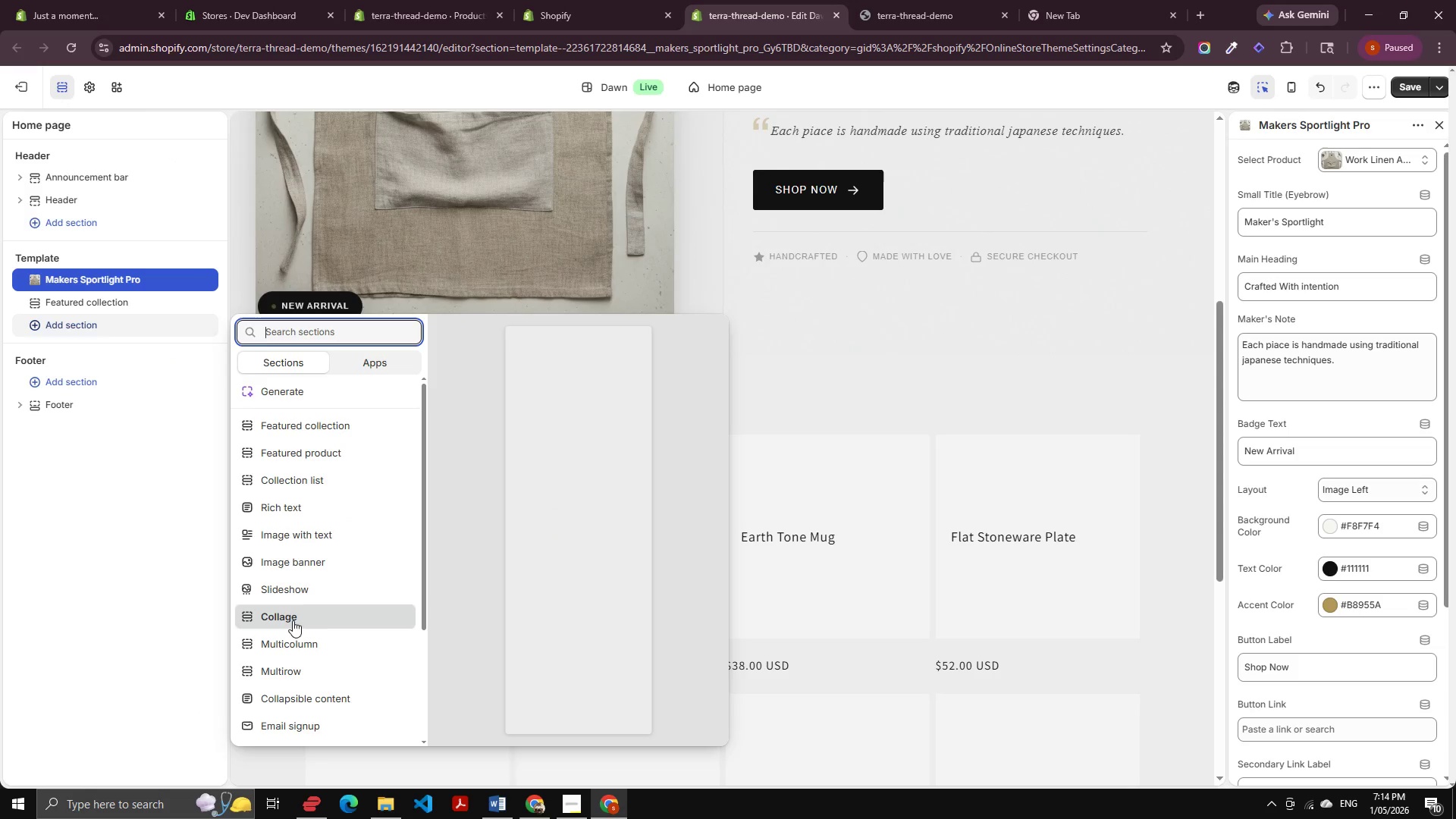 
wait(5.08)
 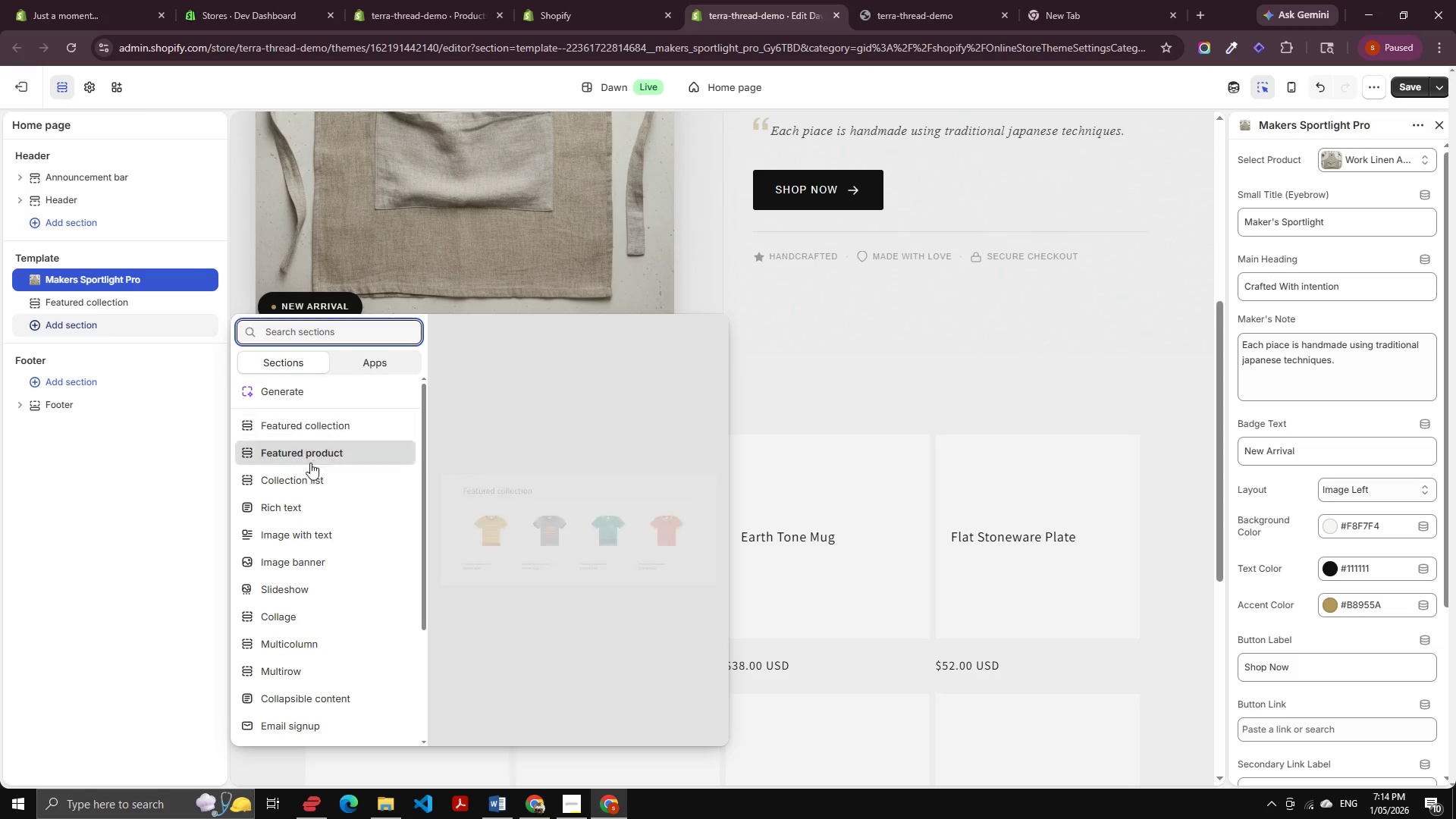 
scroll: coordinate [285, 698], scroll_direction: down, amount: 4.0
 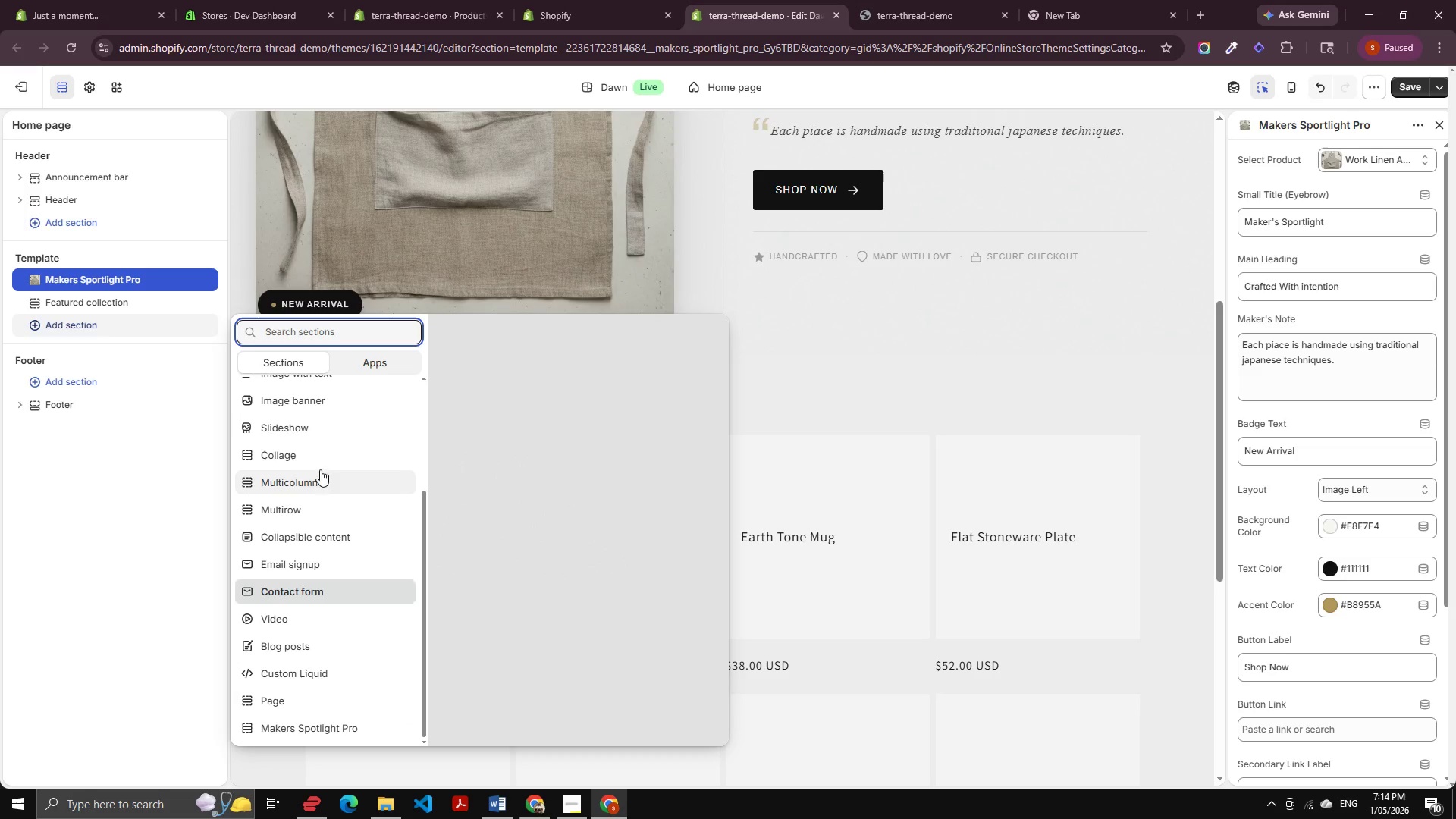 
scroll: coordinate [316, 480], scroll_direction: up, amount: 2.0
 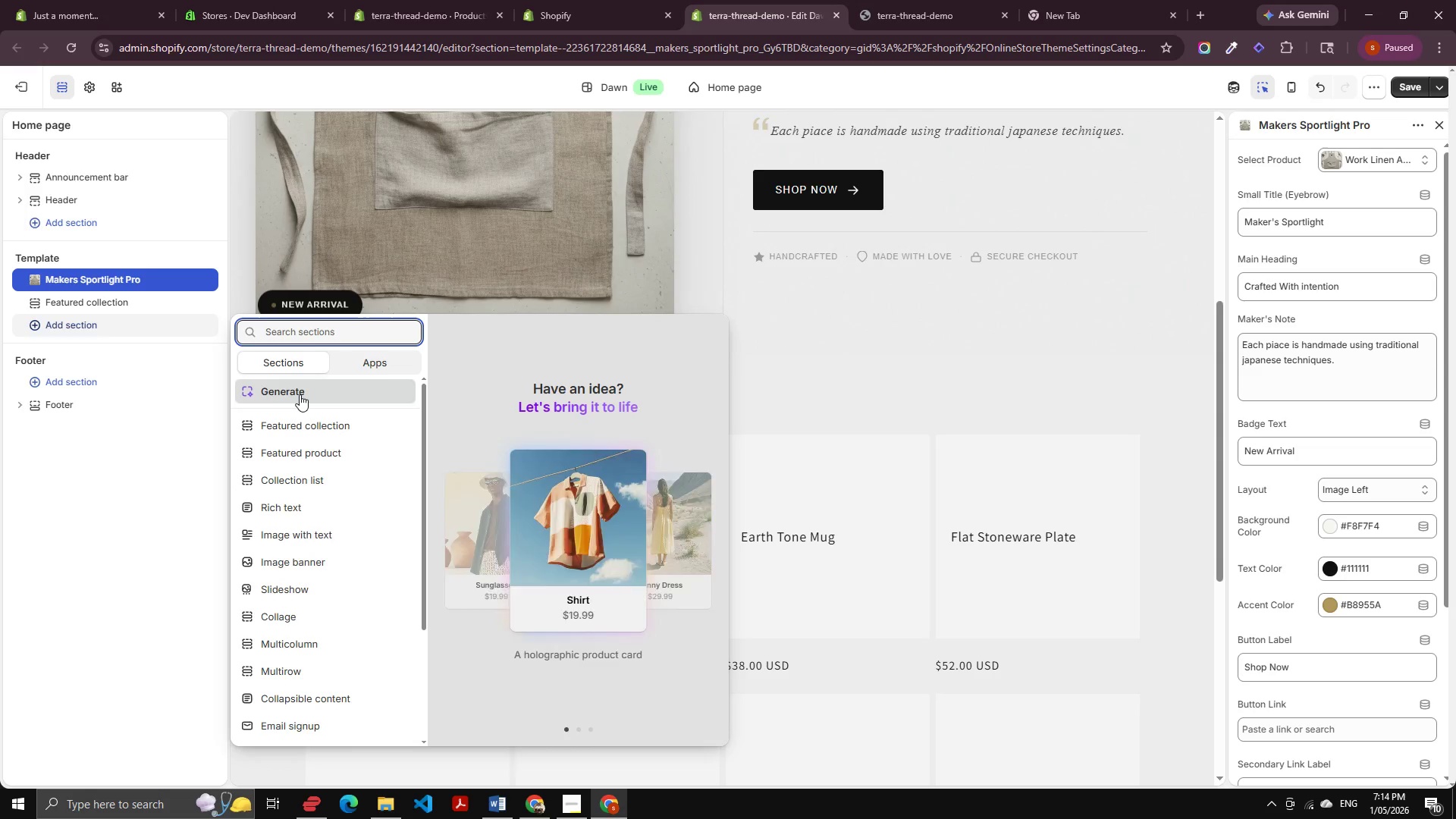 
wait(5.09)
 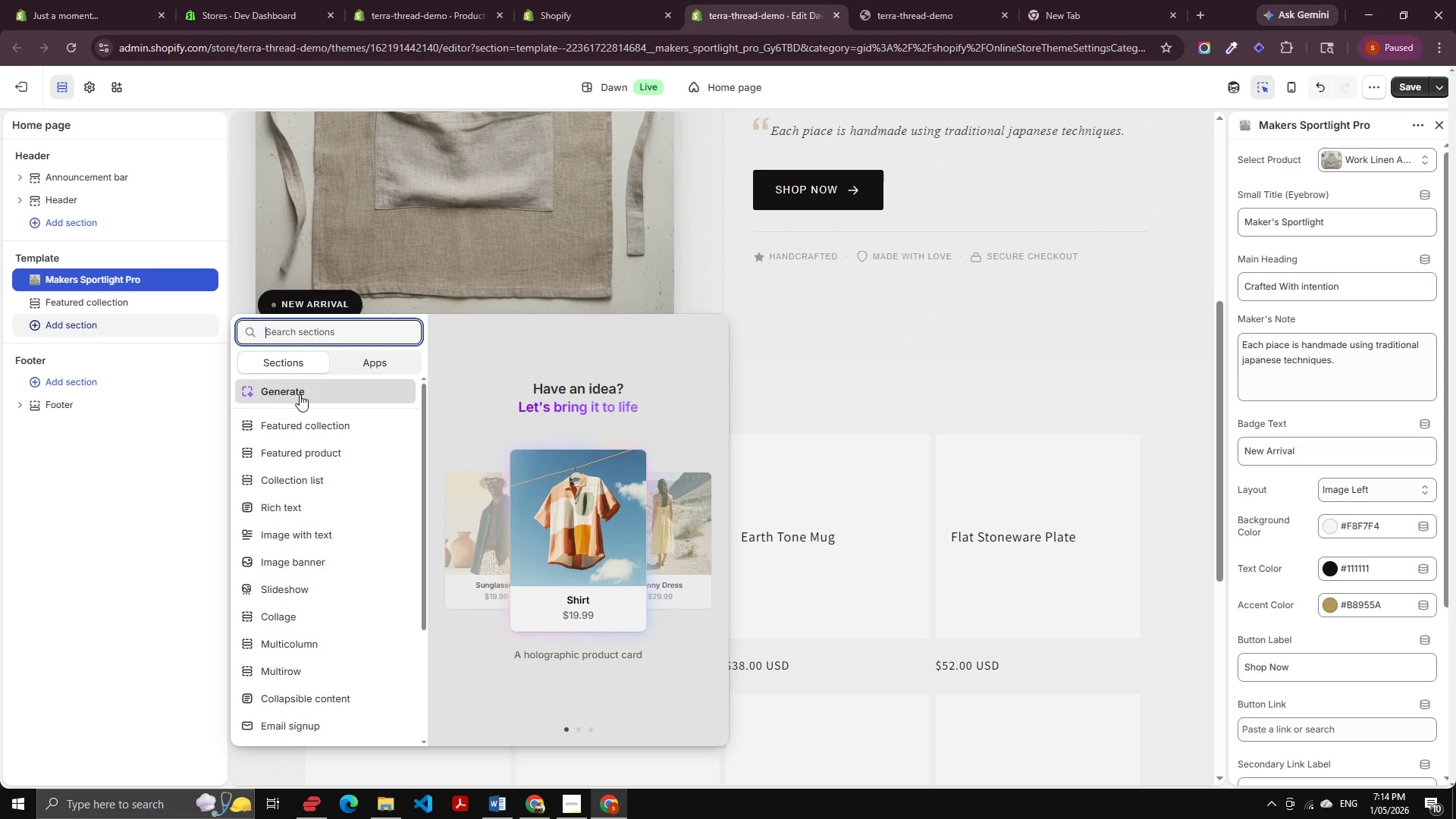 
left_click([300, 394])
 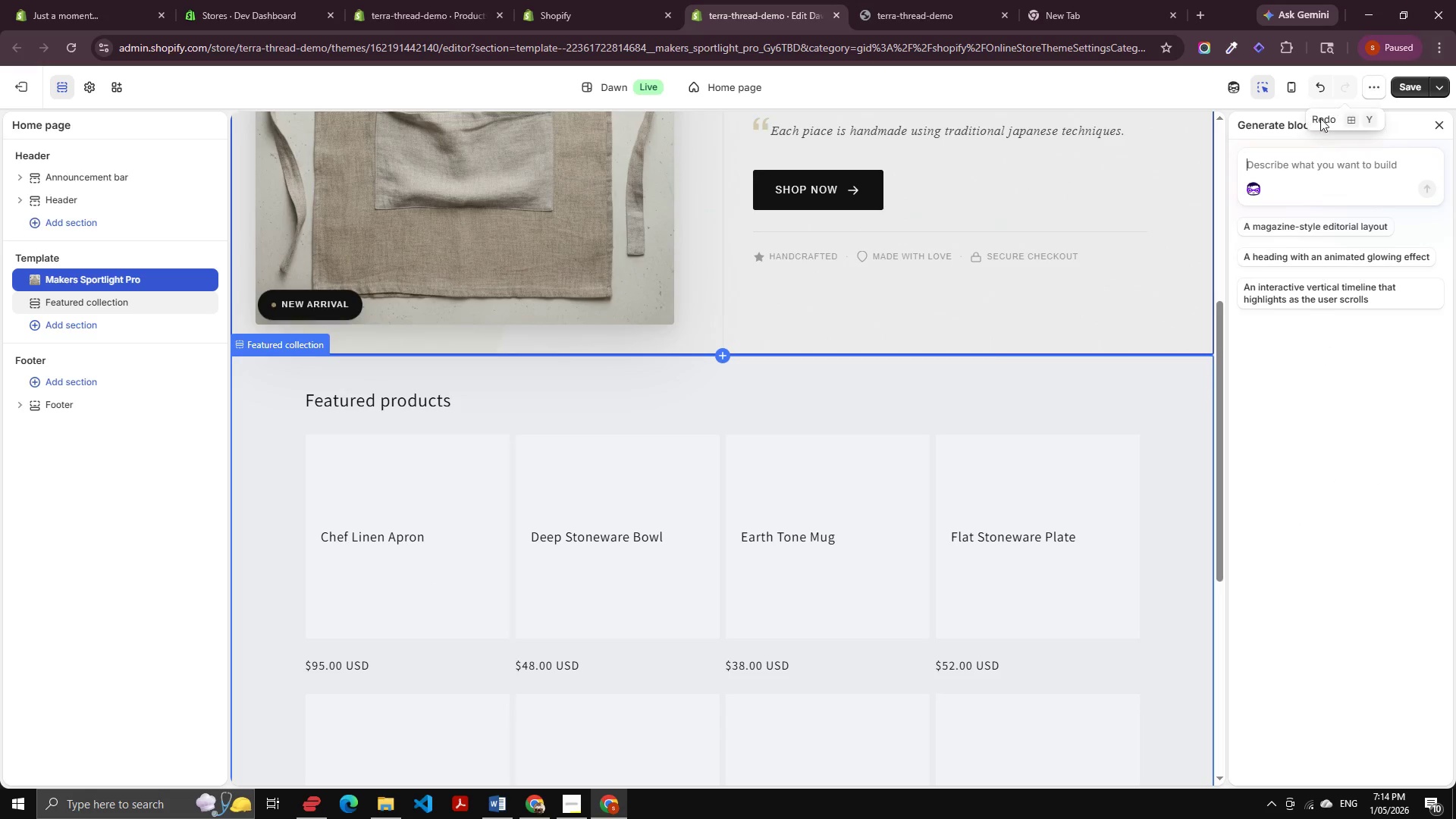 
left_click([1296, 160])
 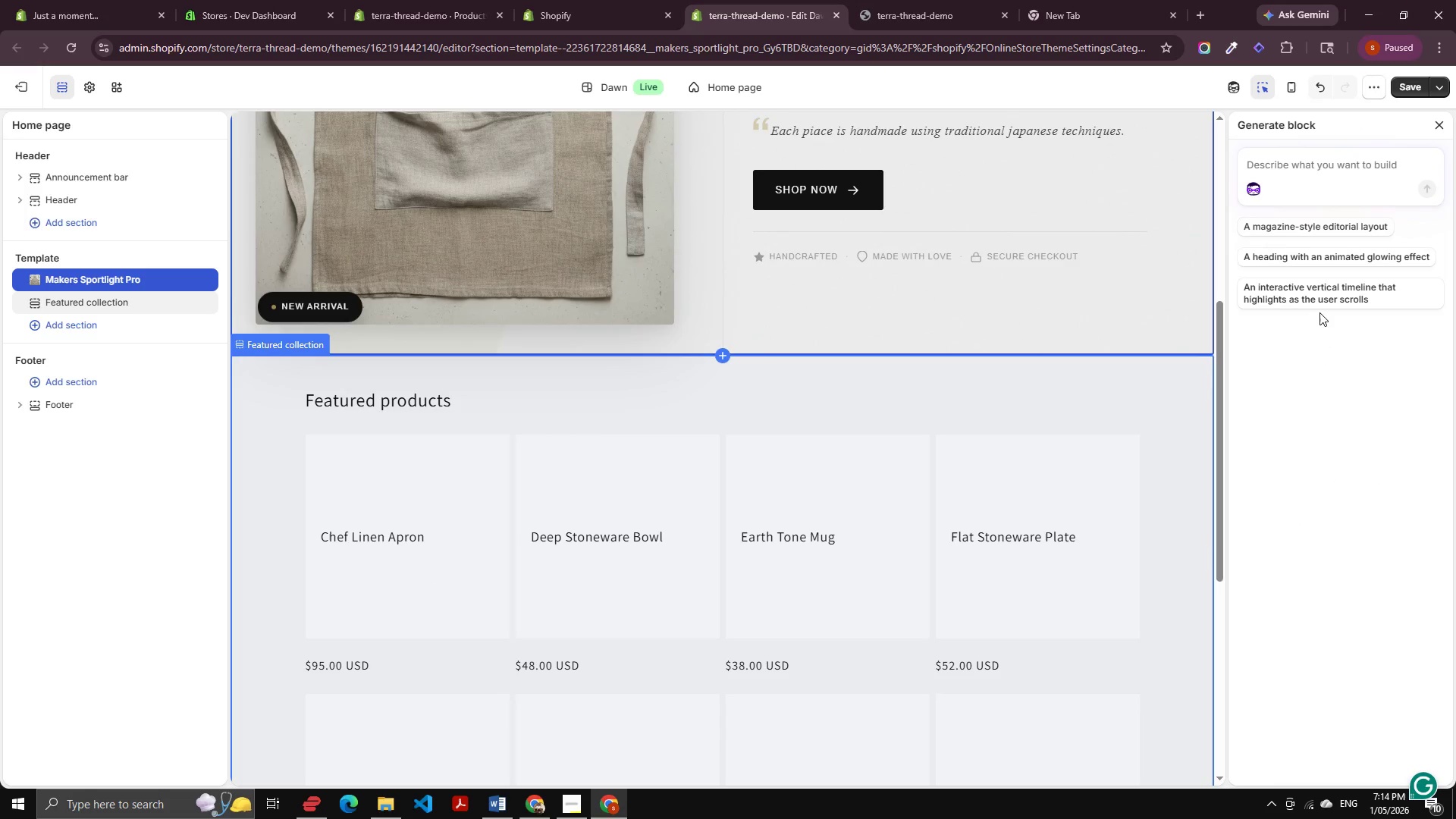 
wait(12.56)
 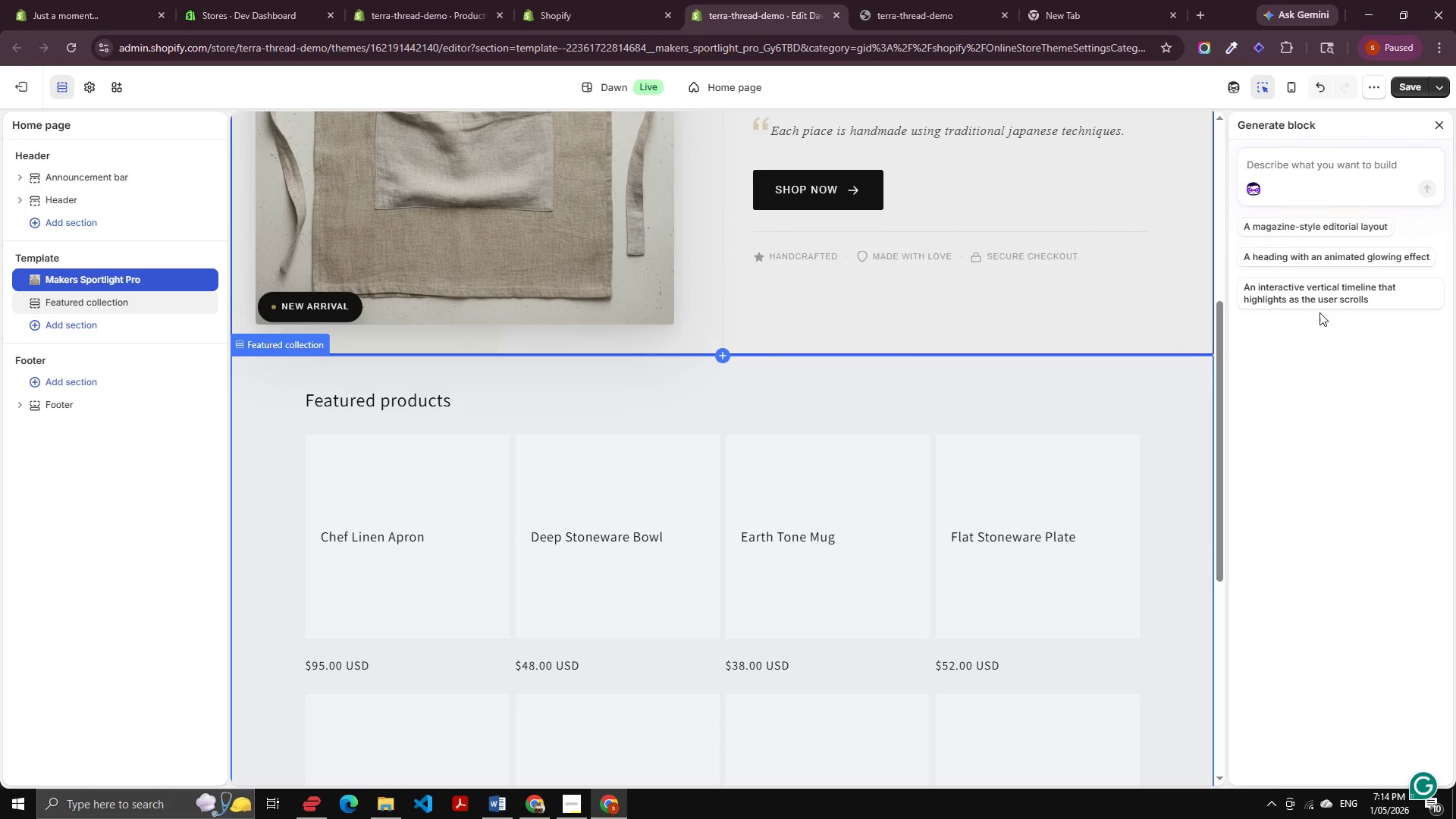 
left_click([1067, 17])
 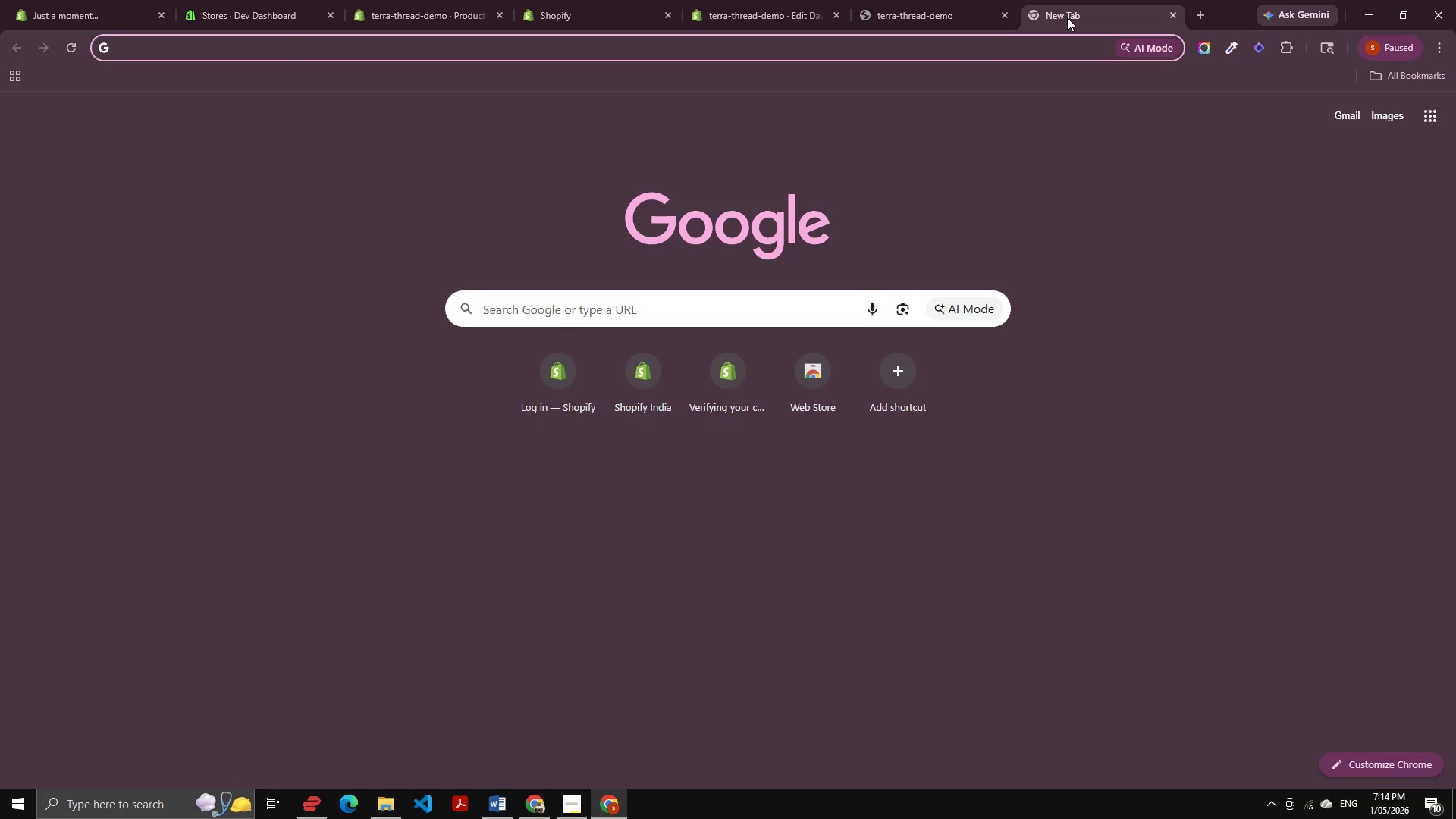 
type(hr)
key(Backspace)
type(ori)
 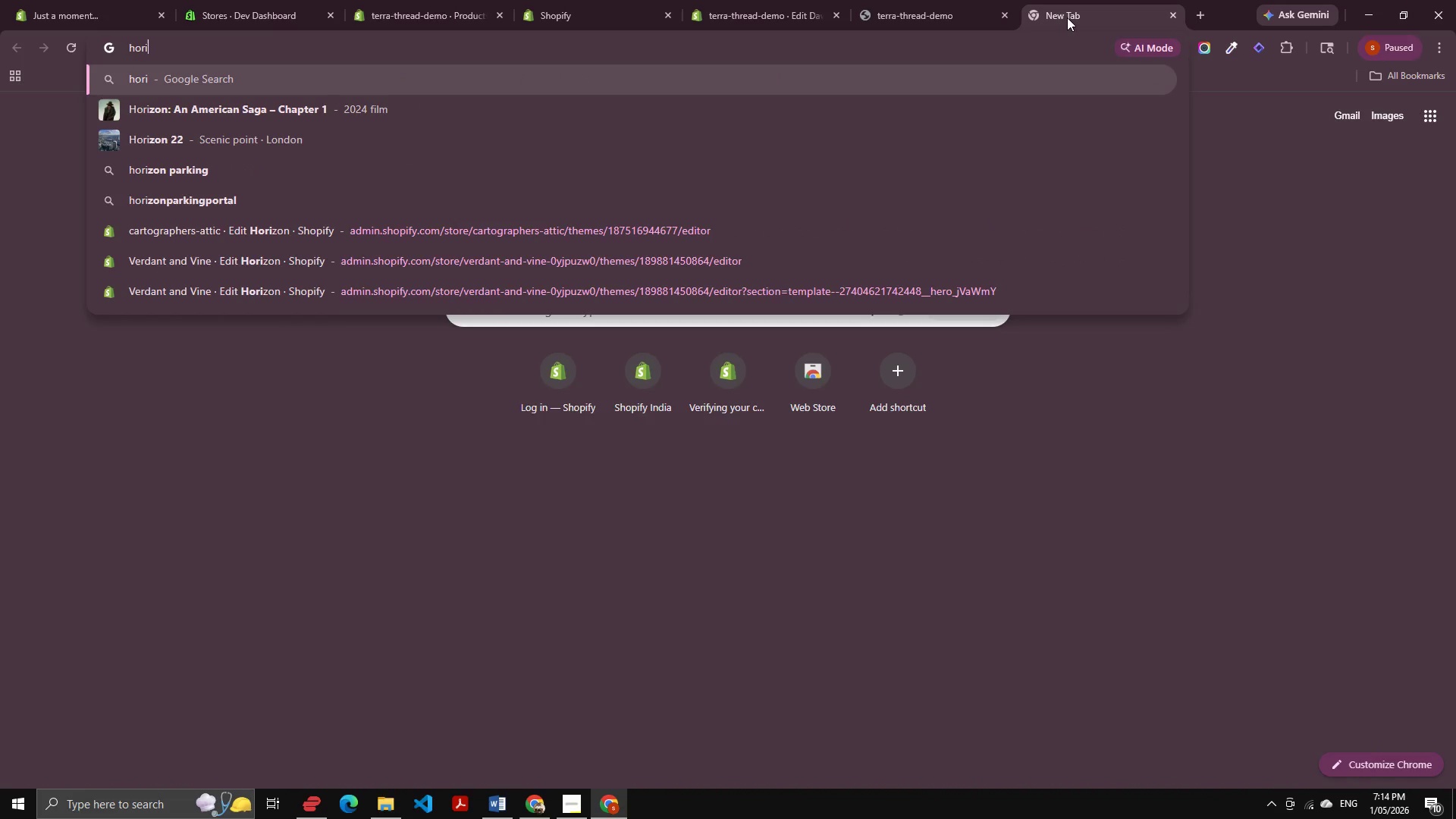 
key(ArrowDown)
 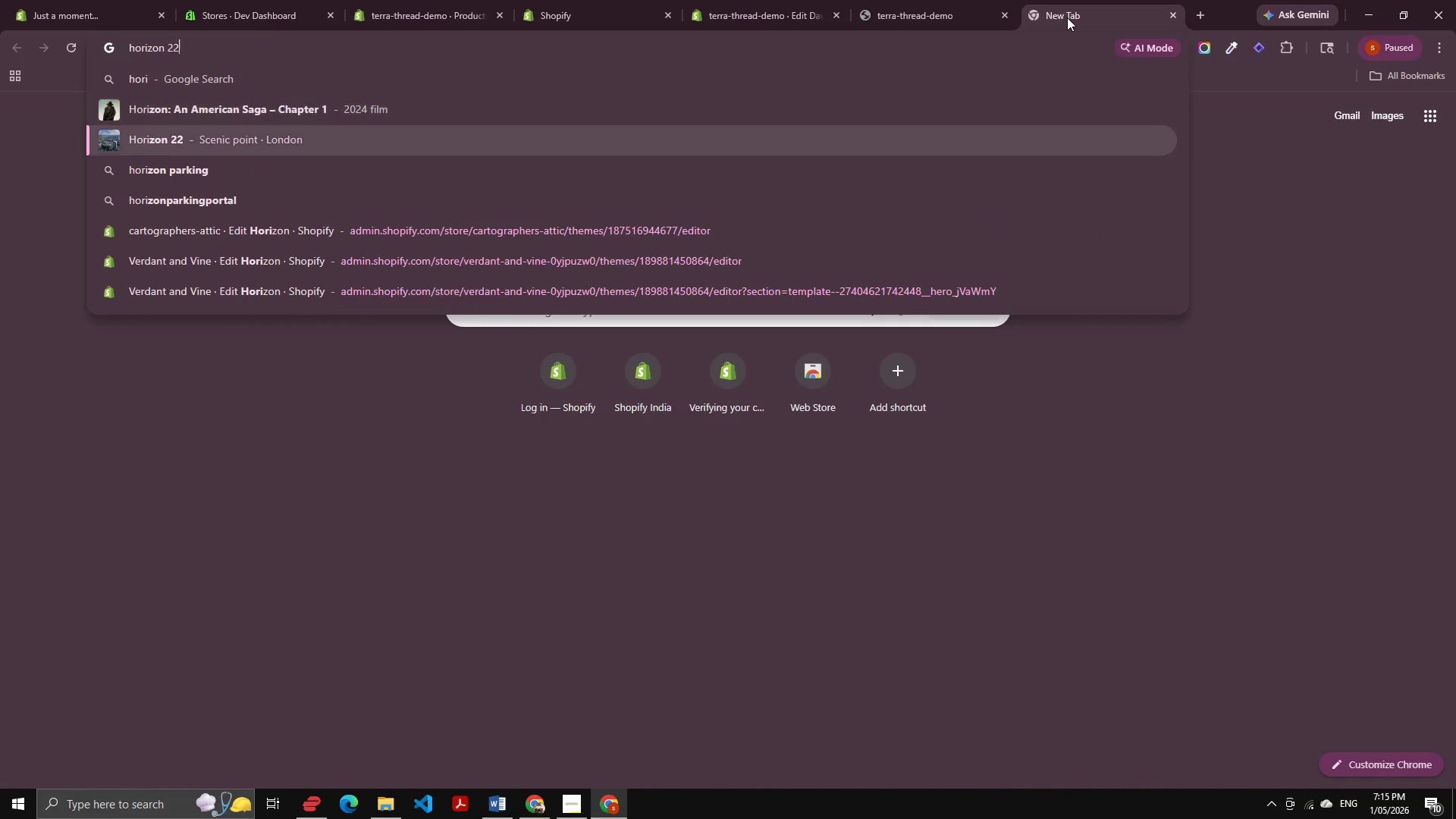 
key(ArrowDown)
 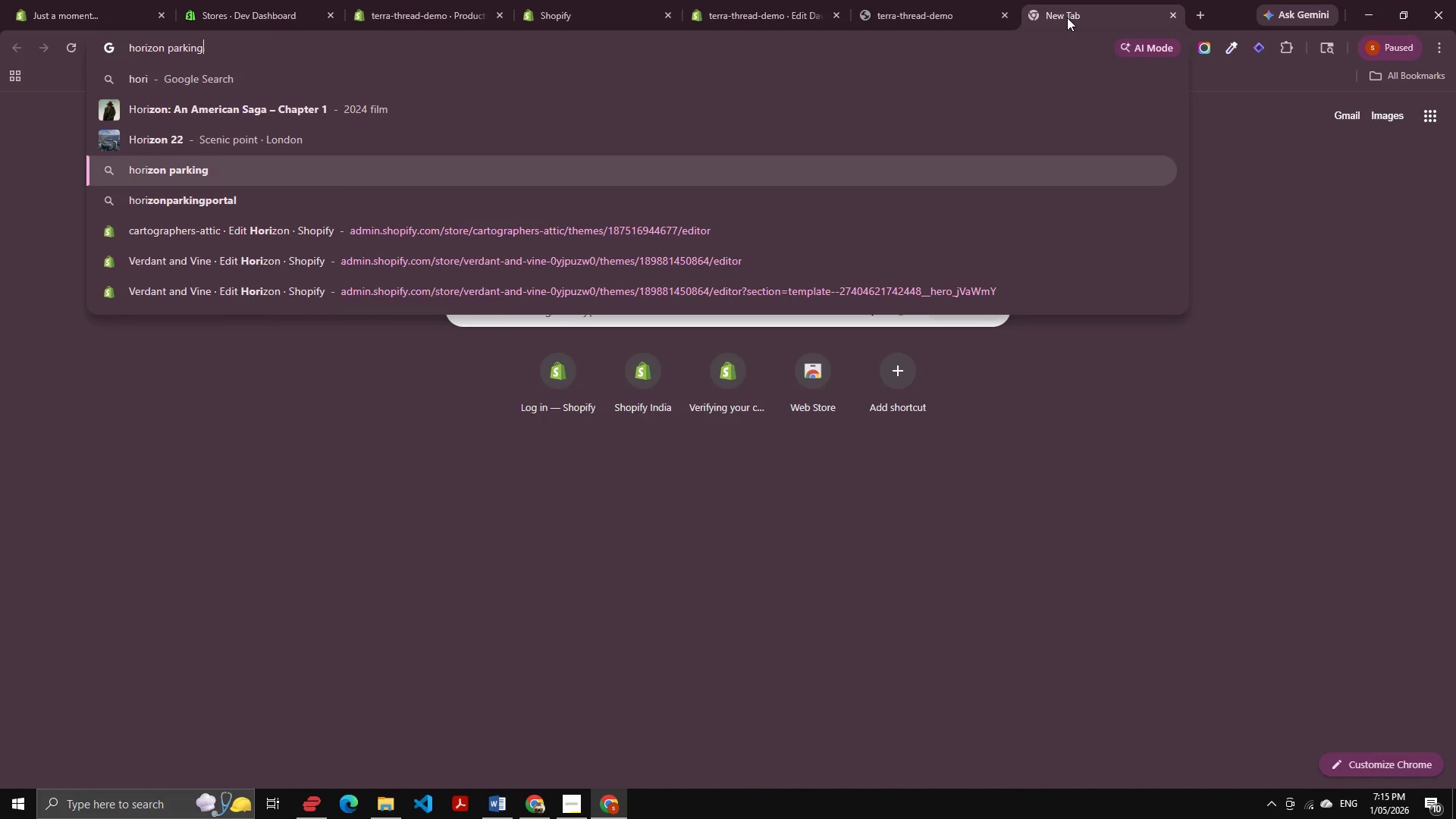 
key(ArrowDown)
 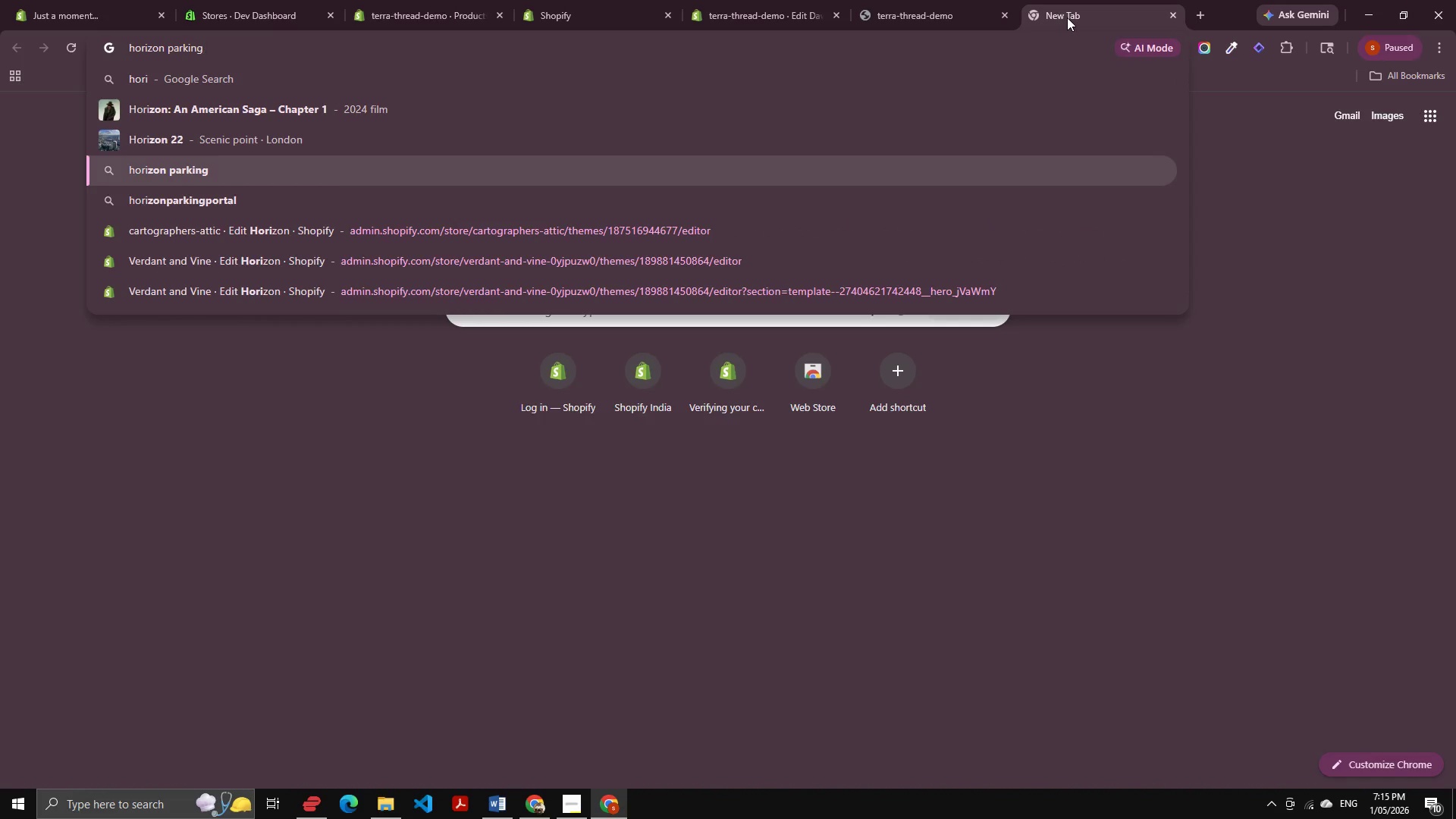 
key(Control+Shift+ArrowLeft)
 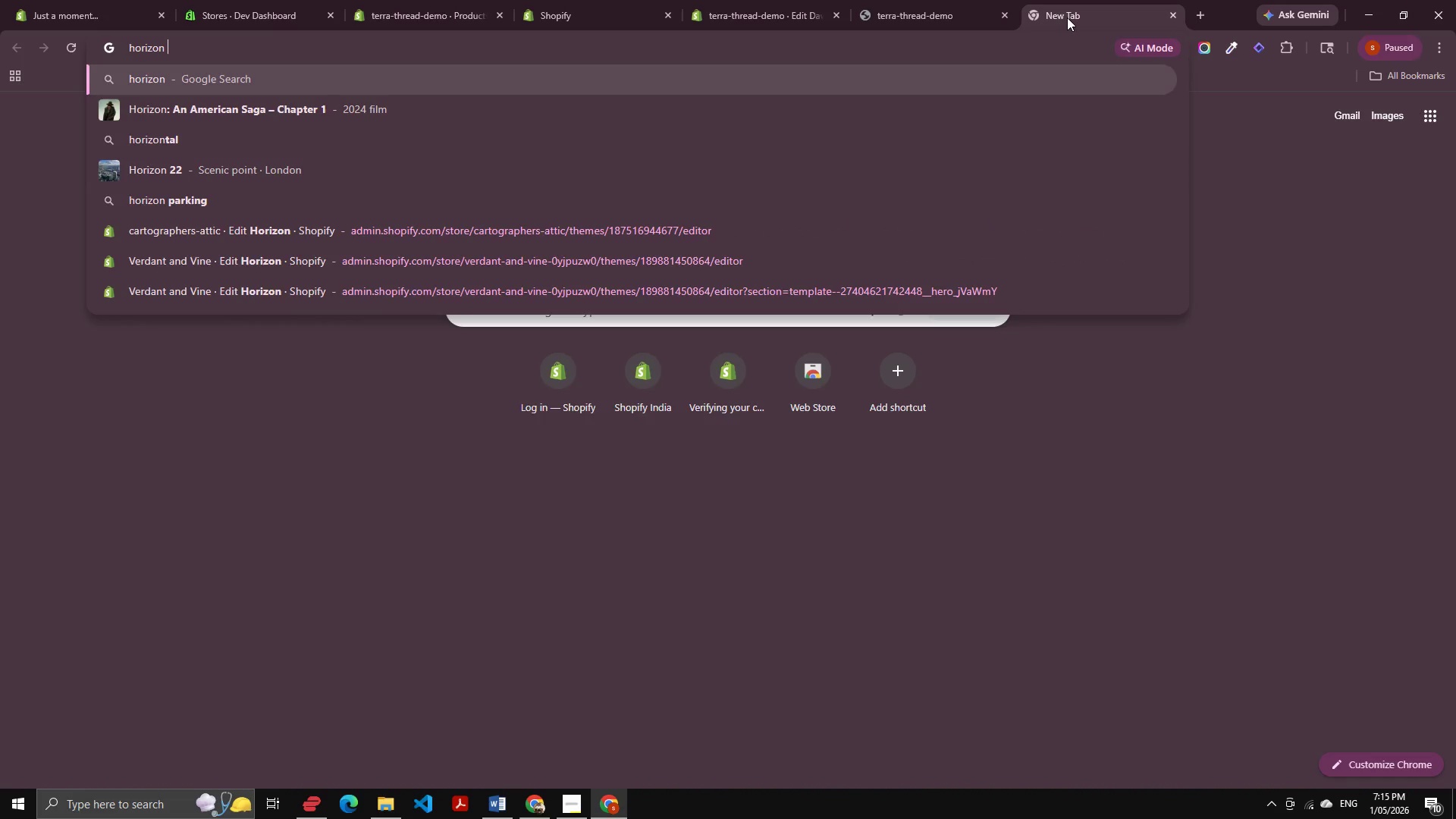 
key(Backspace)
key(Backspace)
type(tal )
 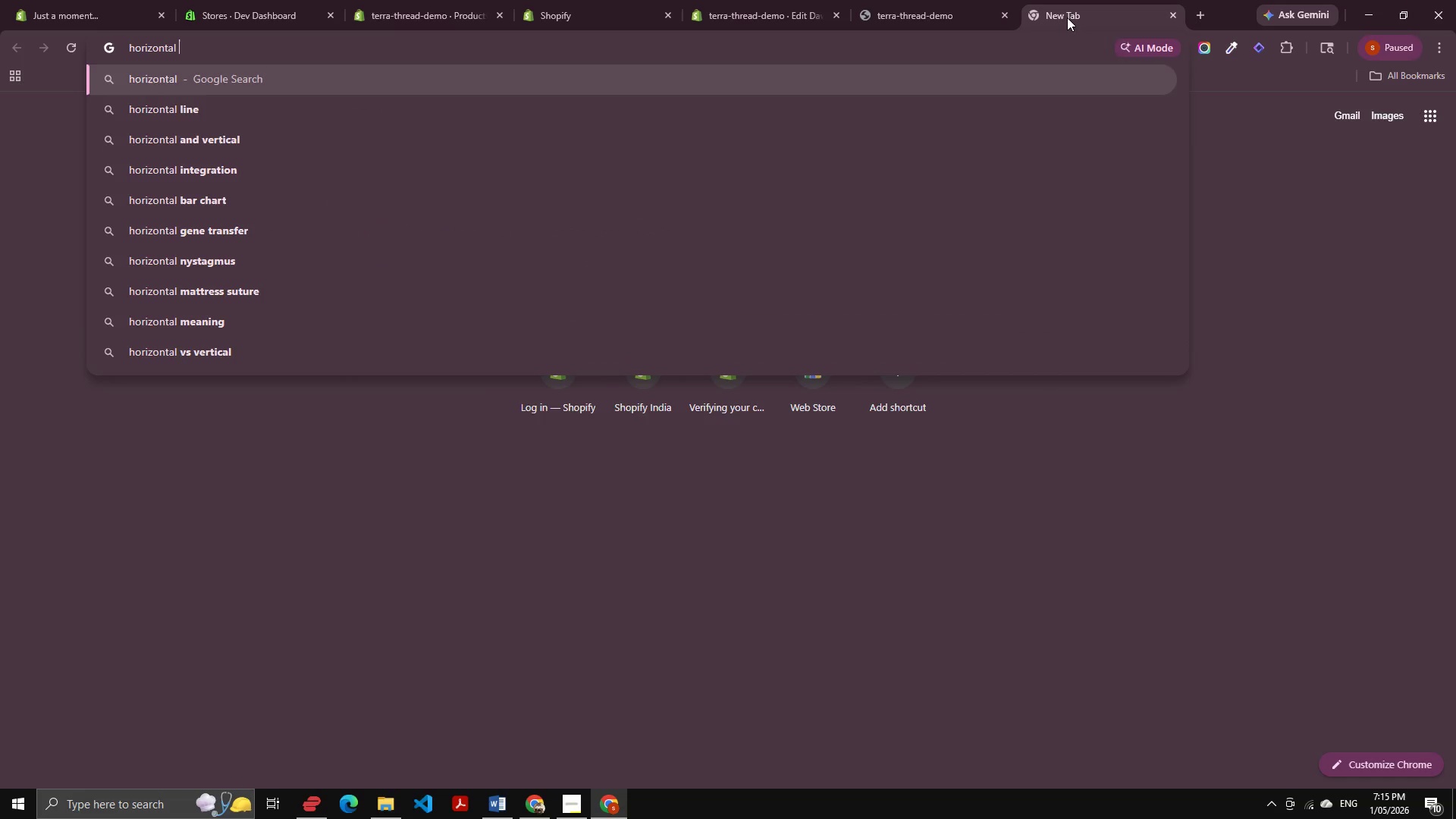 
key(ArrowDown)
 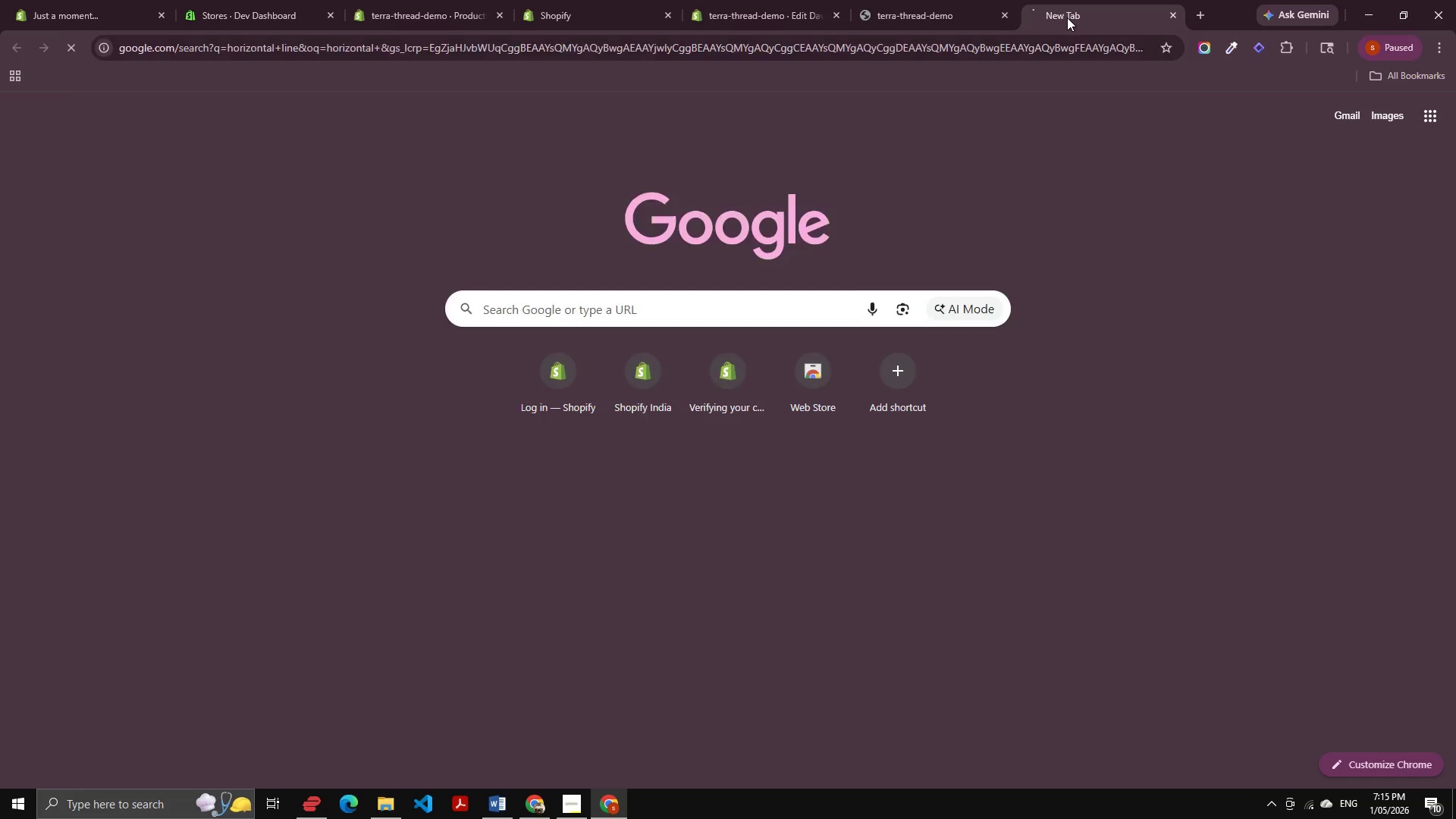 
key(Enter)
 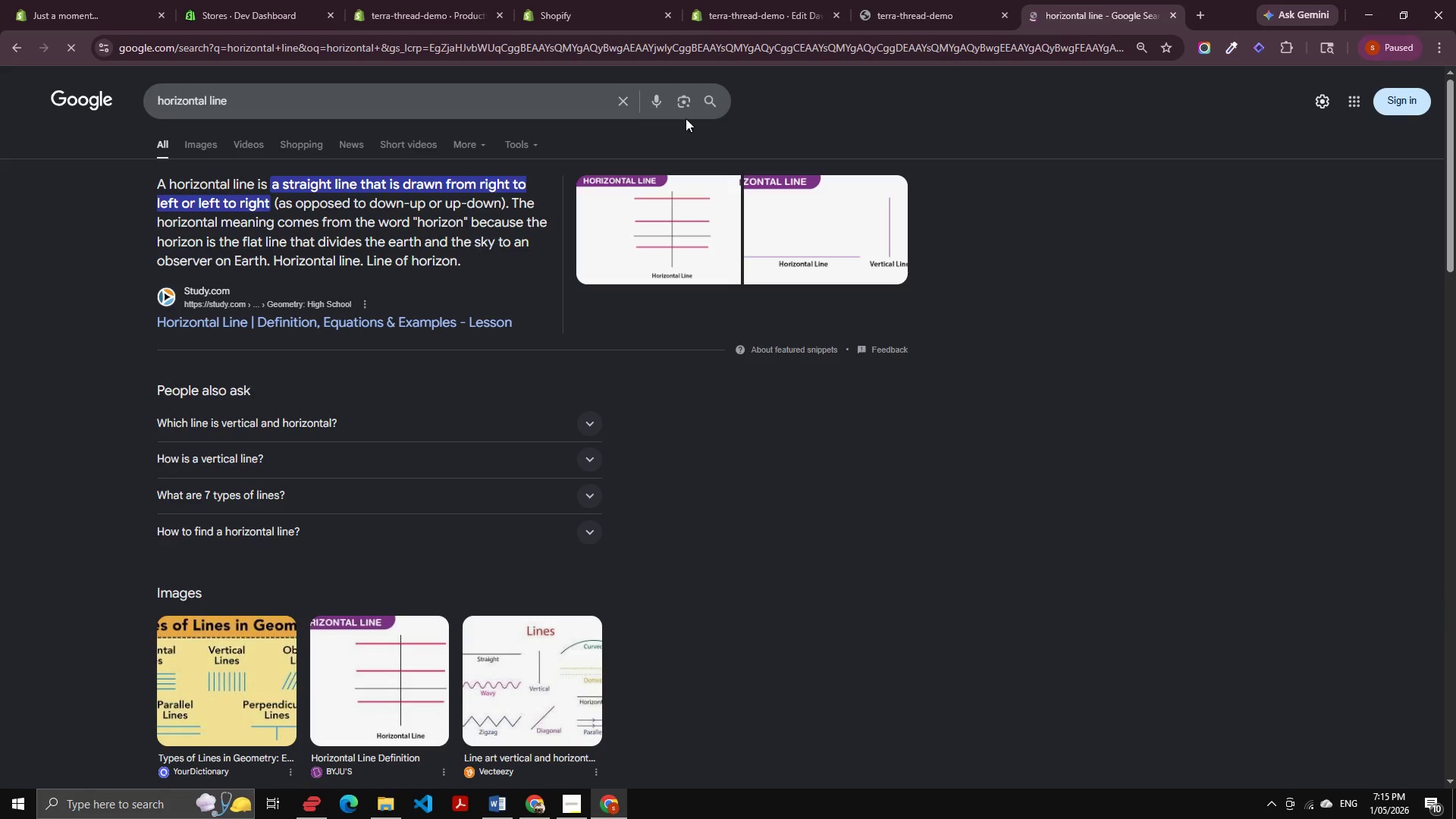 
key(Alt+AltLeft)
 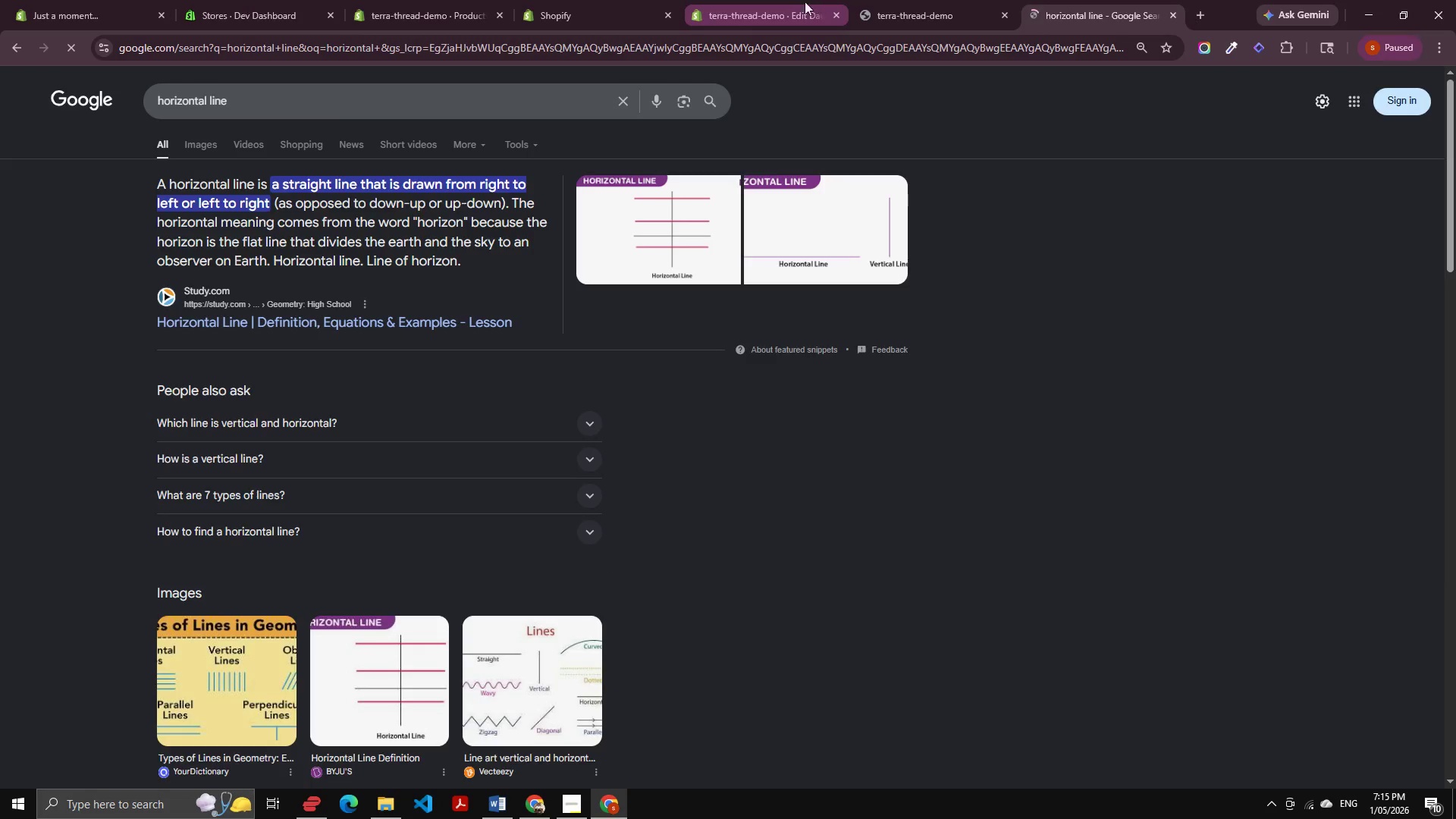 
key(Alt+Tab)
 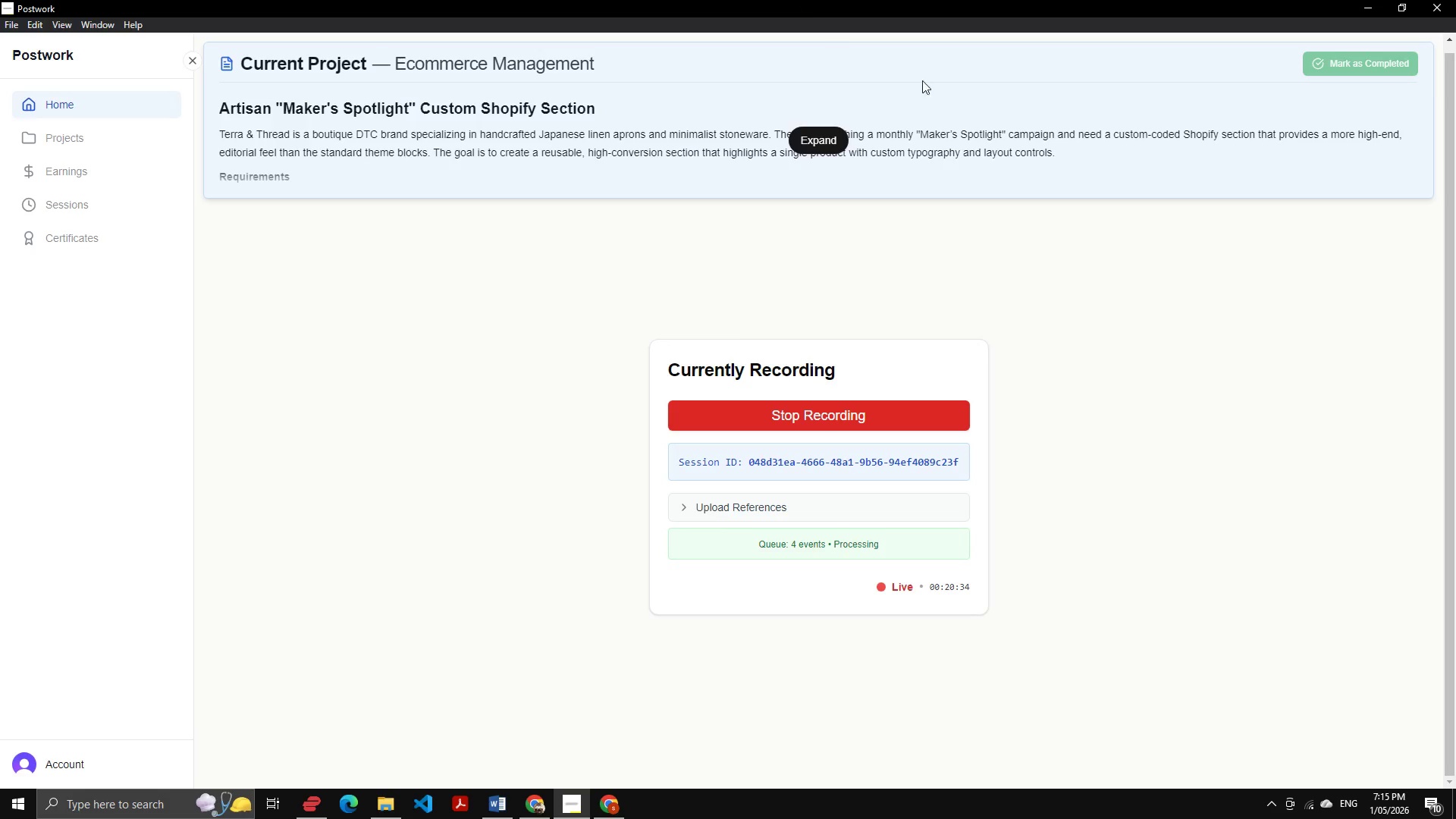 
key(Alt+AltLeft)